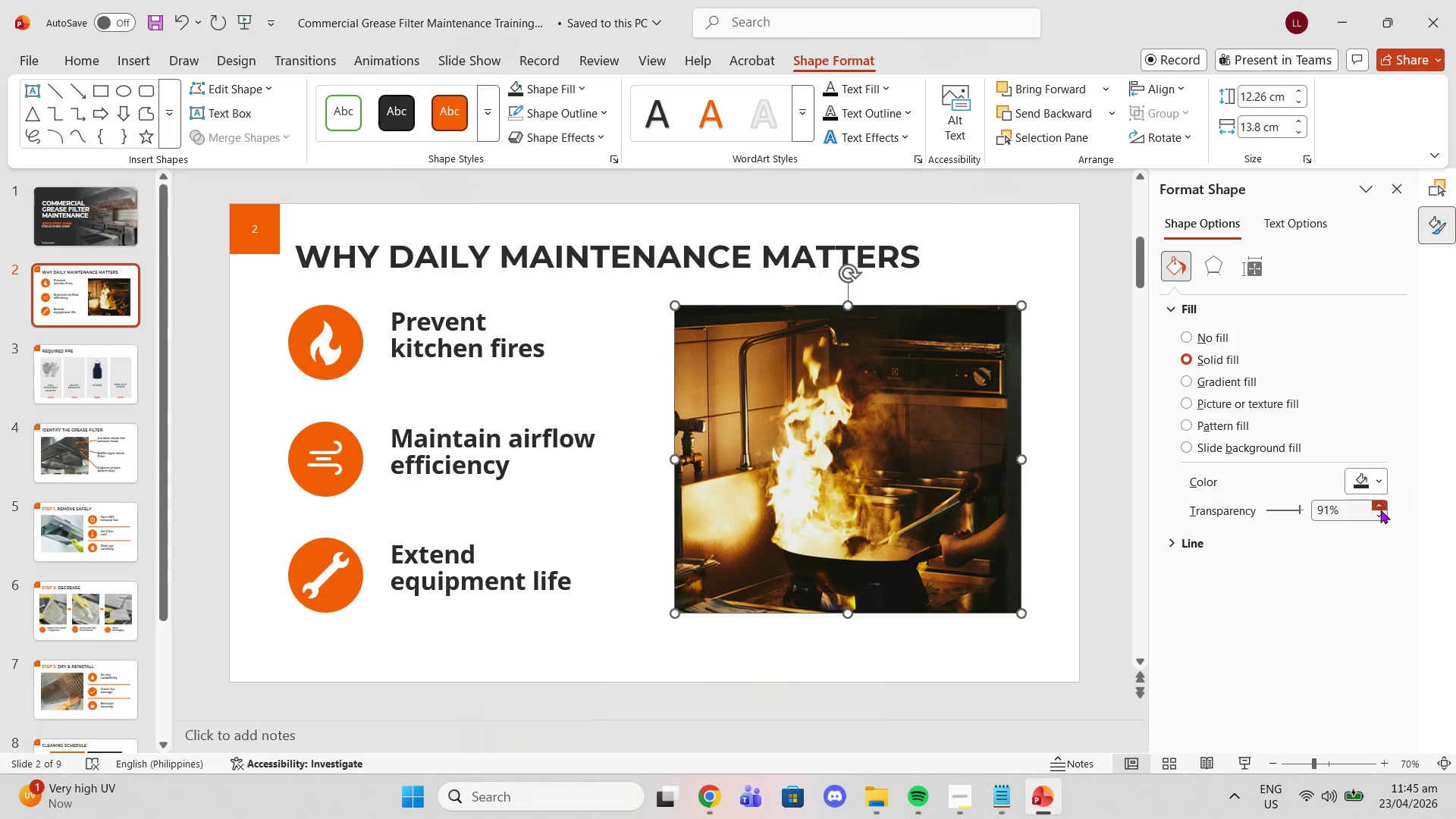 
left_click([1380, 513])
 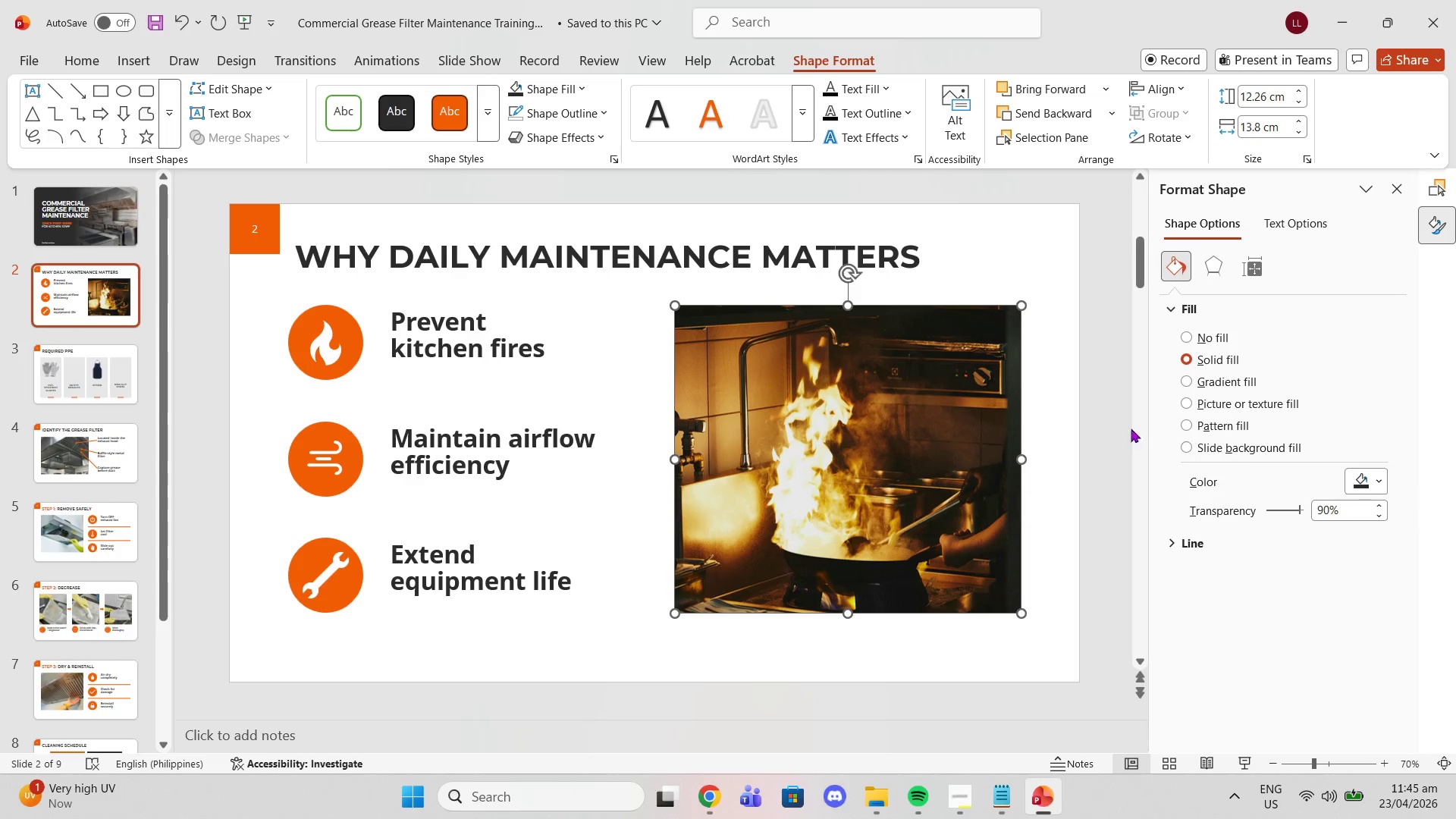 
left_click([1088, 432])
 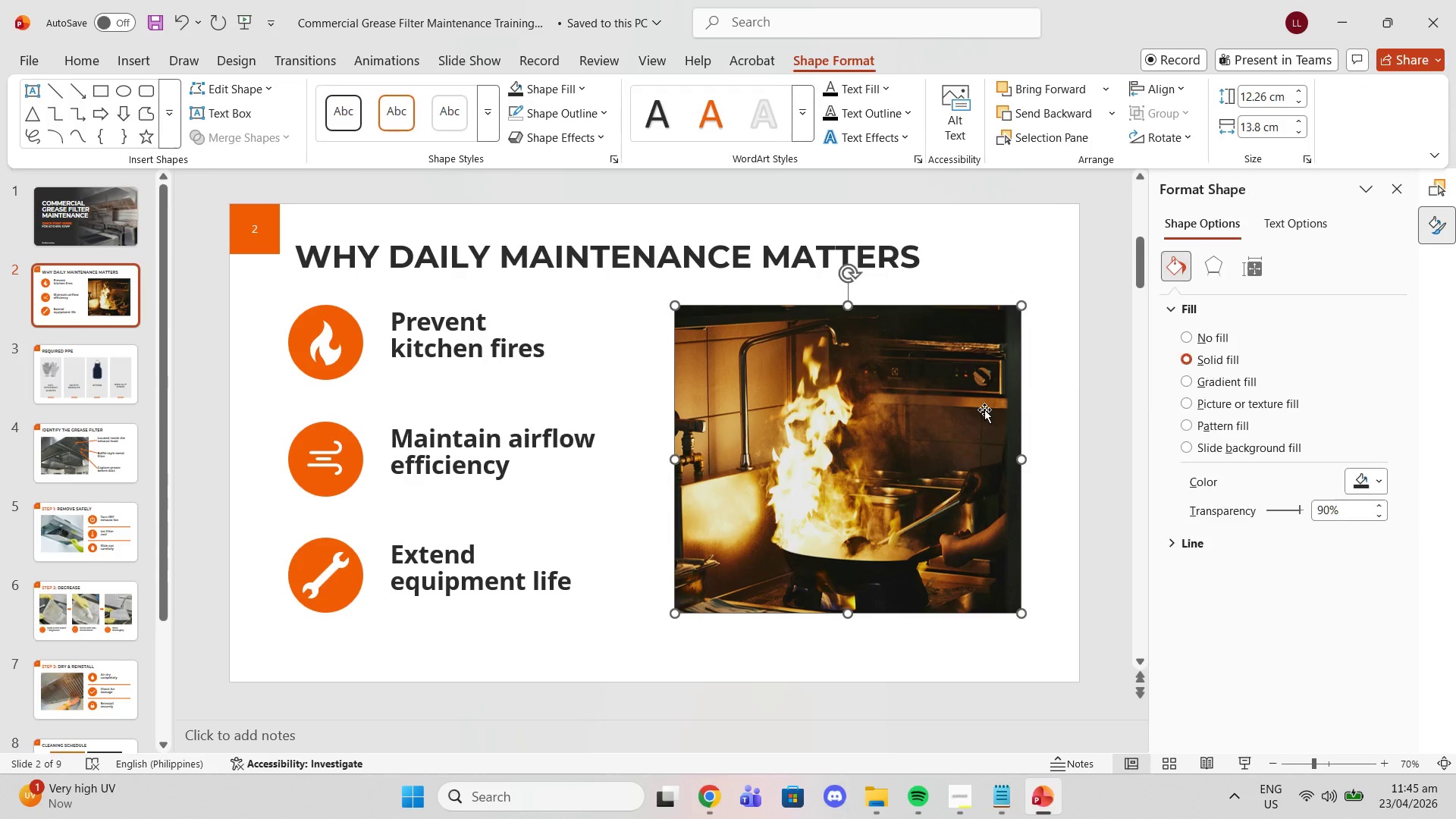 
key(Control+ControlLeft)
 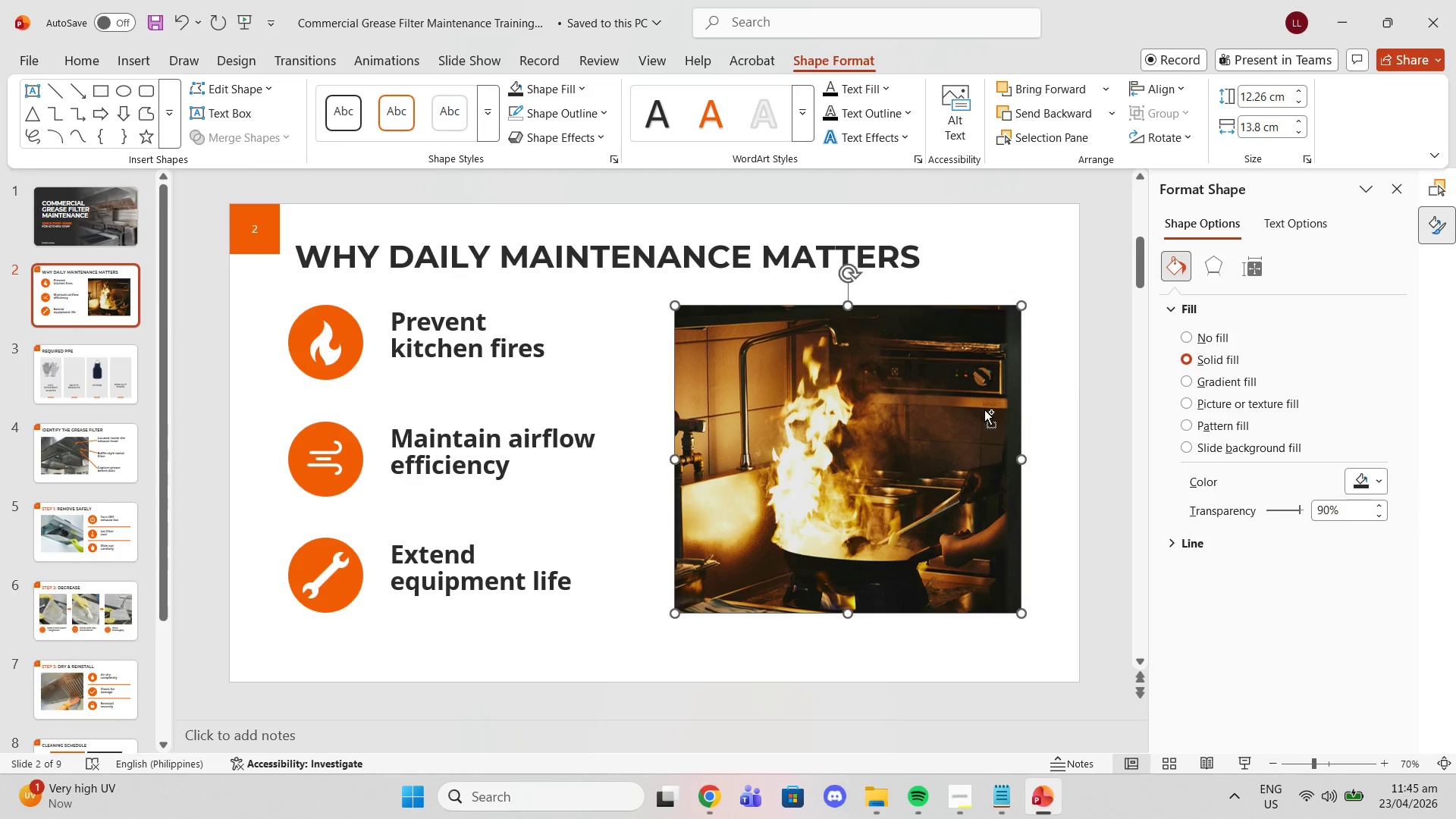 
key(Control+C)
 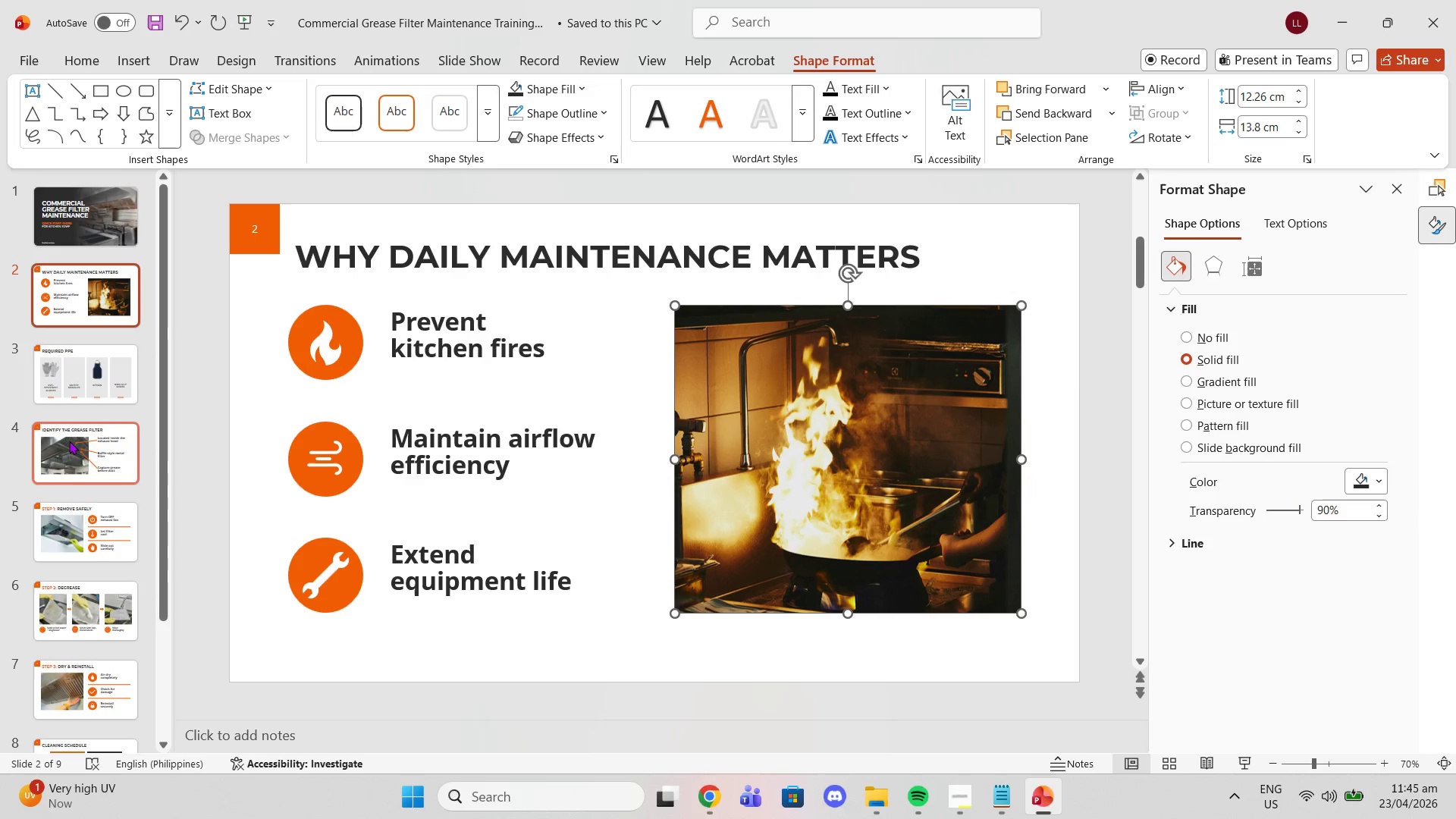 
left_click([70, 444])
 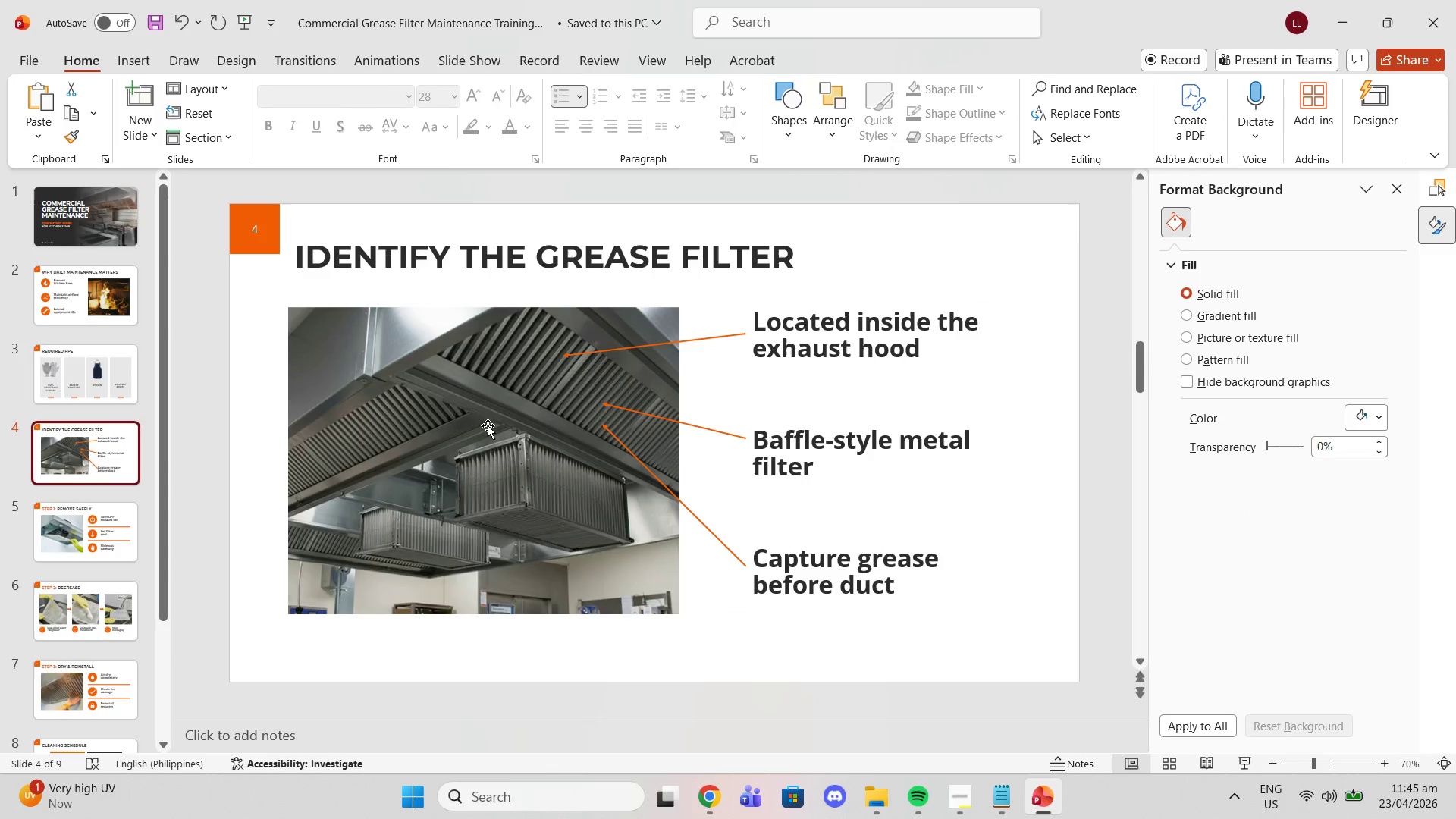 
left_click([488, 425])
 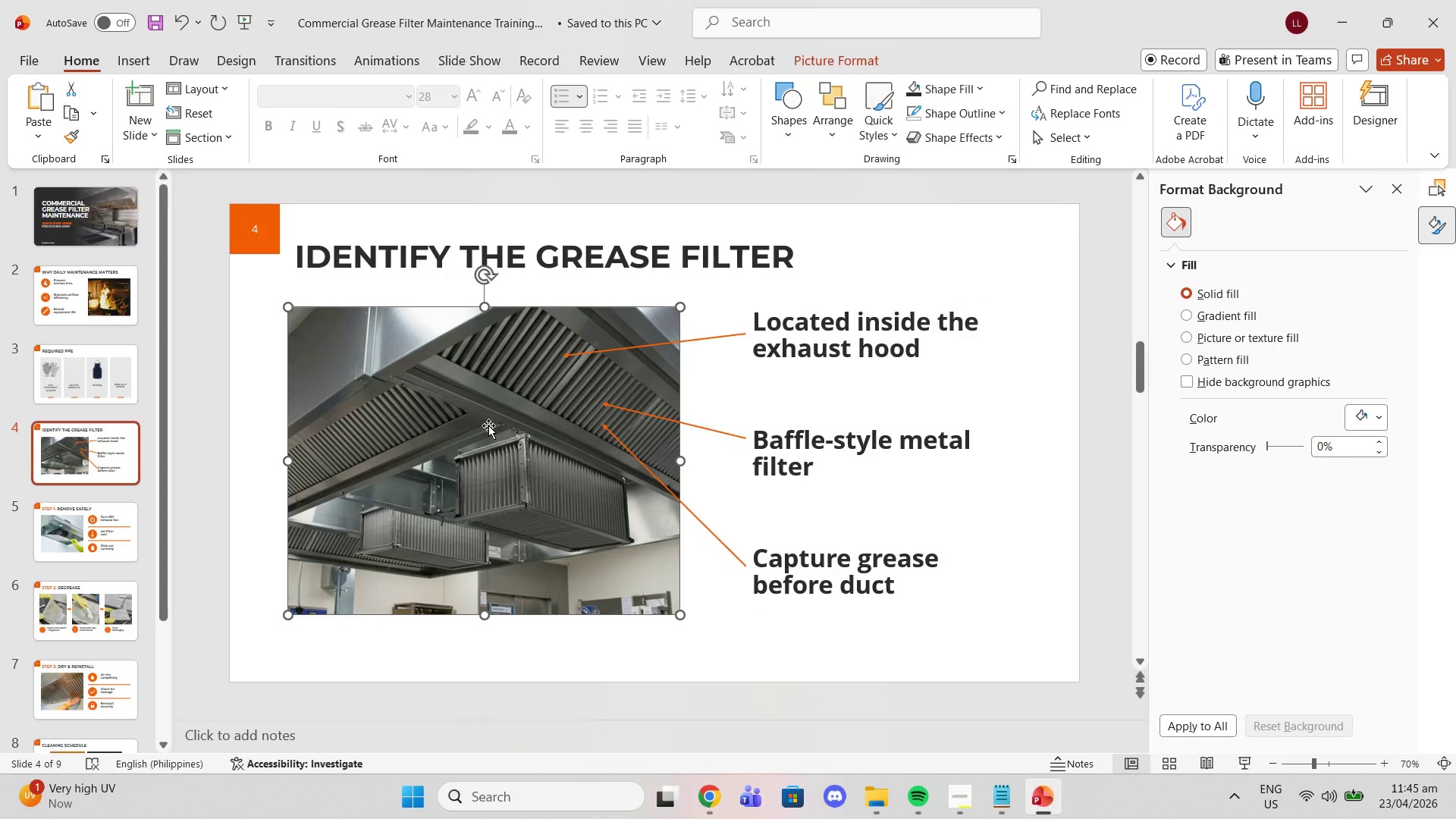 
key(Control+V)
 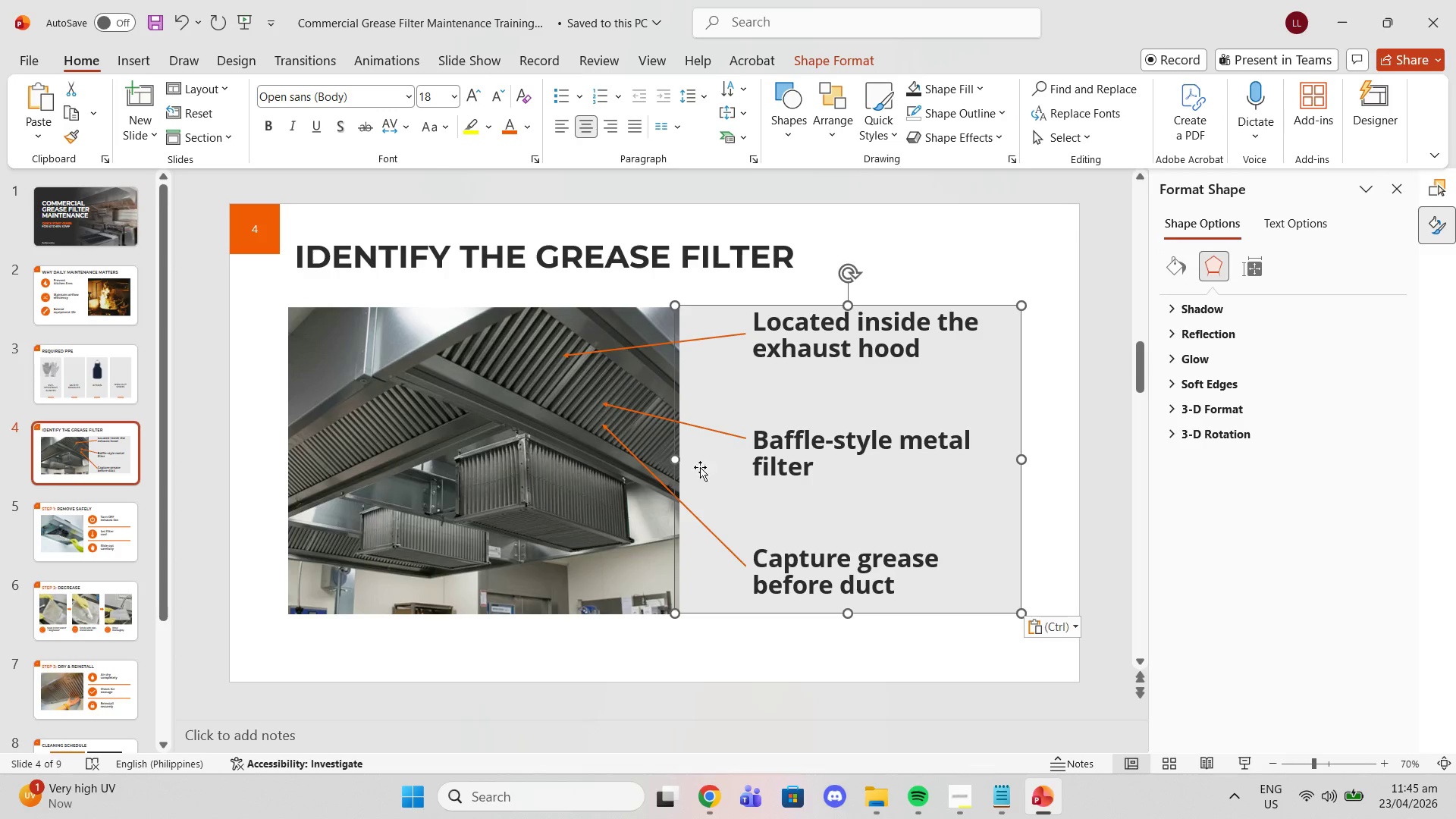 
left_click_drag(start_coordinate=[669, 457], to_coordinate=[287, 448])
 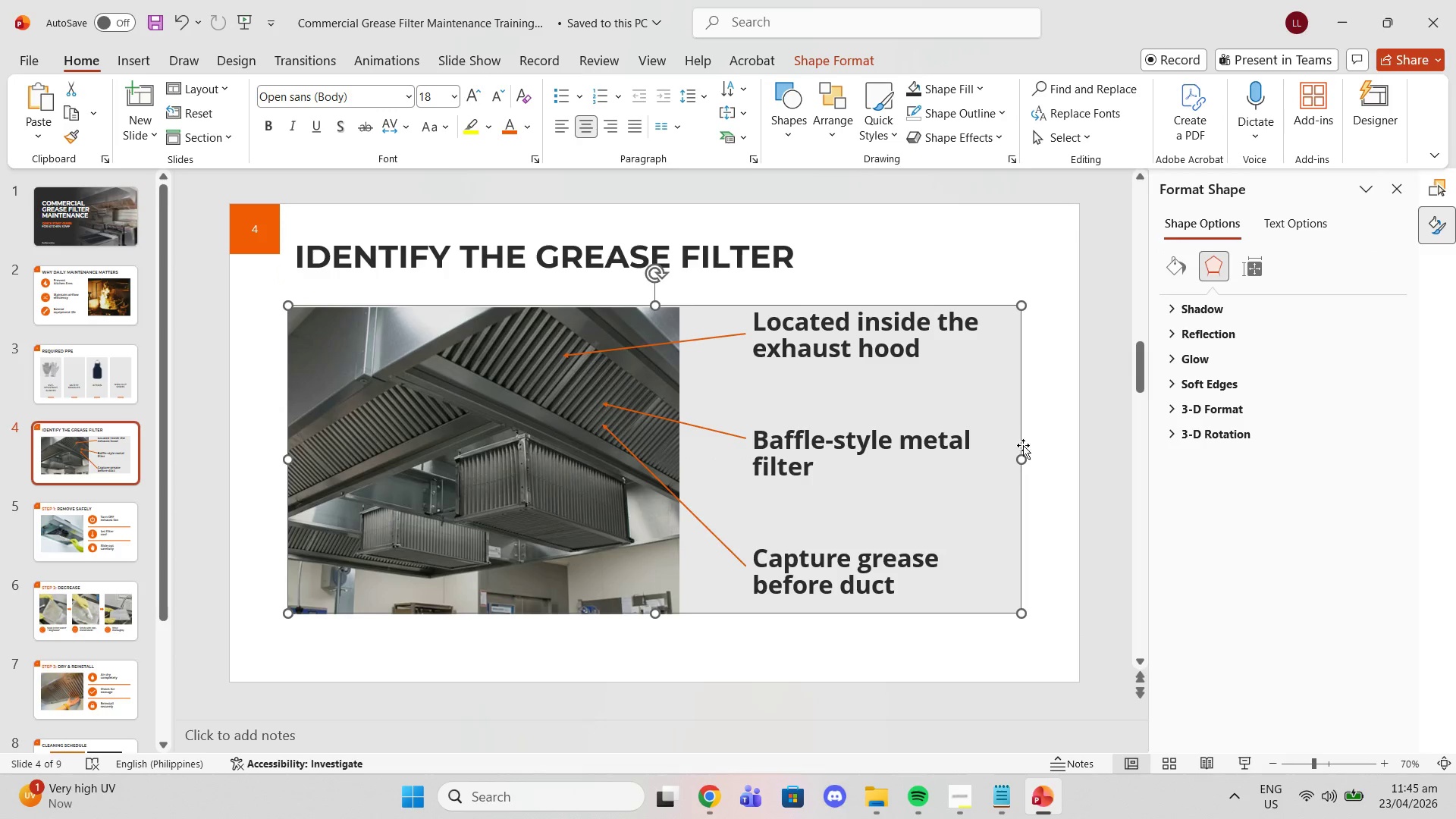 
left_click_drag(start_coordinate=[1021, 453], to_coordinate=[974, 457])
 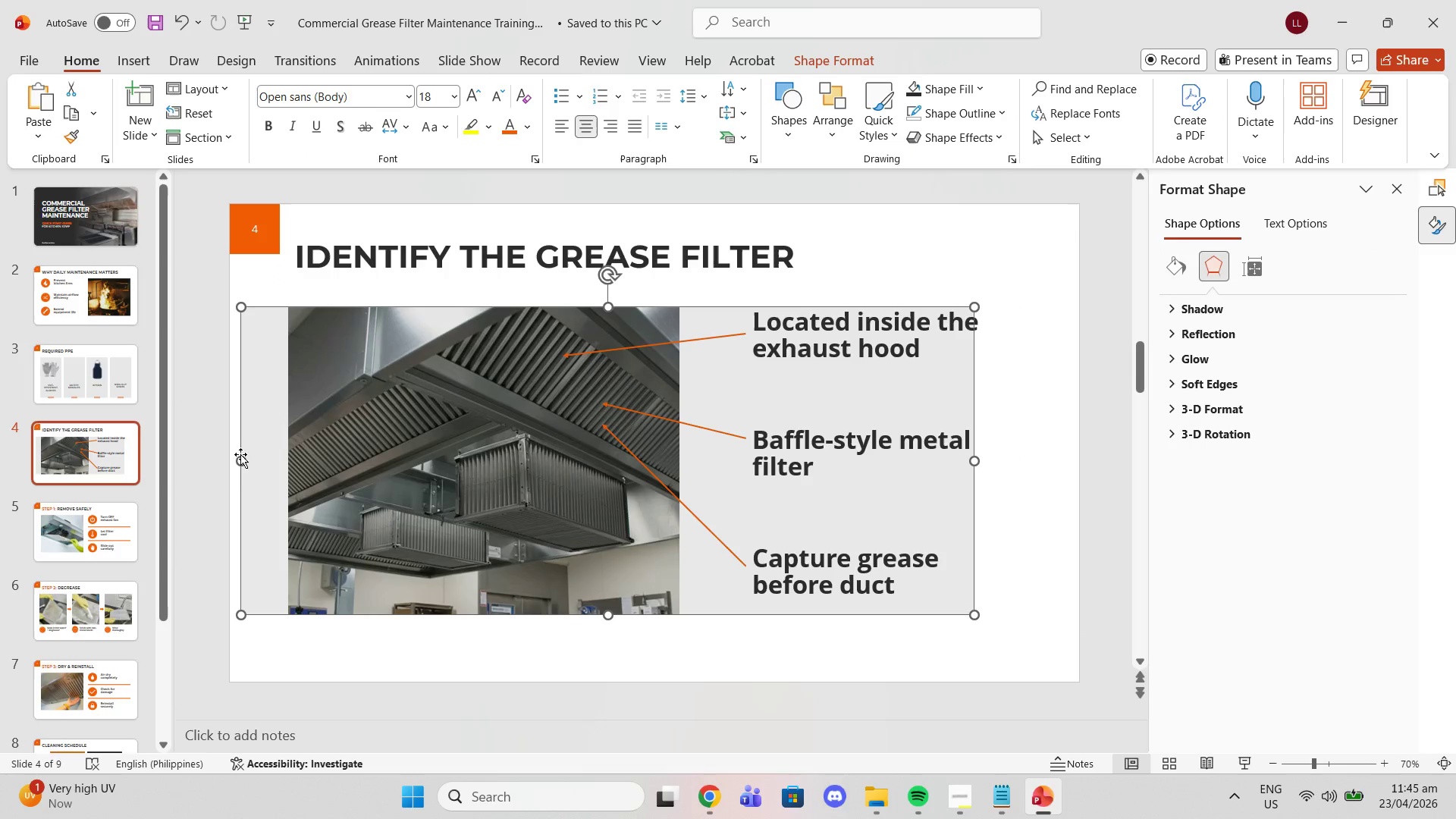 
left_click_drag(start_coordinate=[241, 455], to_coordinate=[294, 454])
 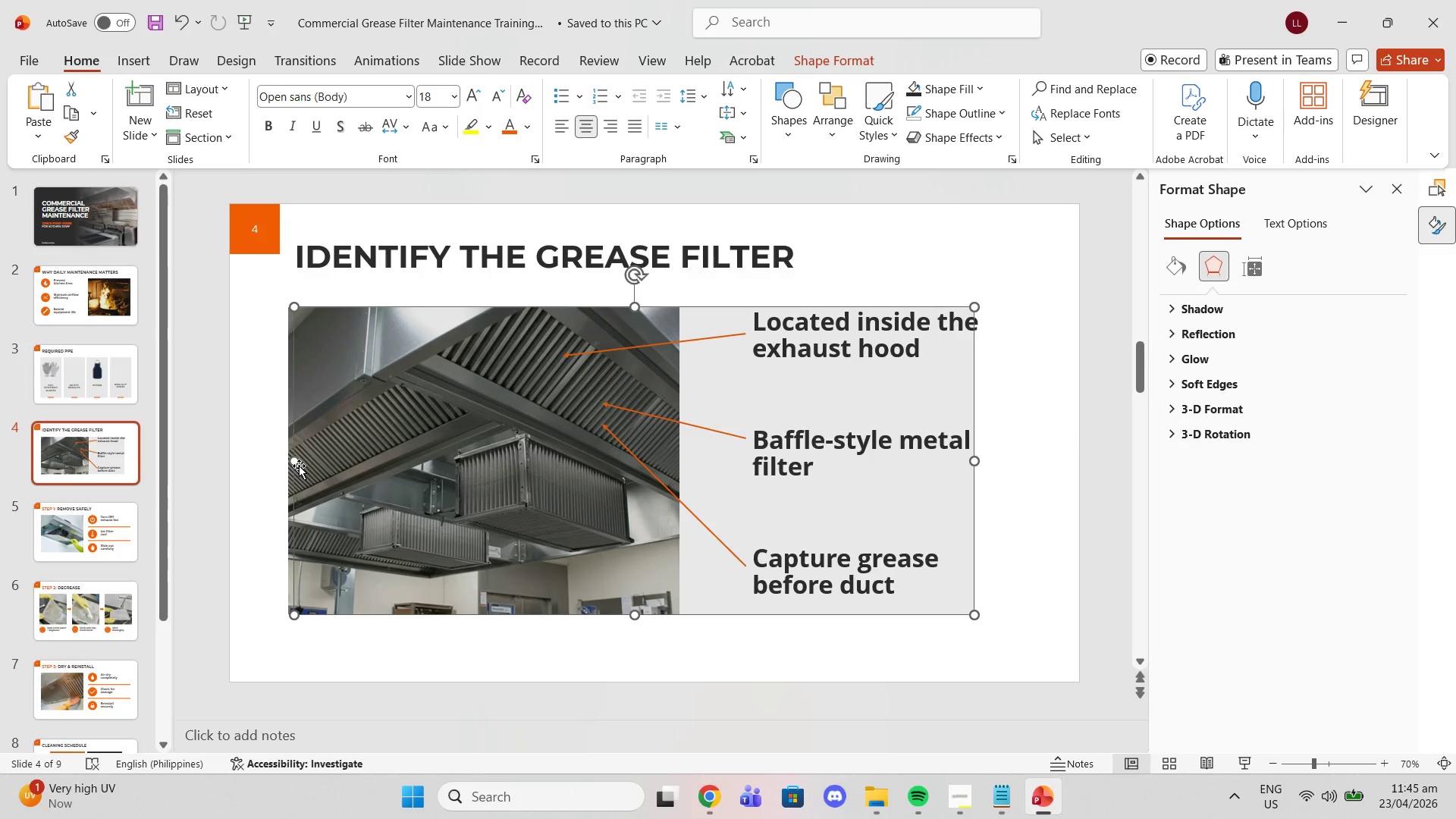 
left_click_drag(start_coordinate=[294, 462], to_coordinate=[287, 460])
 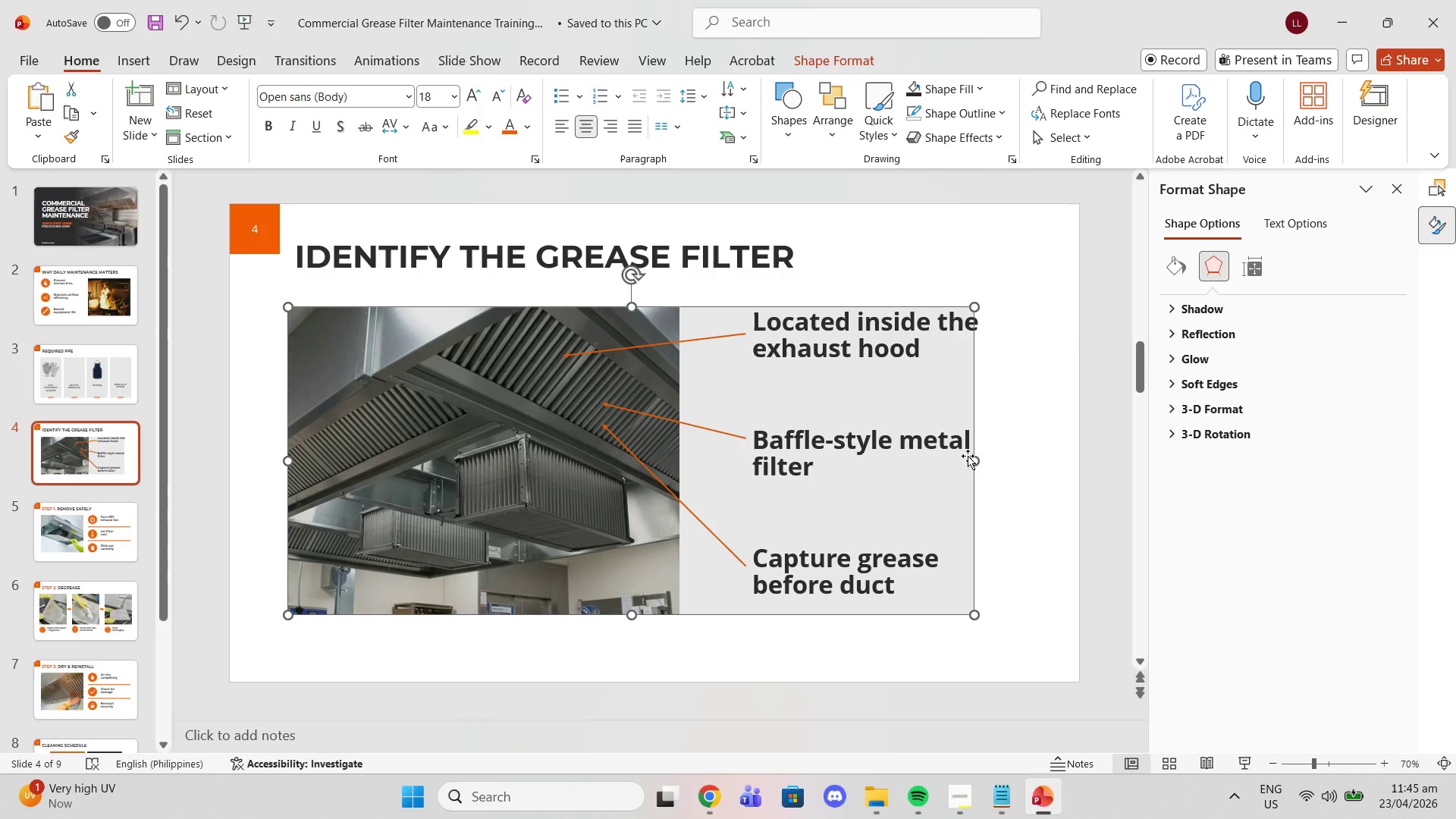 
left_click_drag(start_coordinate=[974, 457], to_coordinate=[681, 457])
 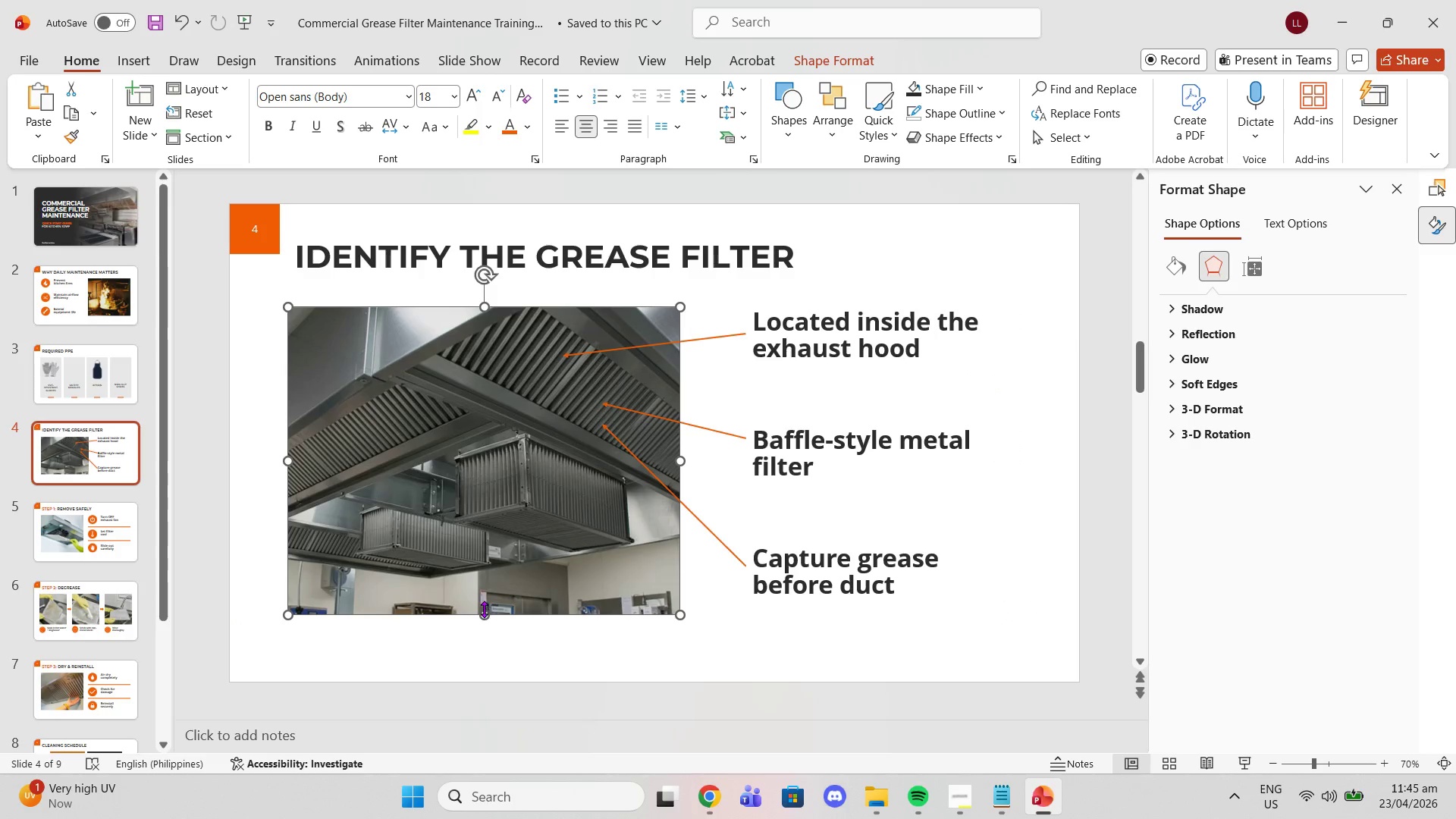 
left_click_drag(start_coordinate=[484, 613], to_coordinate=[473, 614])
 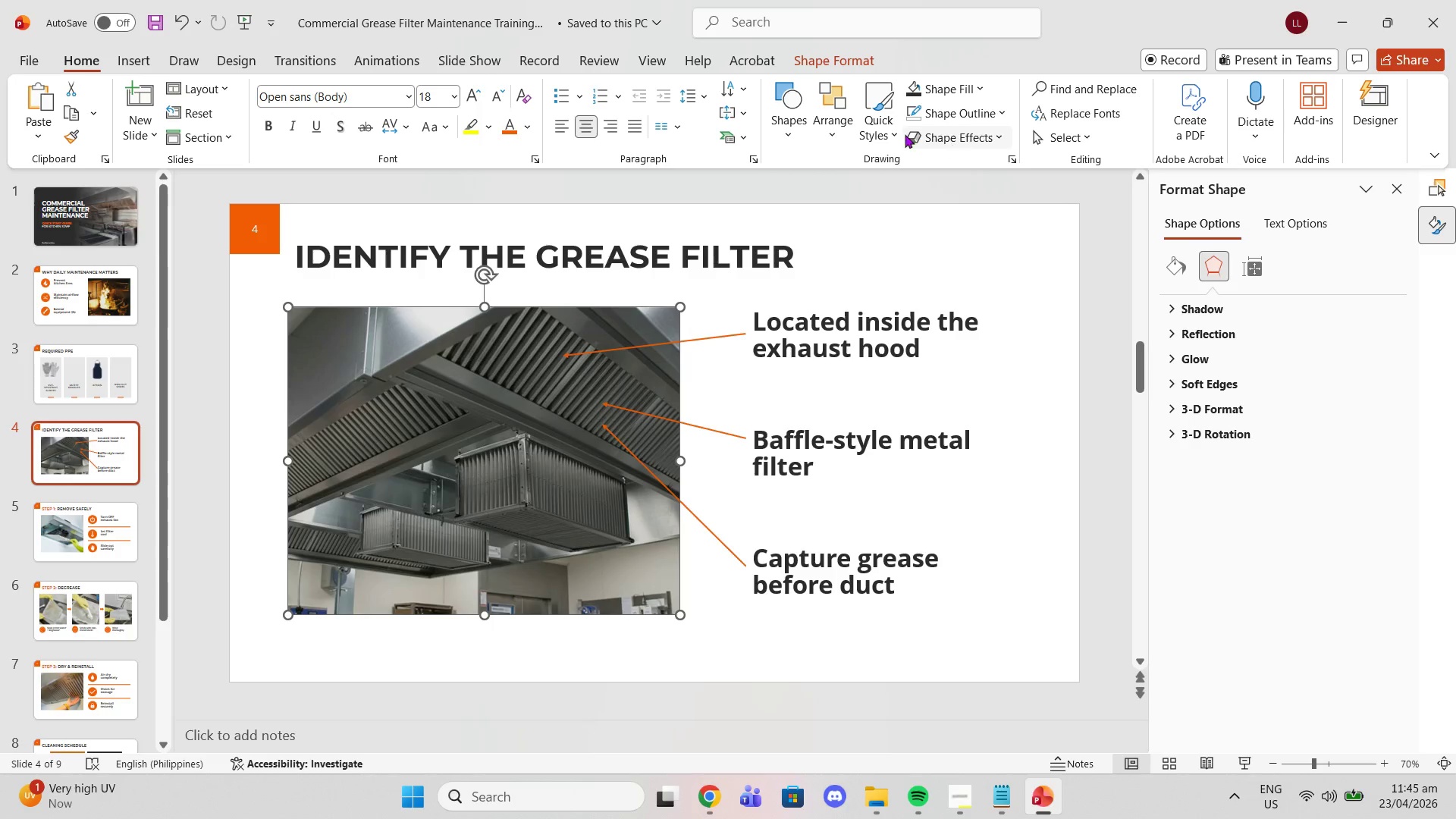 
left_click([1053, 141])
 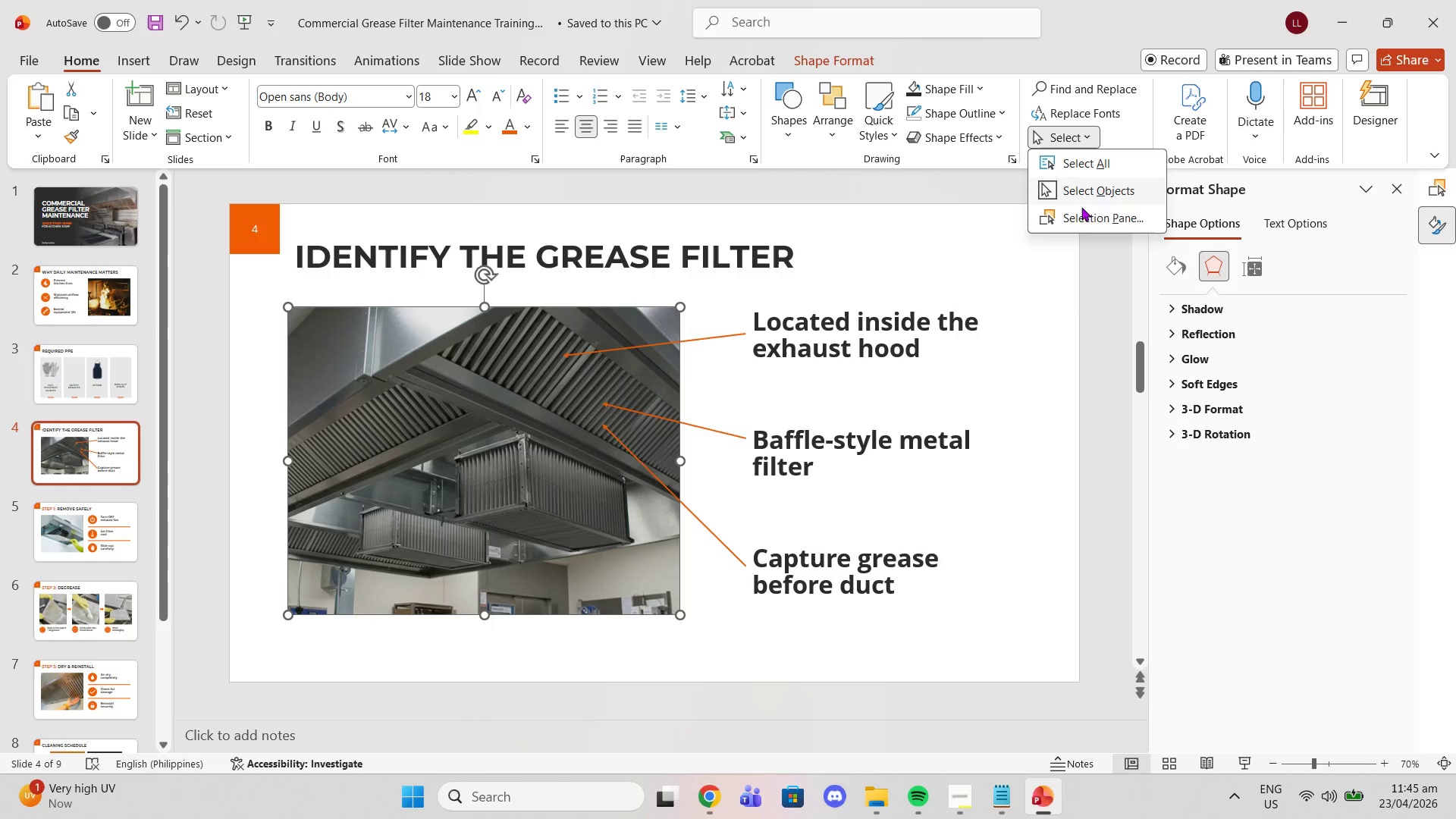 
left_click([1093, 225])
 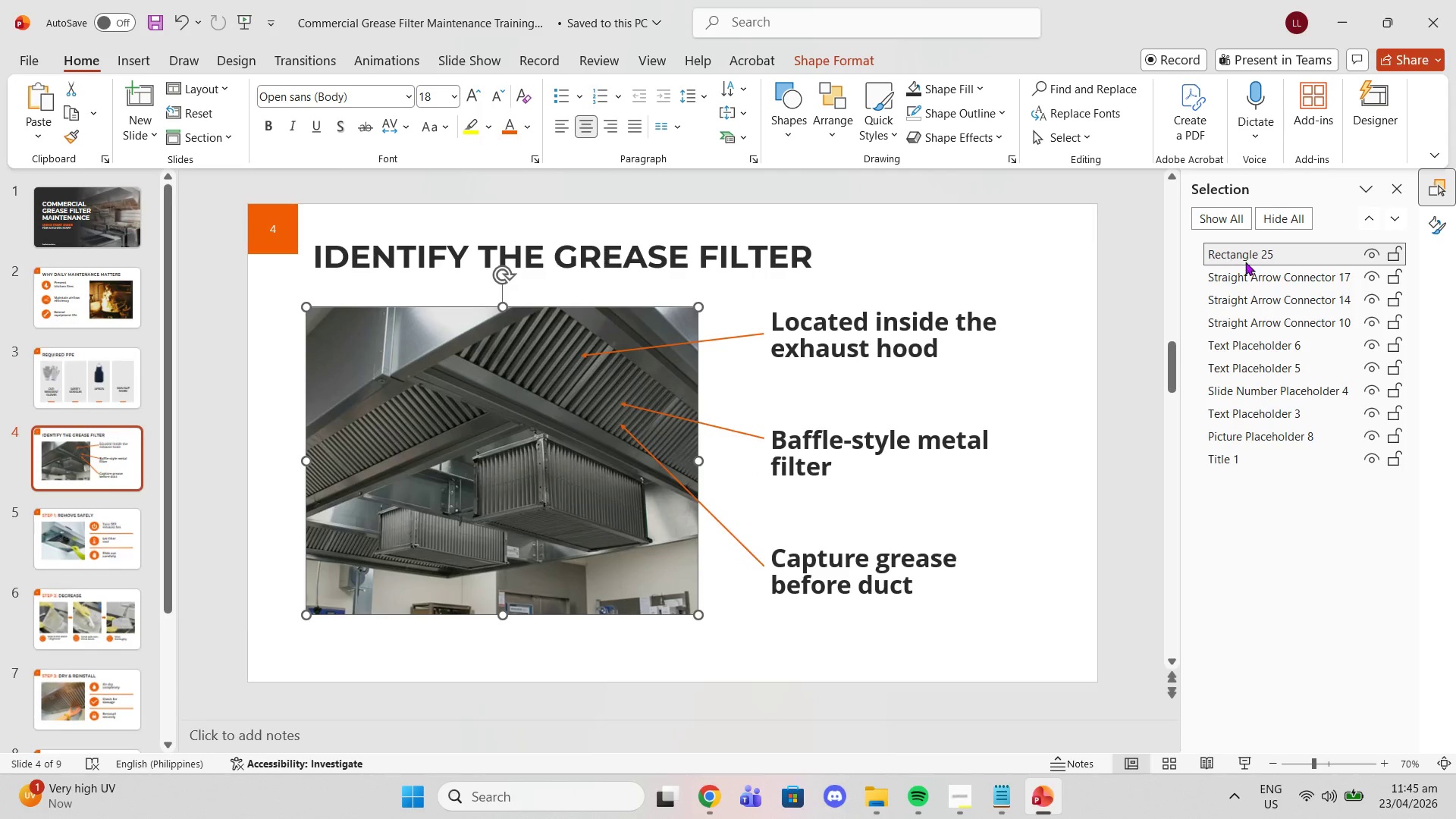 
left_click_drag(start_coordinate=[1245, 243], to_coordinate=[1247, 422])
 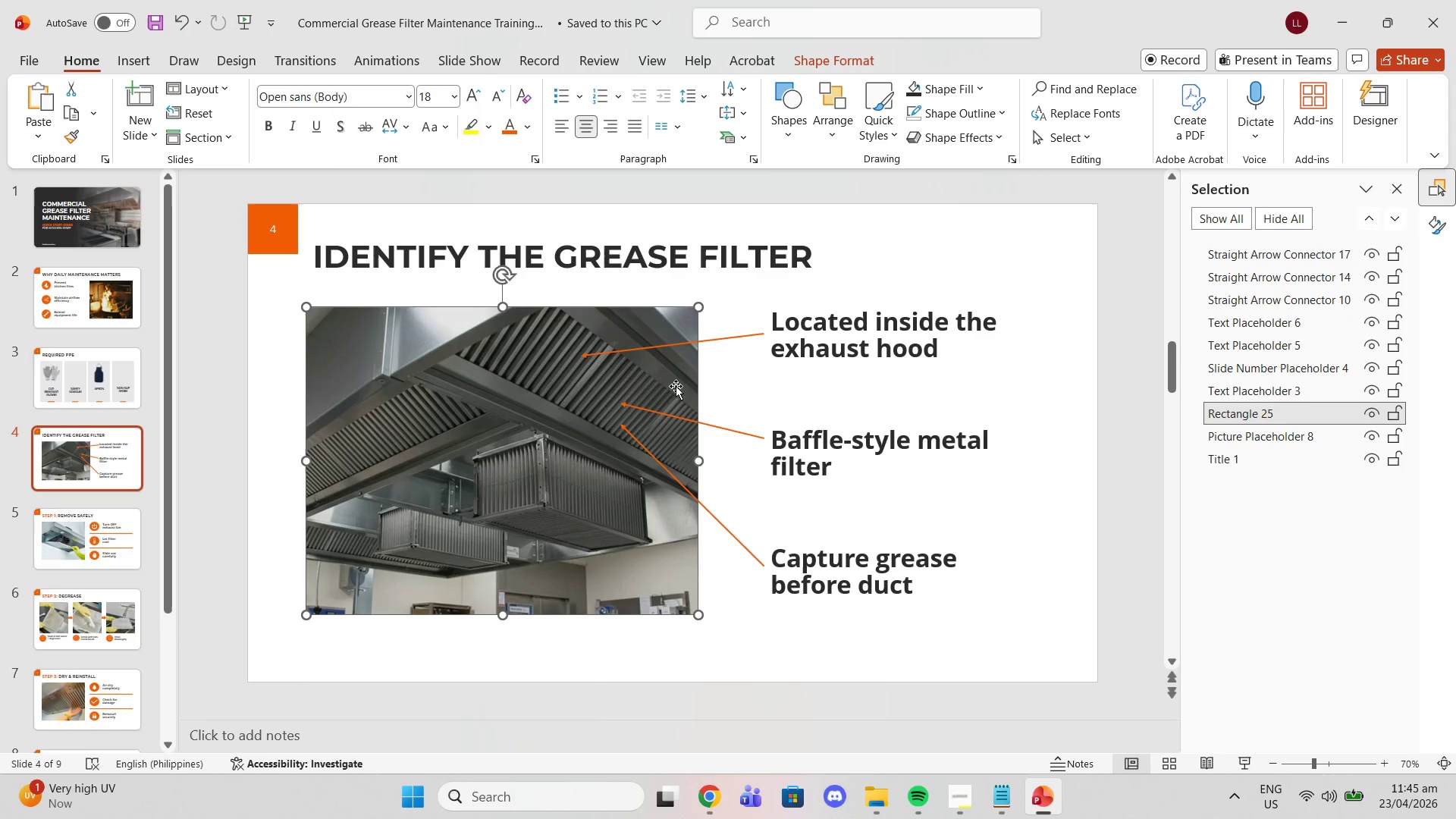 
left_click([639, 381])
 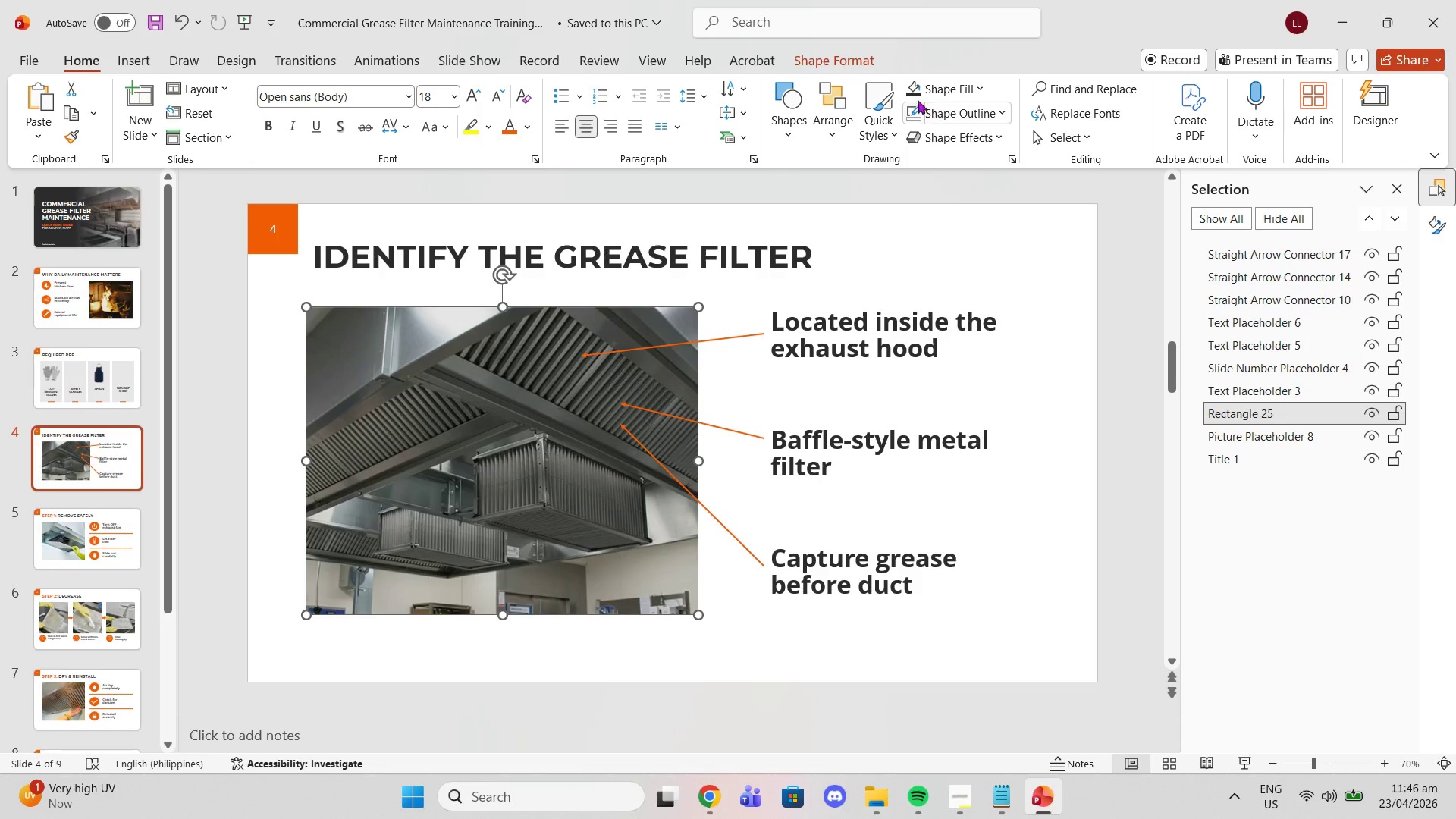 
left_click([846, 67])
 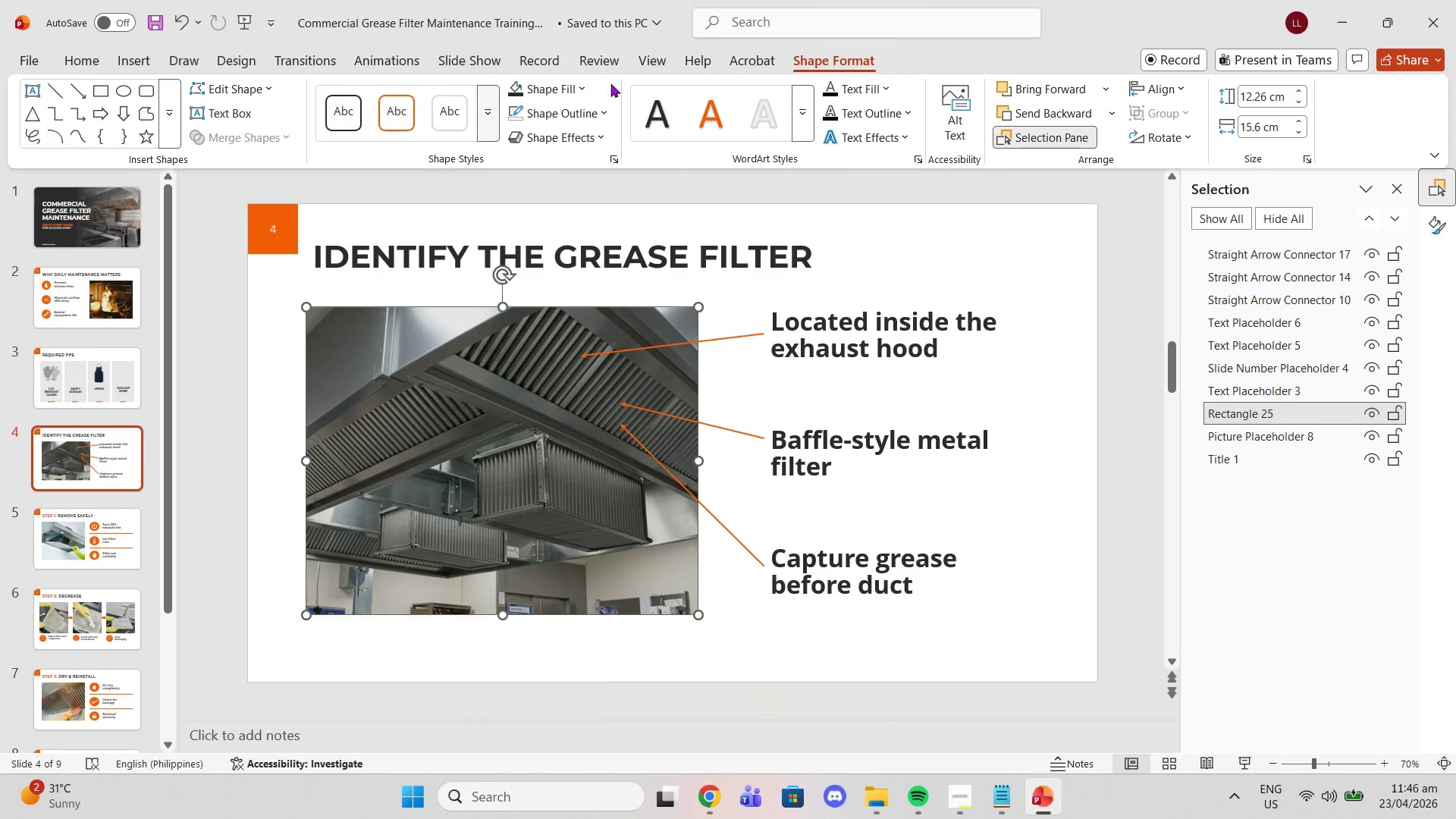 
left_click([570, 93])
 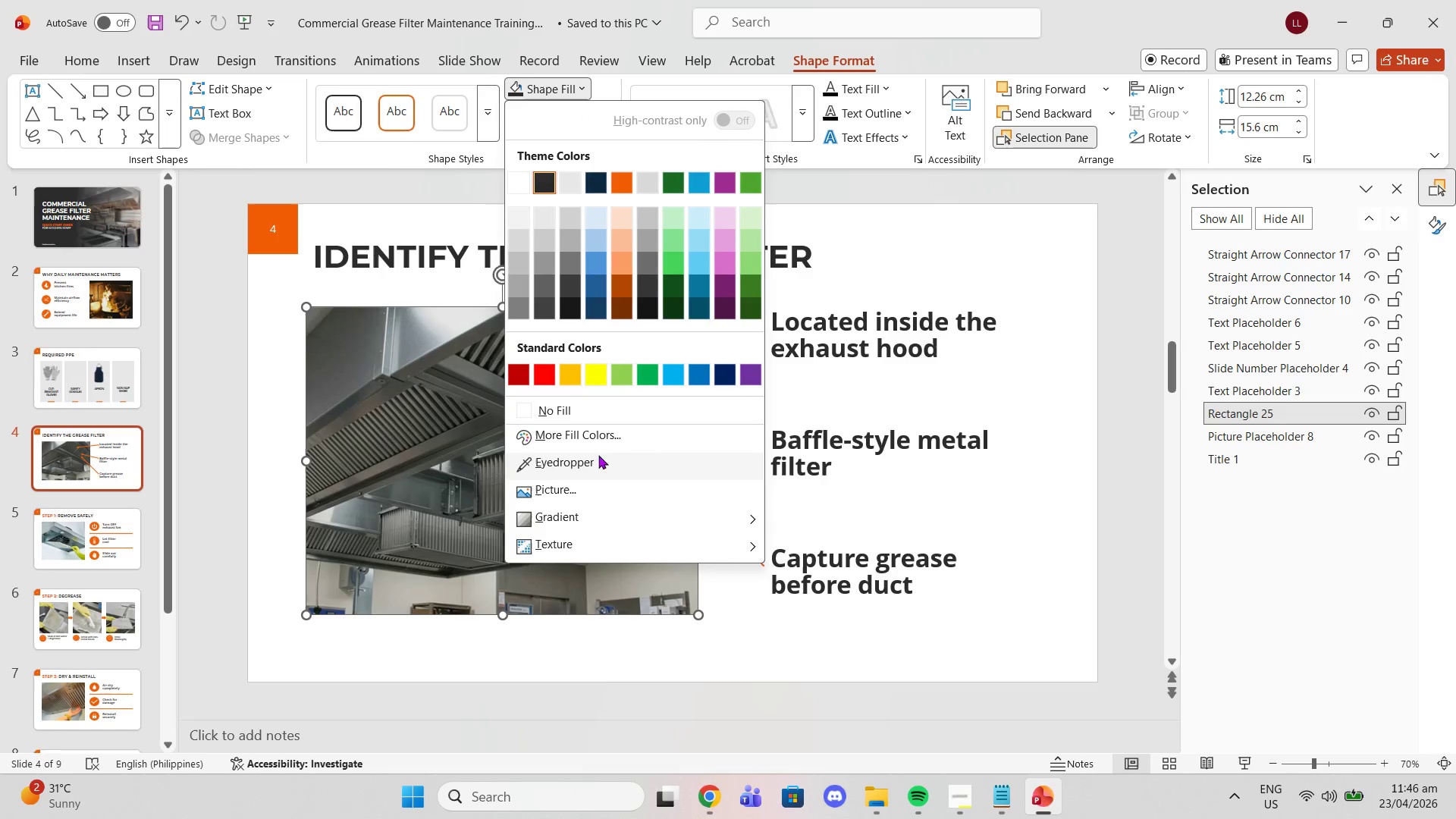 
left_click_drag(start_coordinate=[607, 422], to_coordinate=[617, 443])
 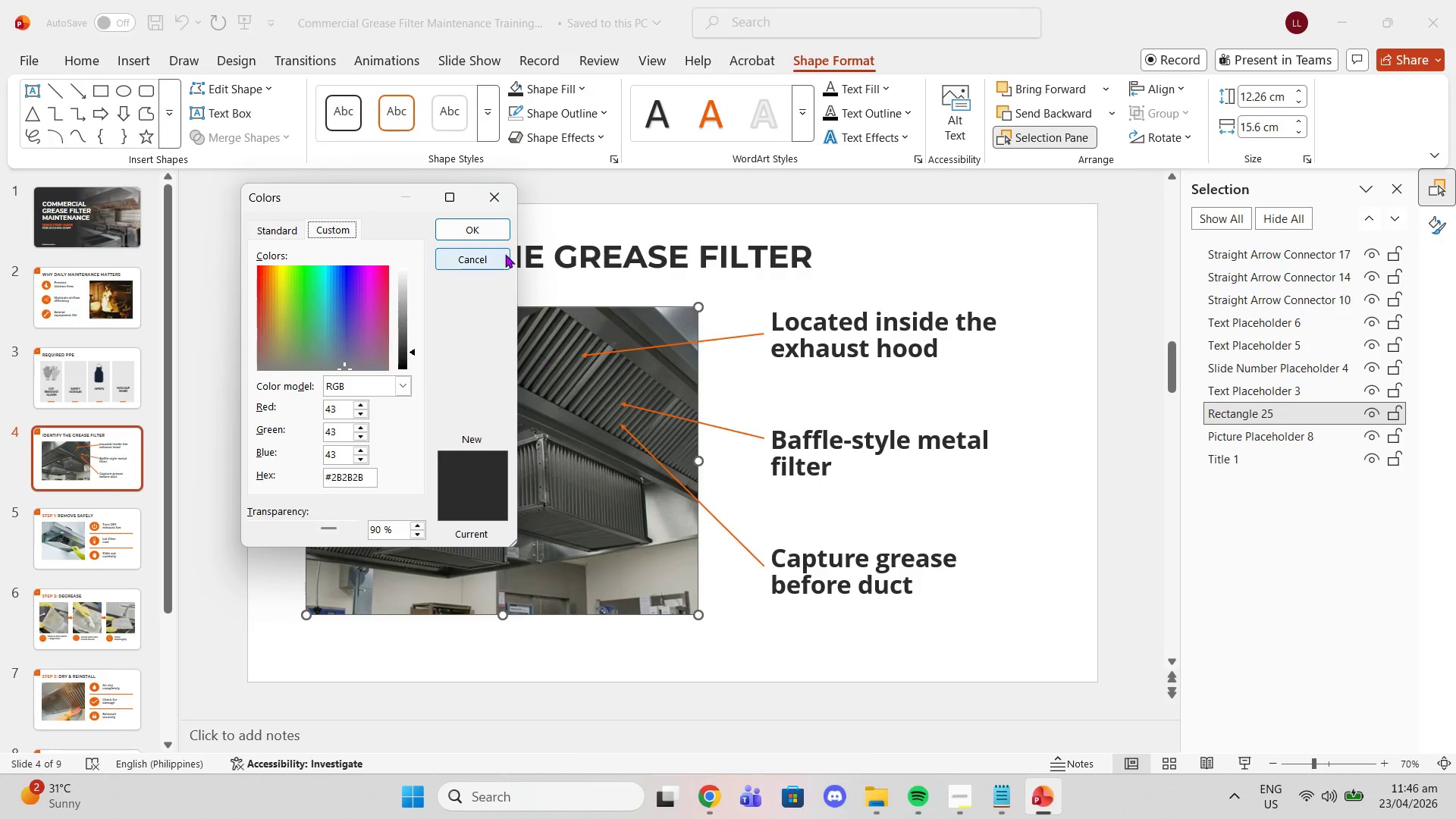 
left_click([496, 196])
 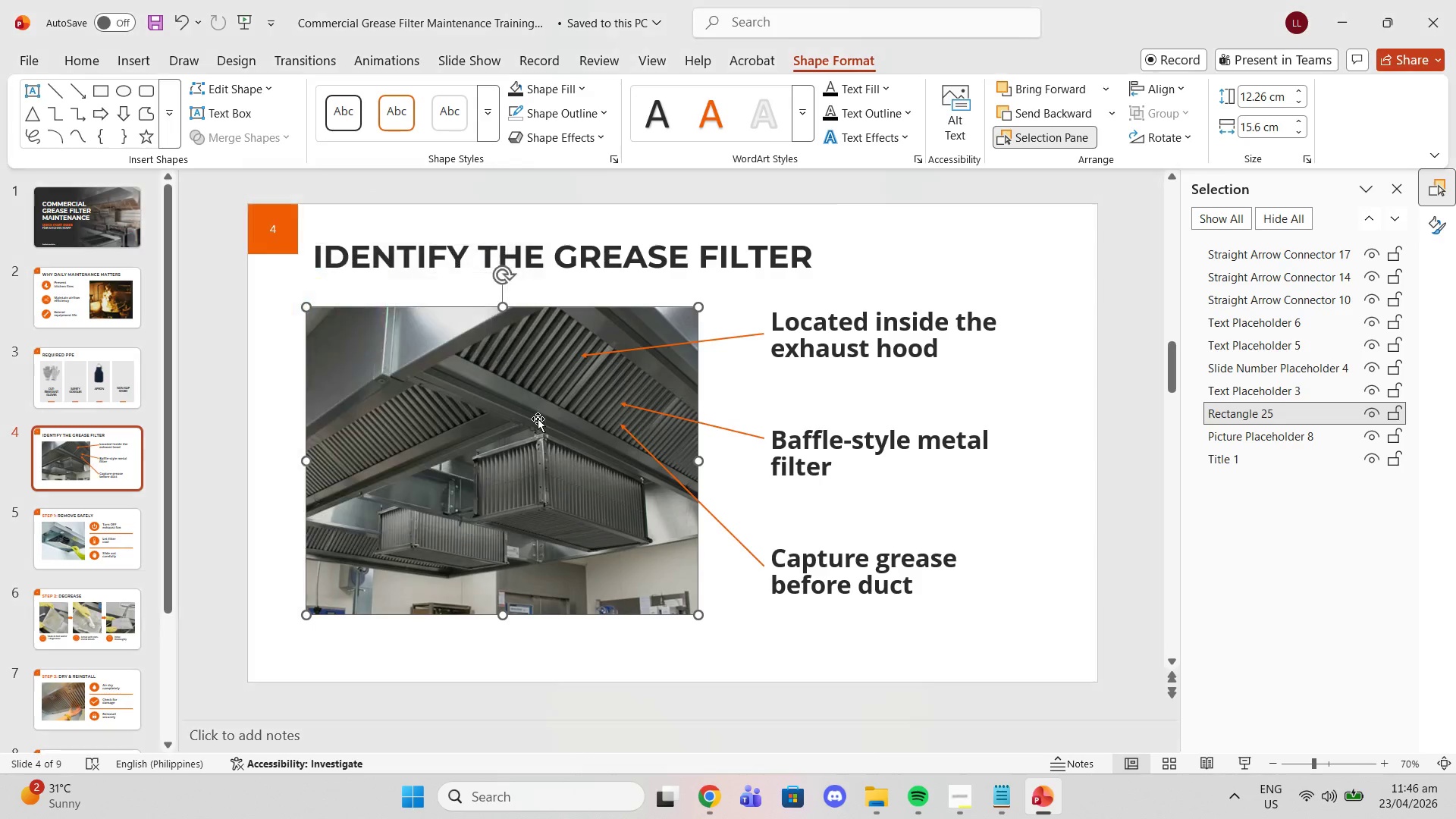 
right_click([538, 420])
 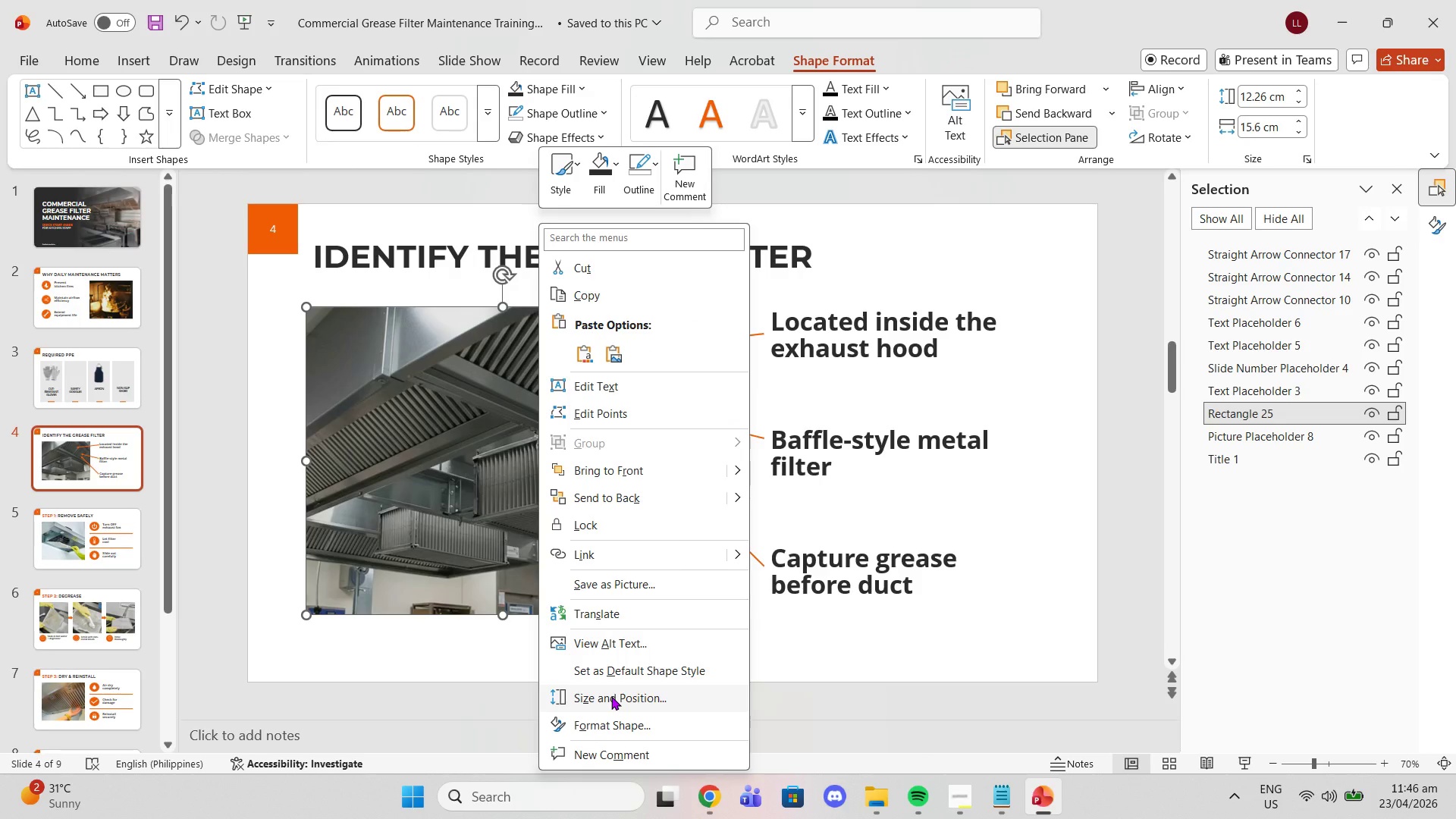 
left_click([621, 727])
 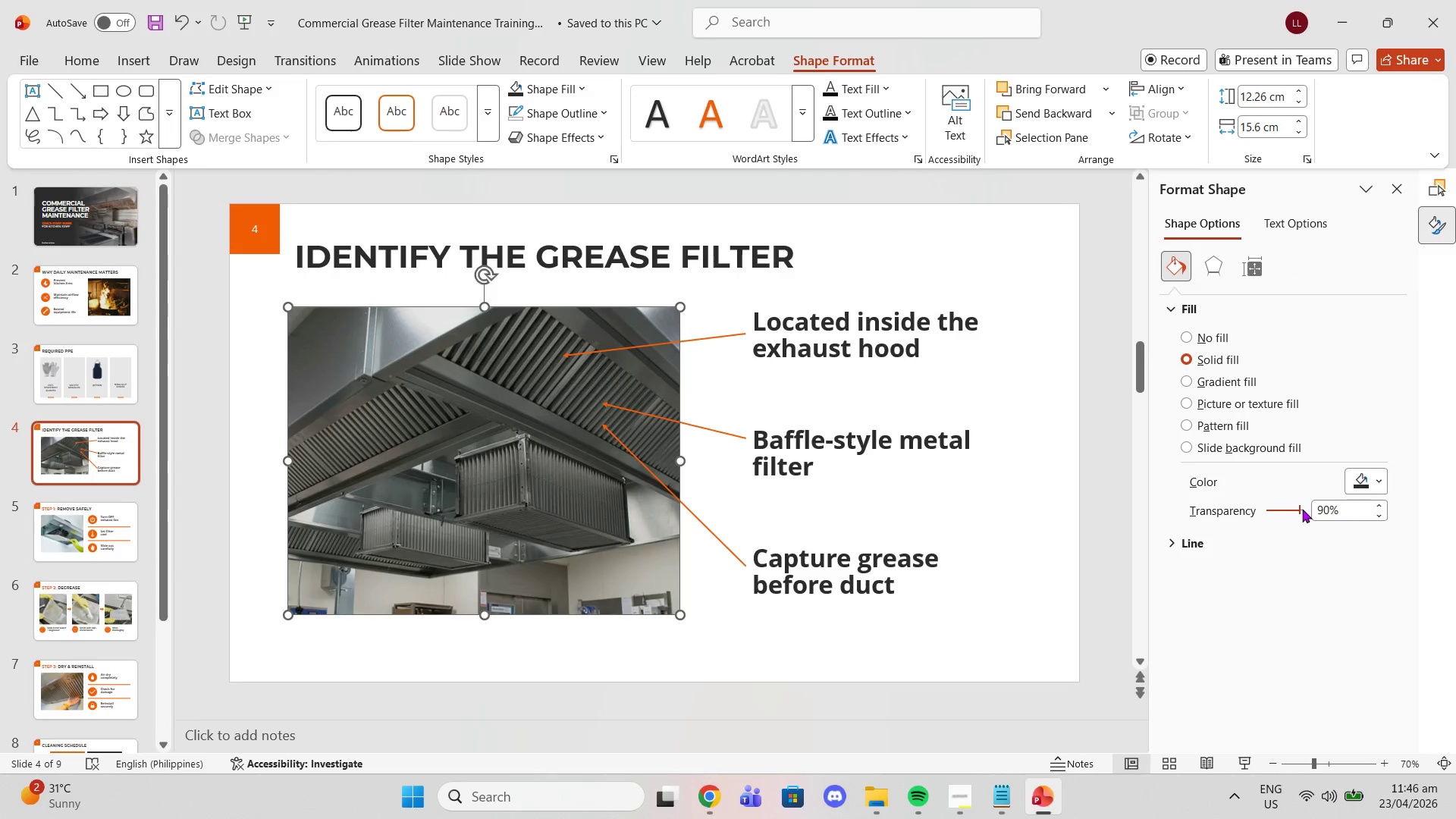 
left_click_drag(start_coordinate=[1295, 508], to_coordinate=[1260, 505])
 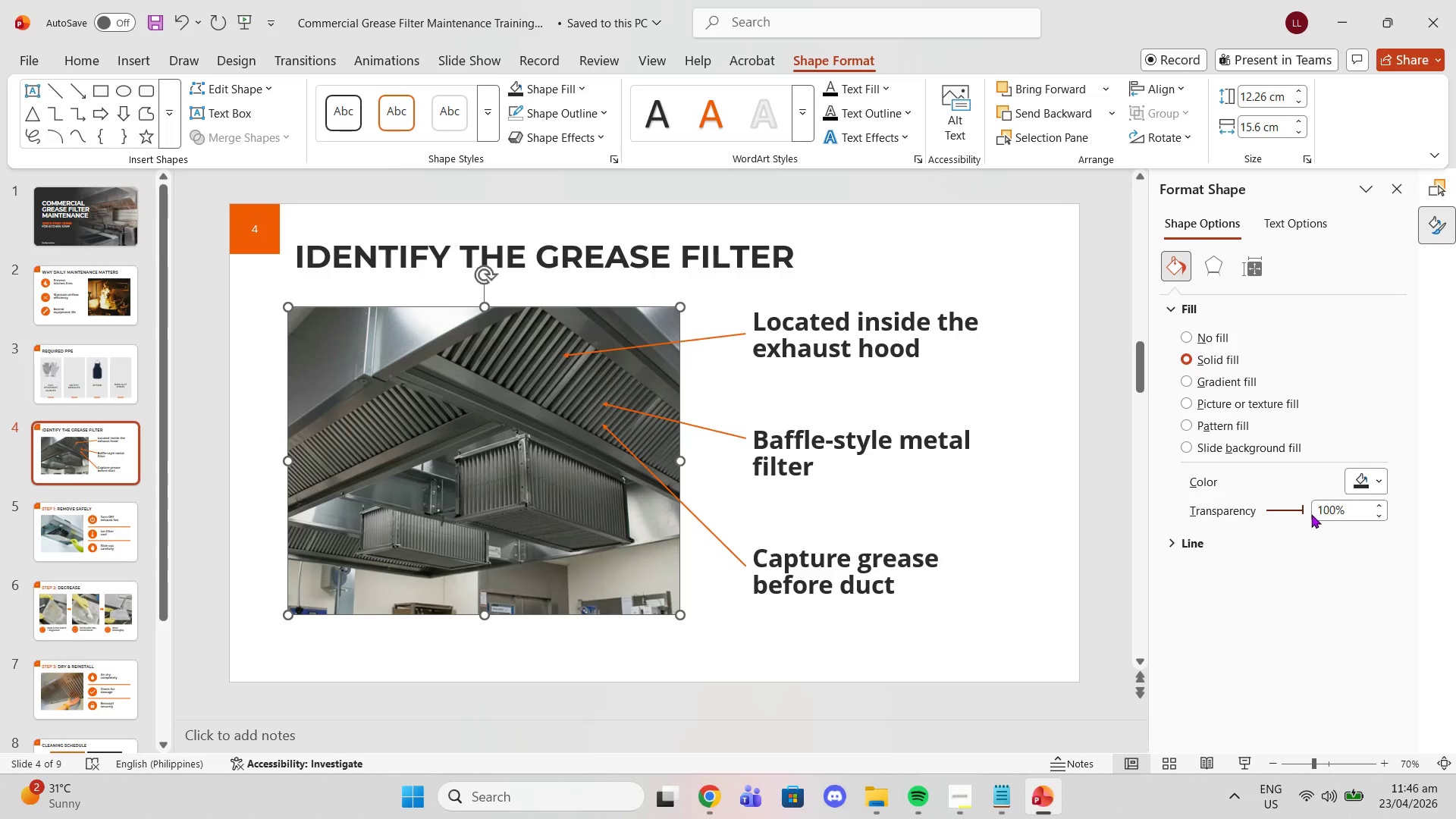 
wait(8.97)
 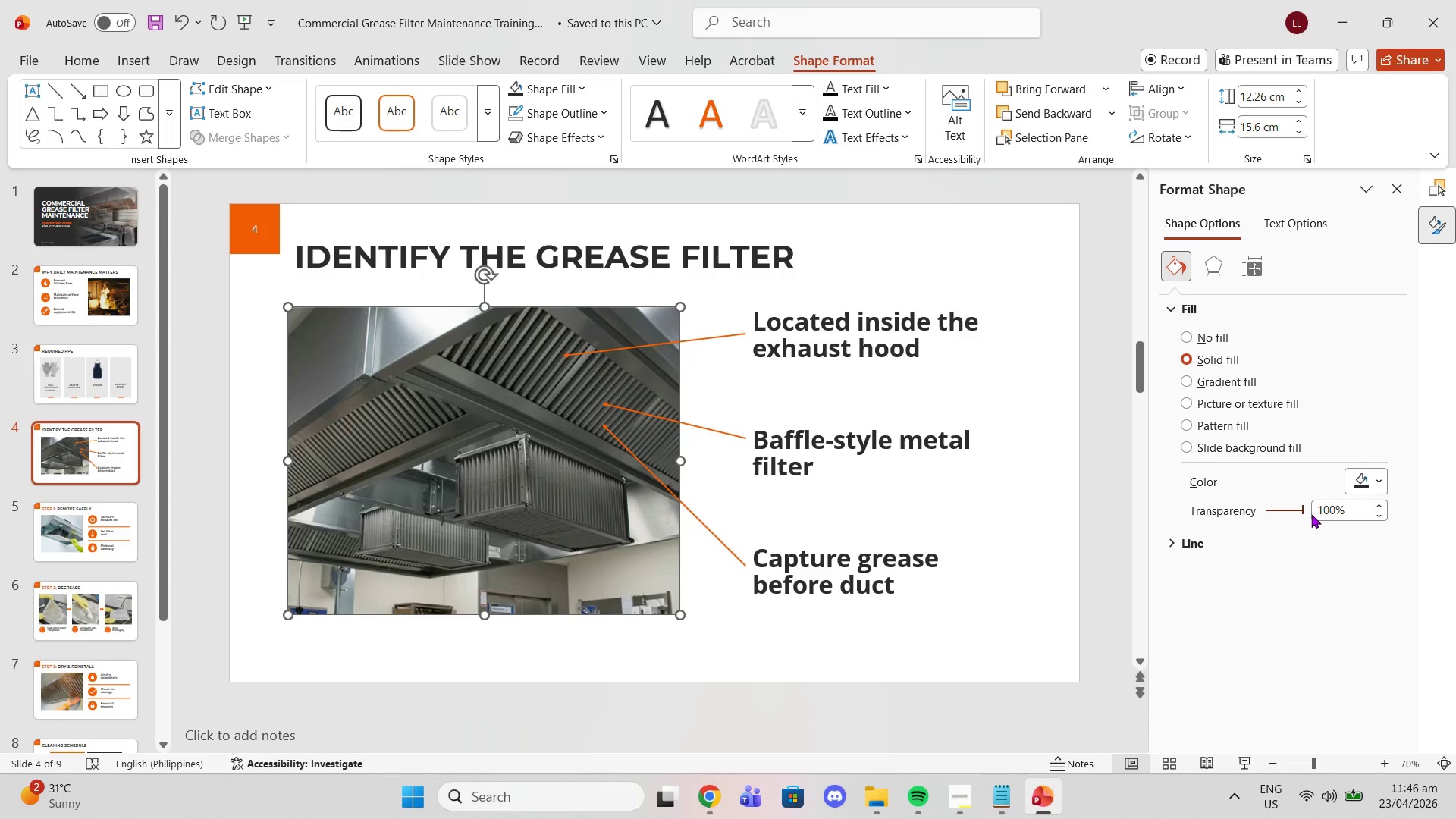 
left_click([605, 425])
 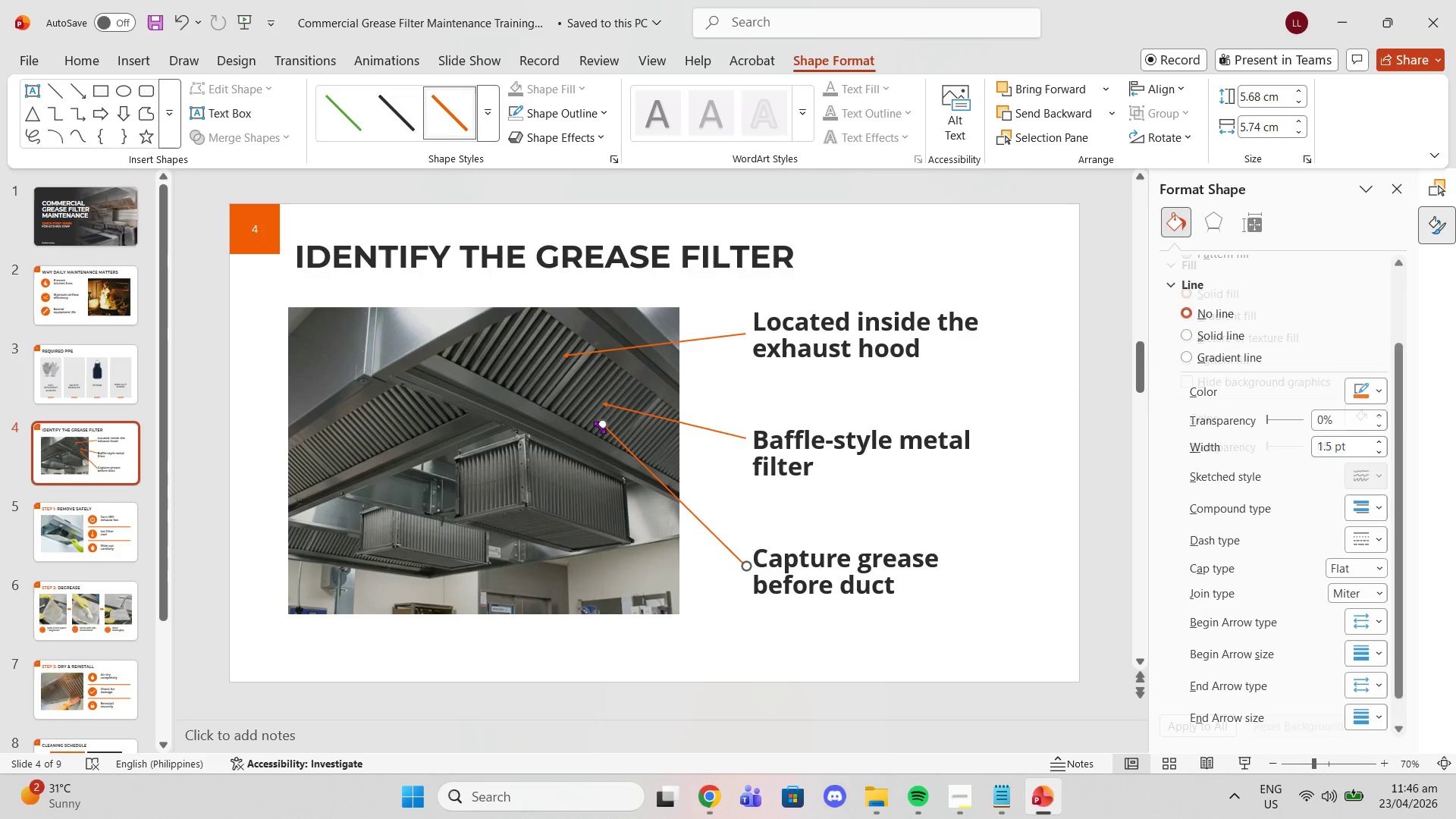 
left_click([587, 434])
 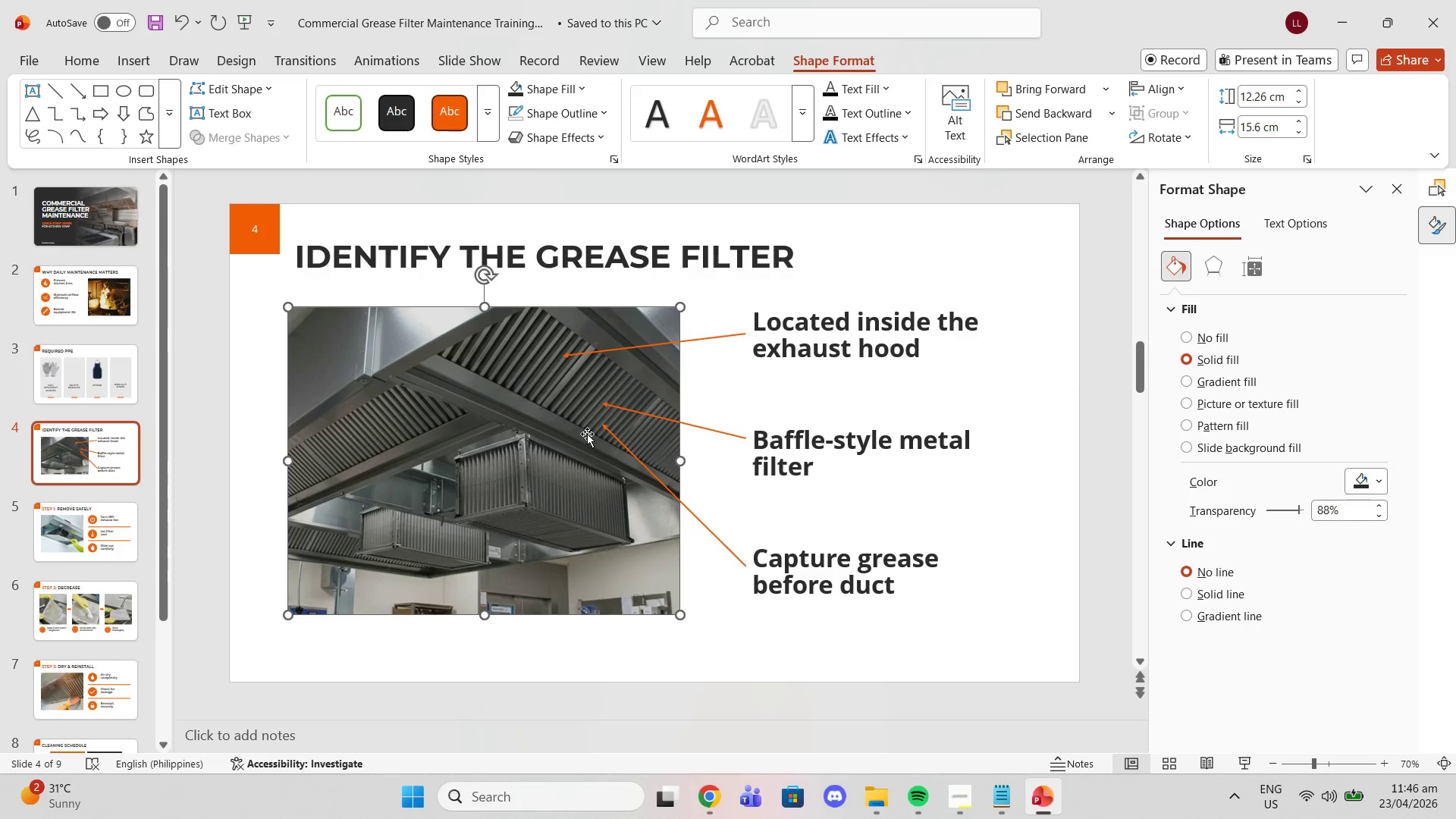 
key(Control+C)
 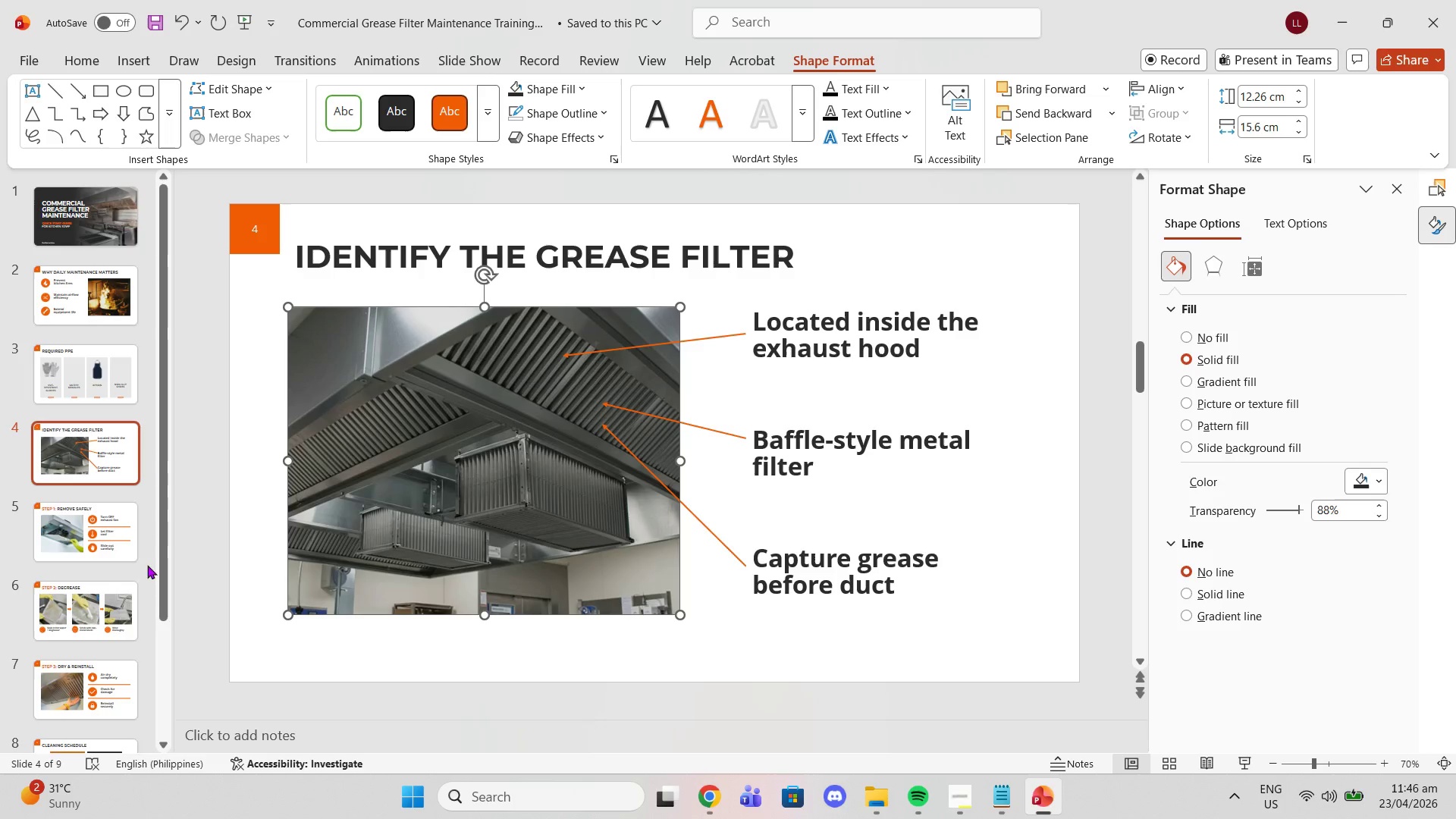 
left_click([127, 557])
 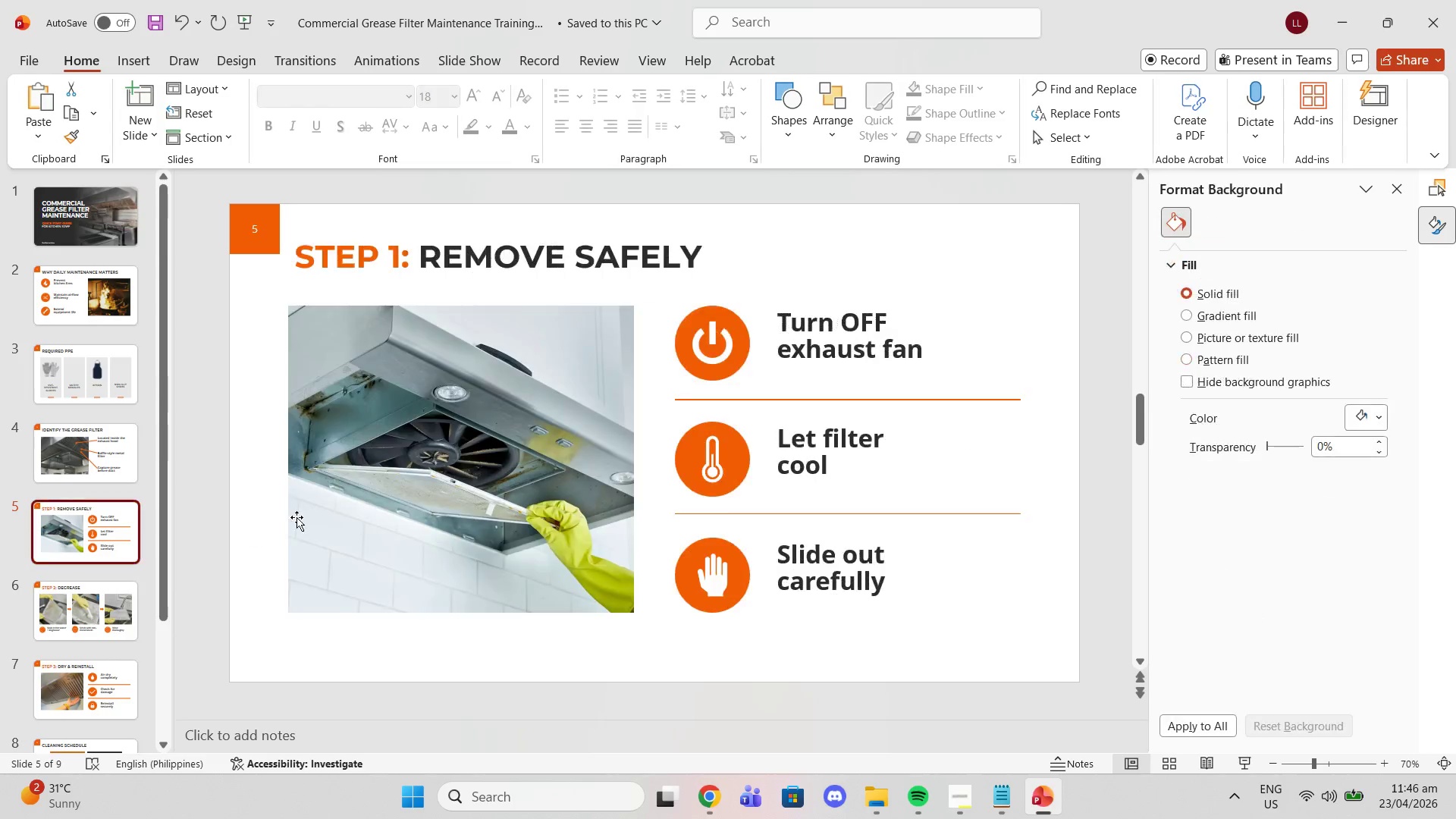 
left_click([314, 504])
 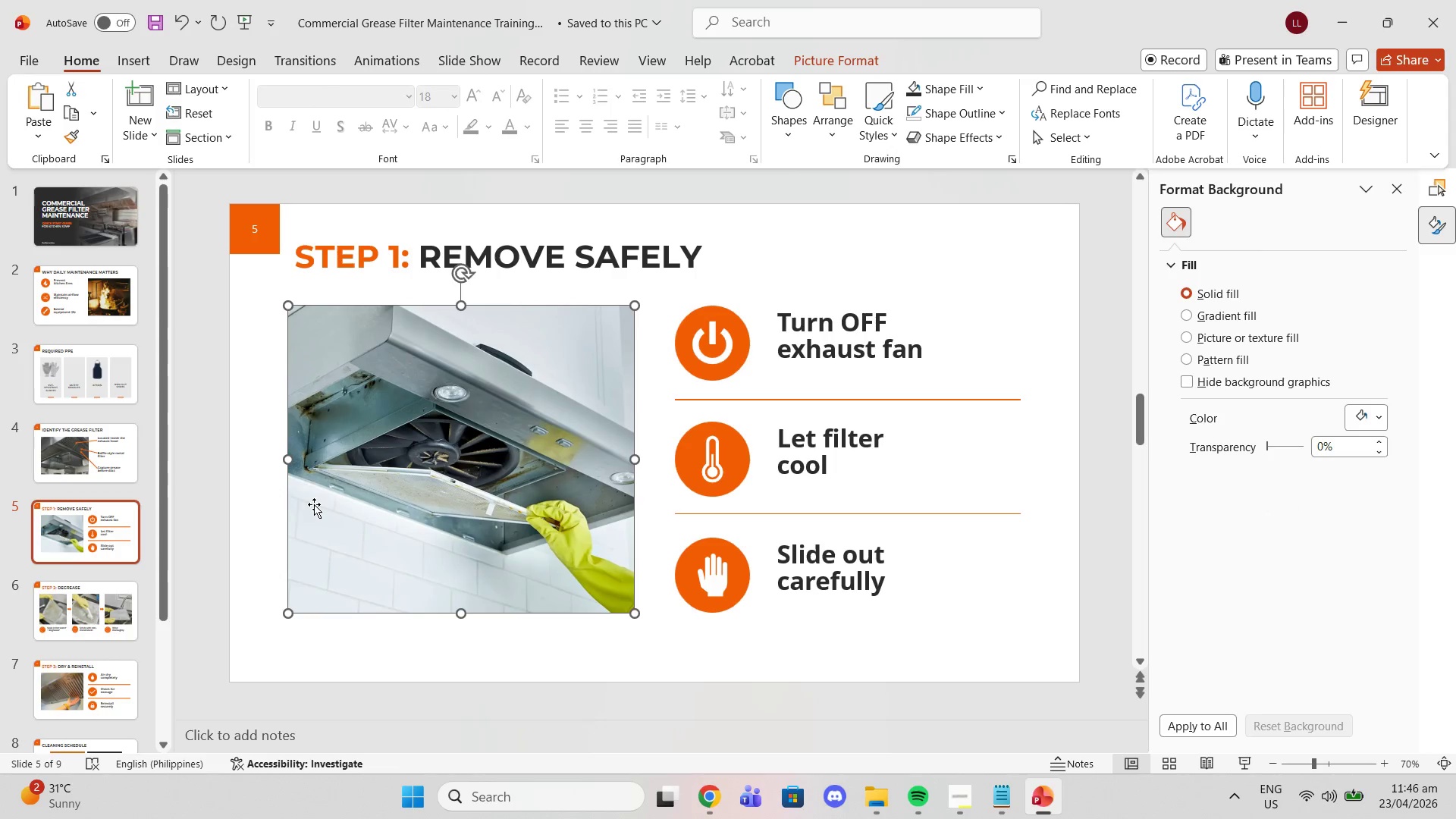 
key(Control+V)
 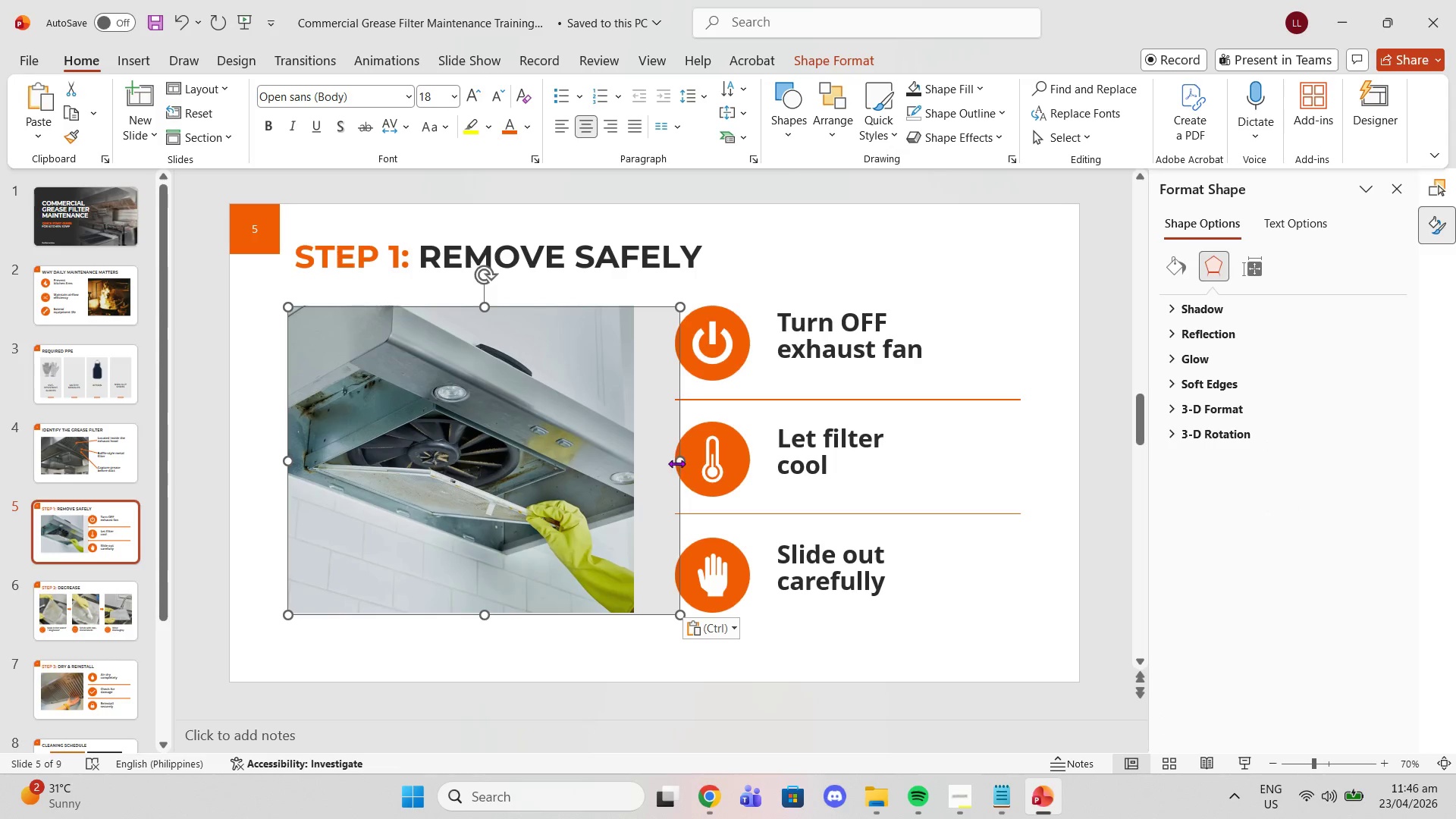 
left_click_drag(start_coordinate=[679, 463], to_coordinate=[632, 457])
 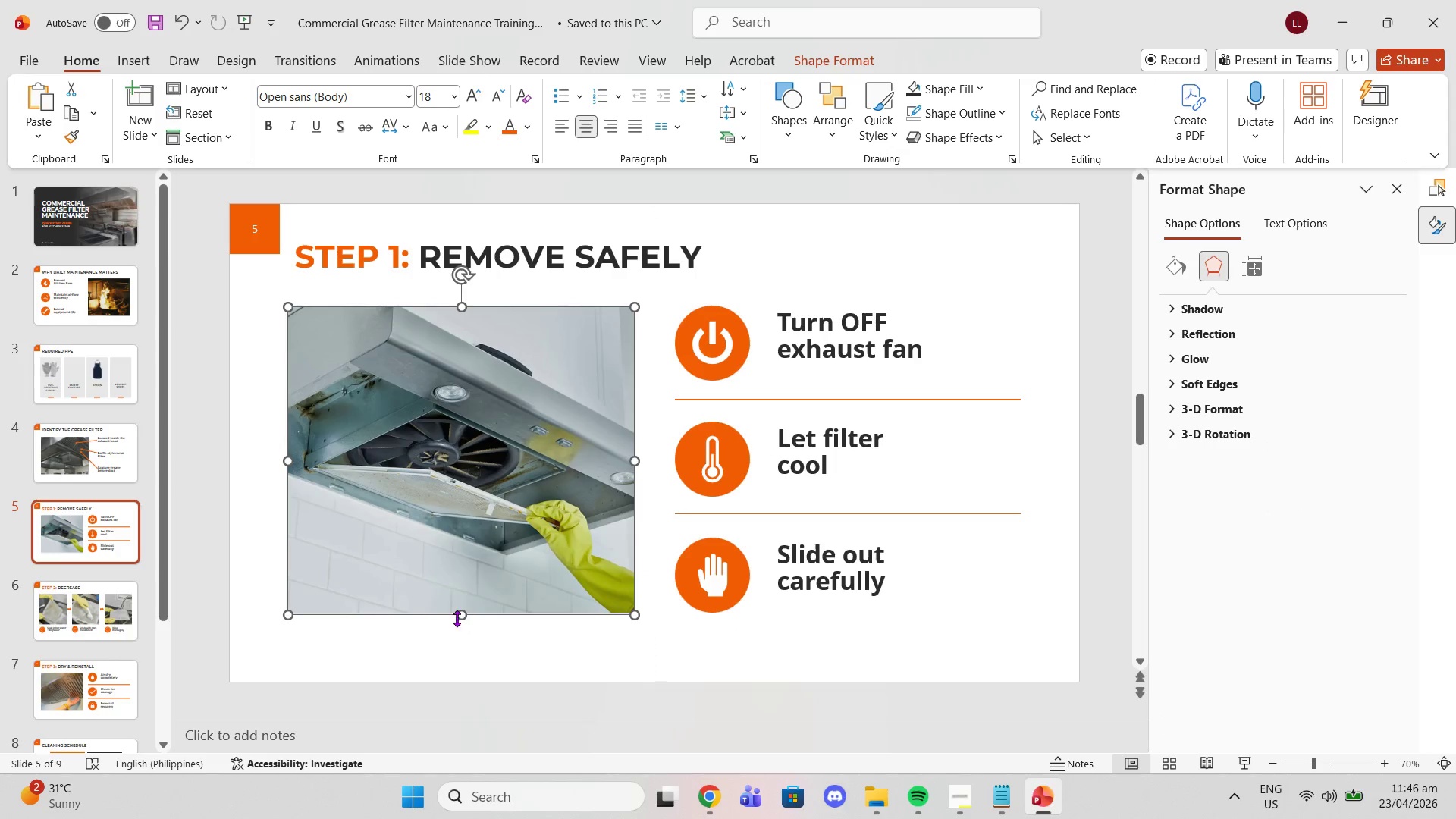 
left_click_drag(start_coordinate=[462, 617], to_coordinate=[463, 613])
 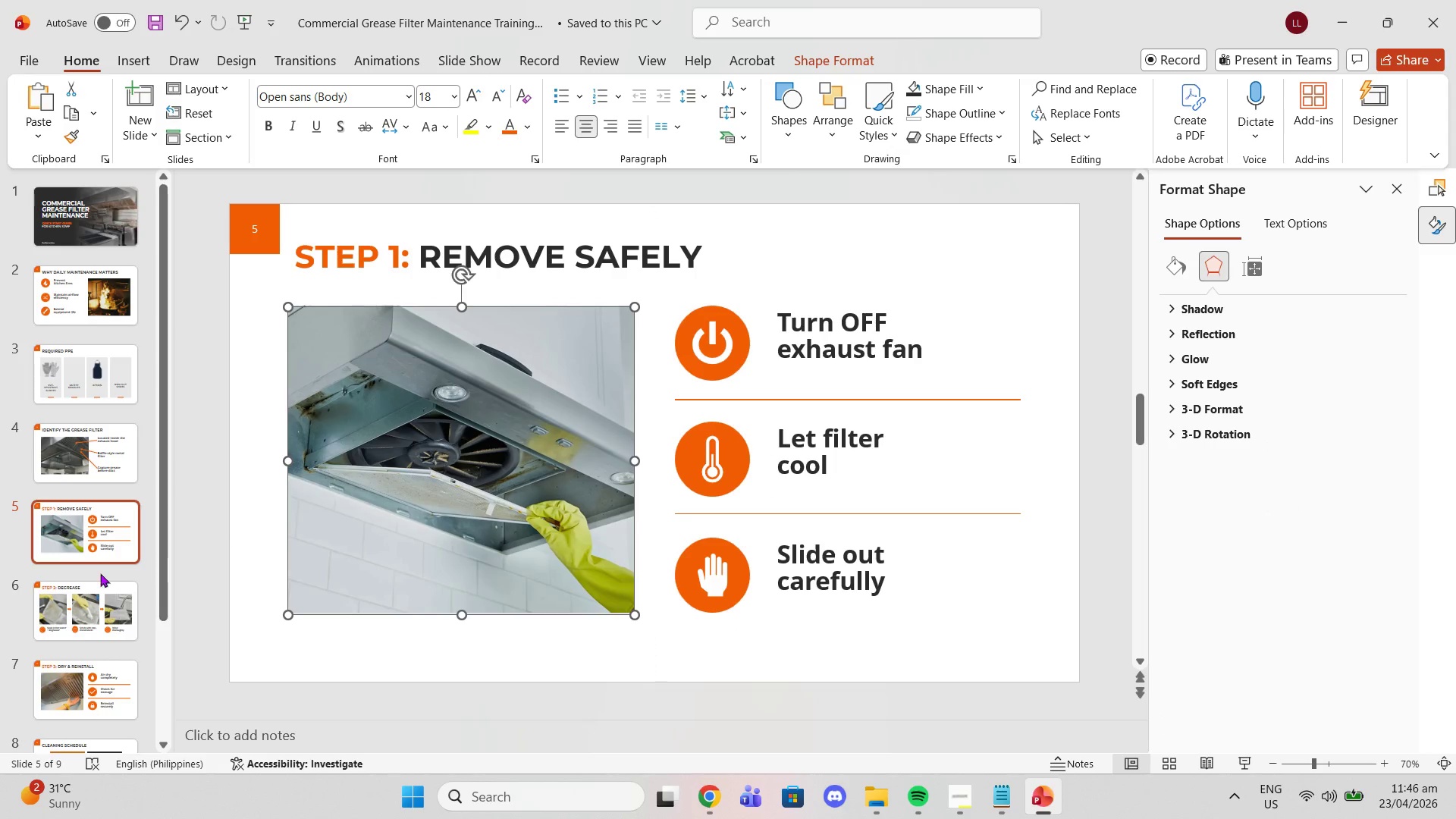 
left_click([62, 604])
 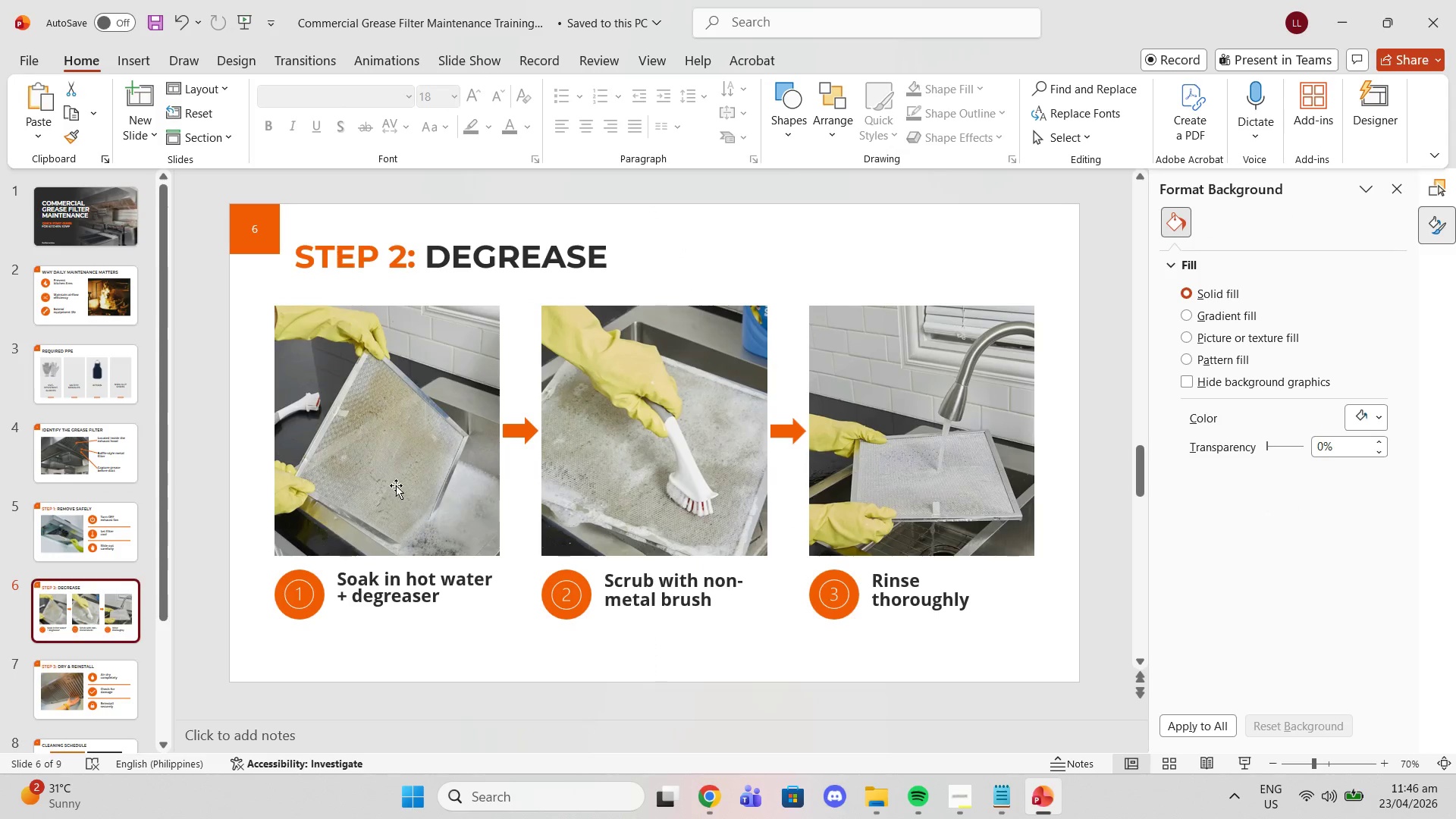 
left_click([398, 485])
 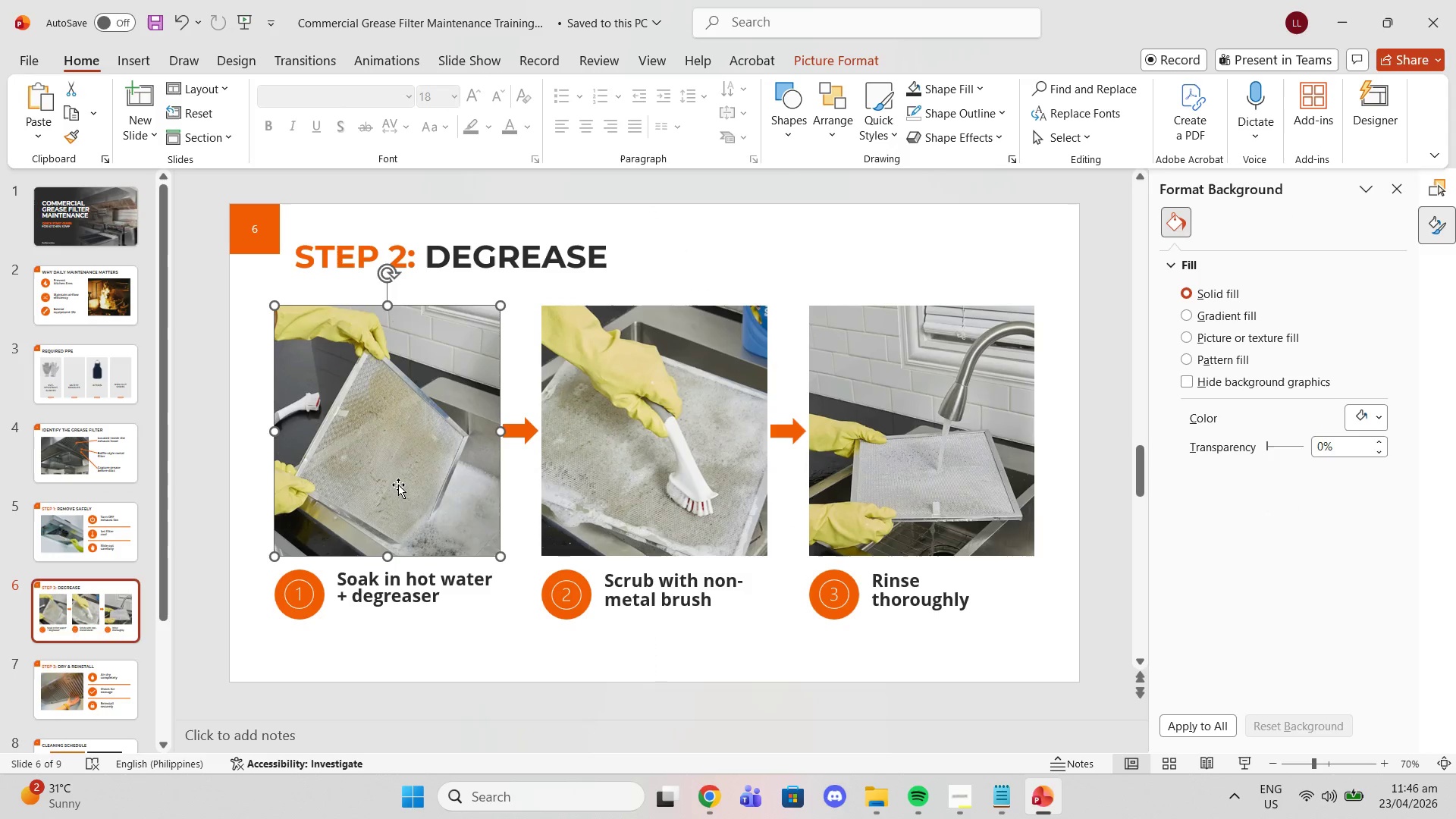 
key(Control+V)
 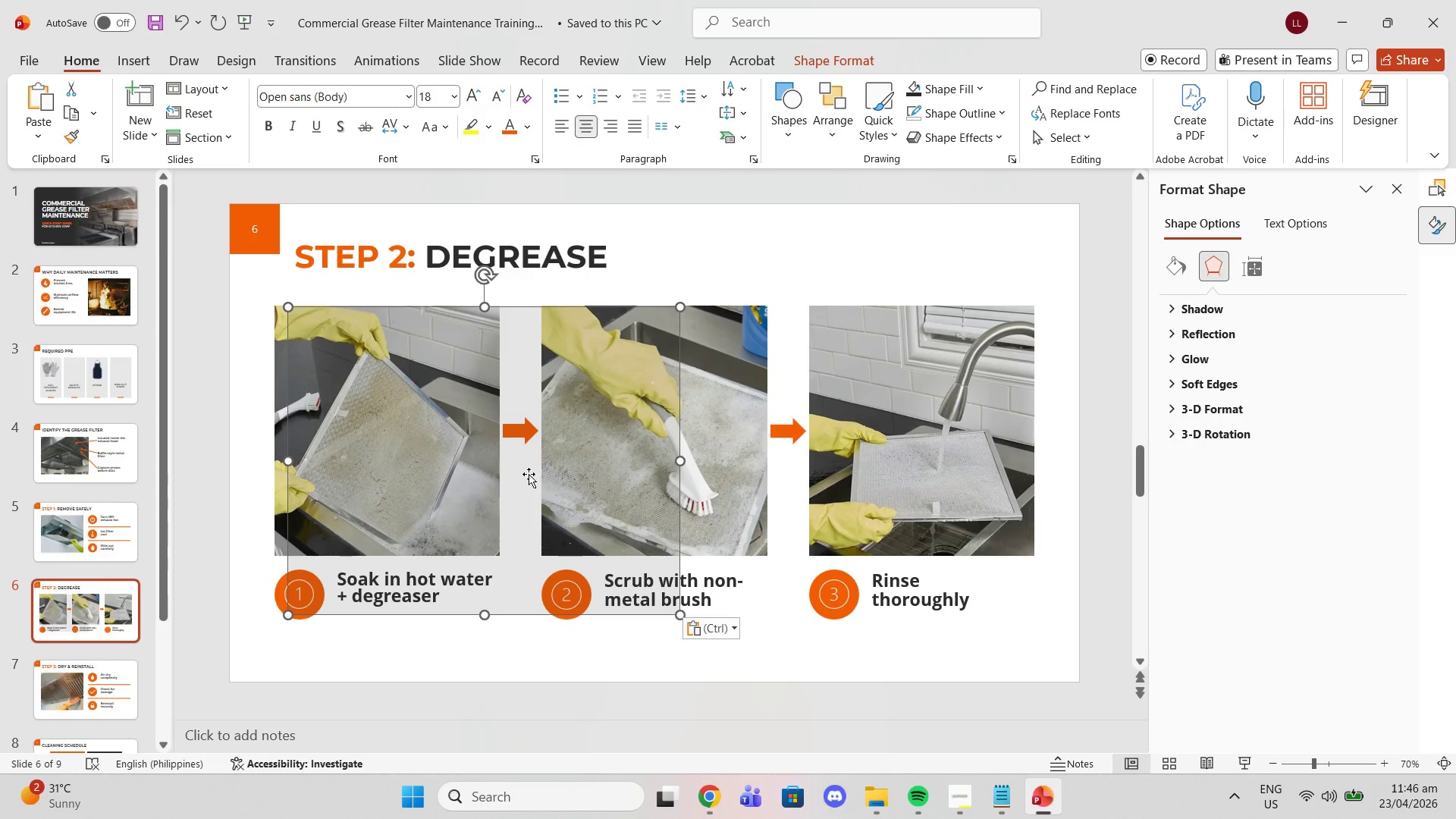 
left_click_drag(start_coordinate=[504, 495], to_coordinate=[493, 491])
 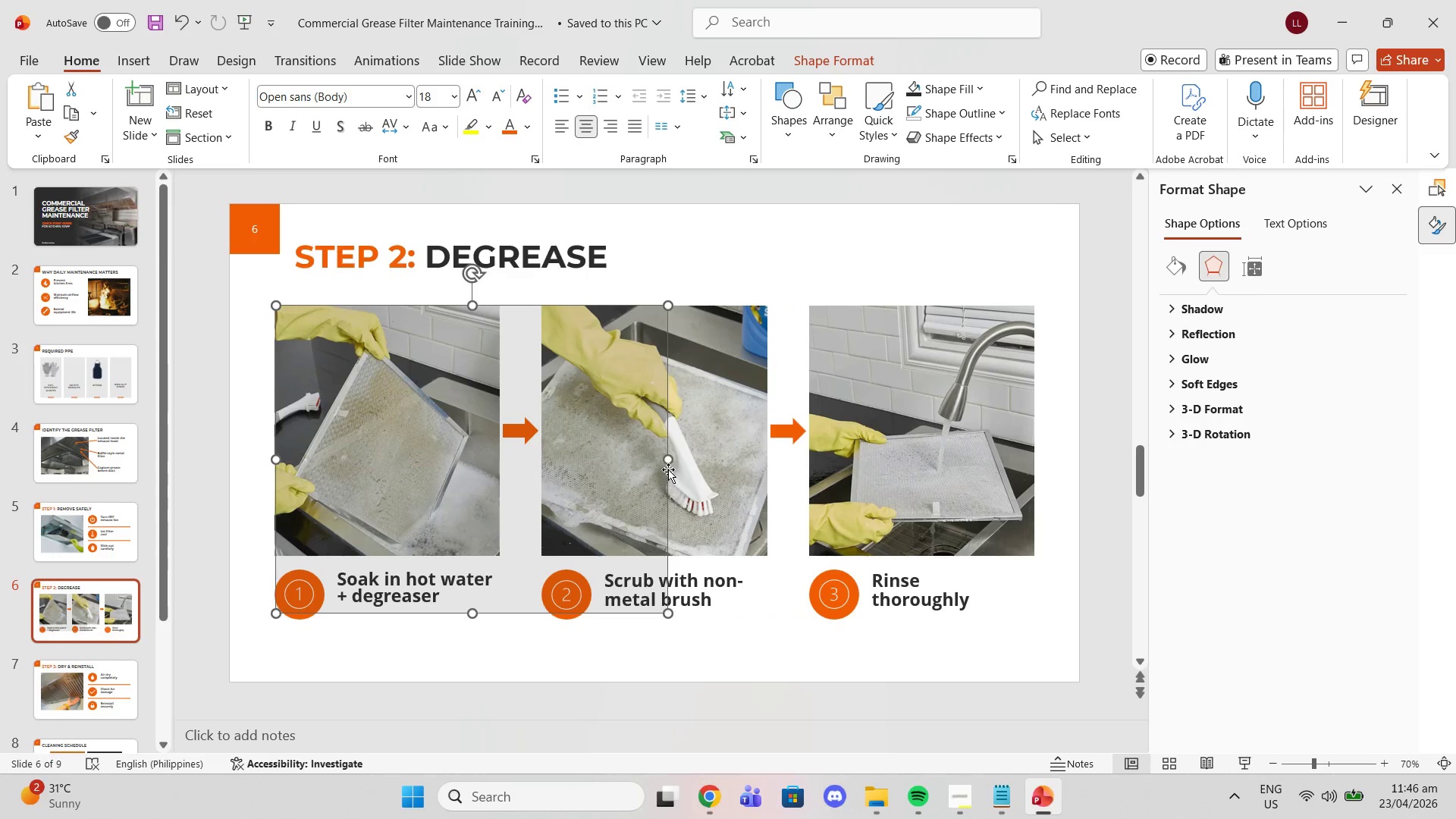 
left_click_drag(start_coordinate=[669, 462], to_coordinate=[497, 441])
 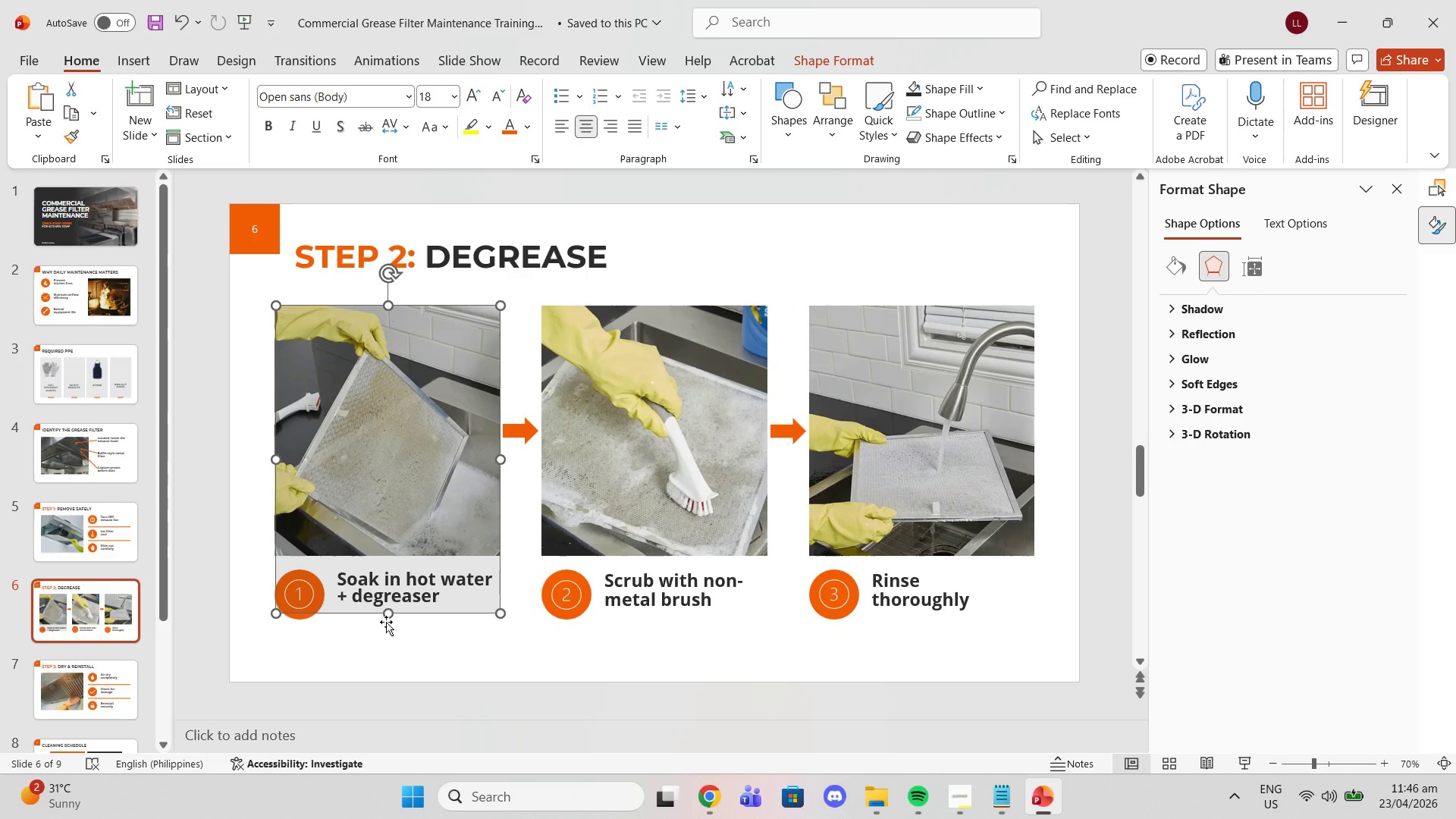 
left_click_drag(start_coordinate=[387, 617], to_coordinate=[392, 557])
 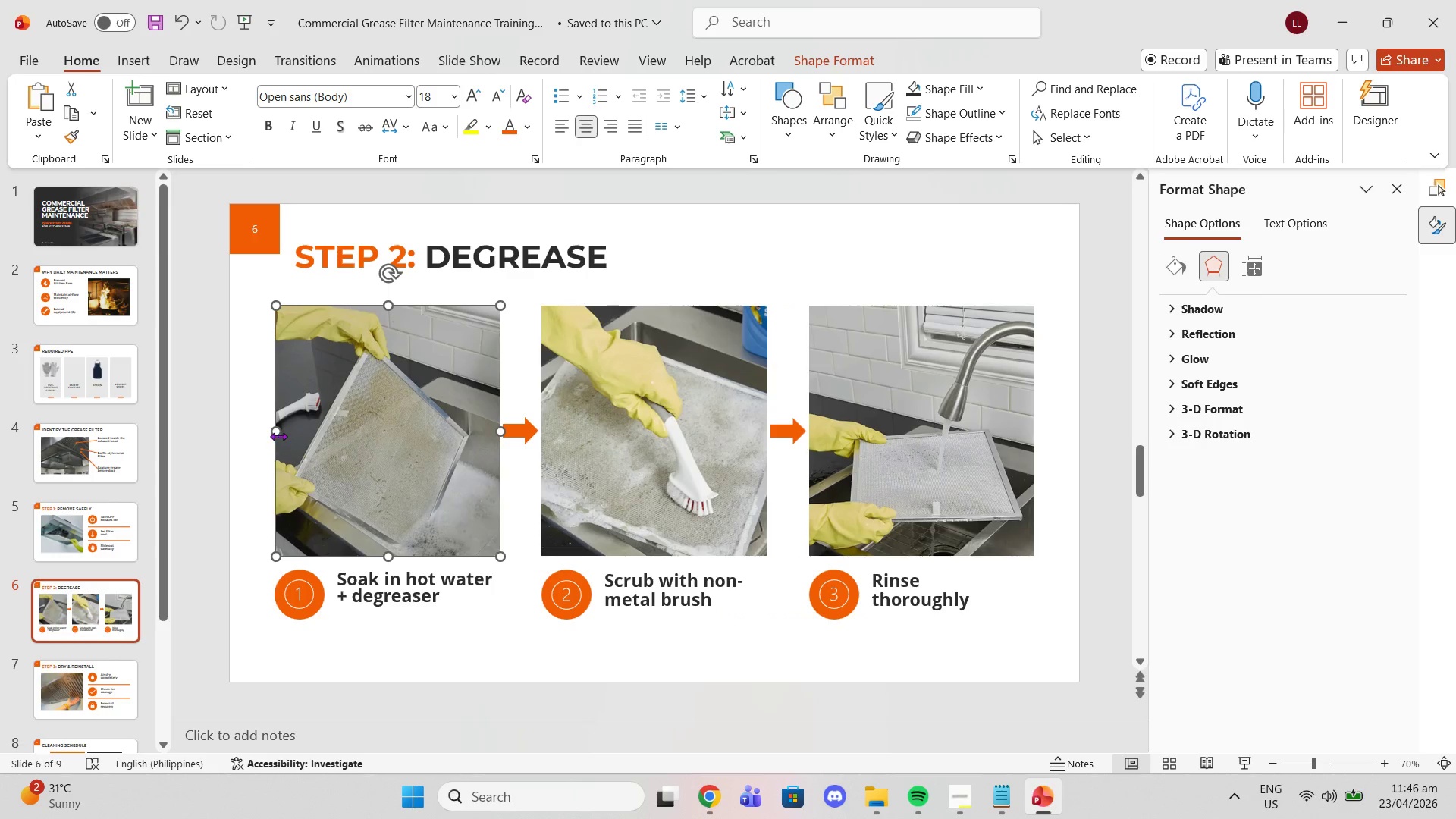 
left_click_drag(start_coordinate=[277, 435], to_coordinate=[273, 432])
 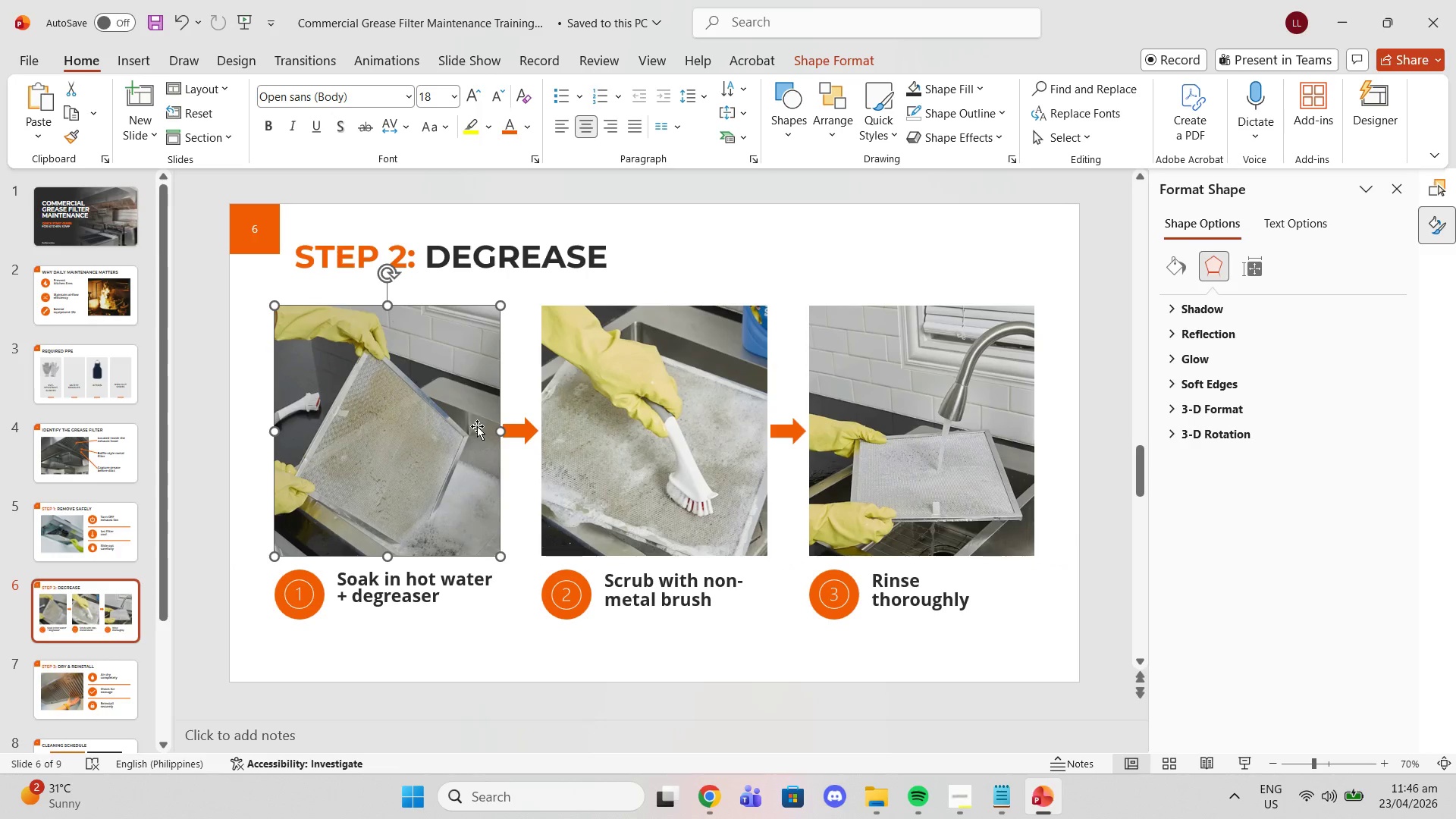 
left_click([656, 430])
 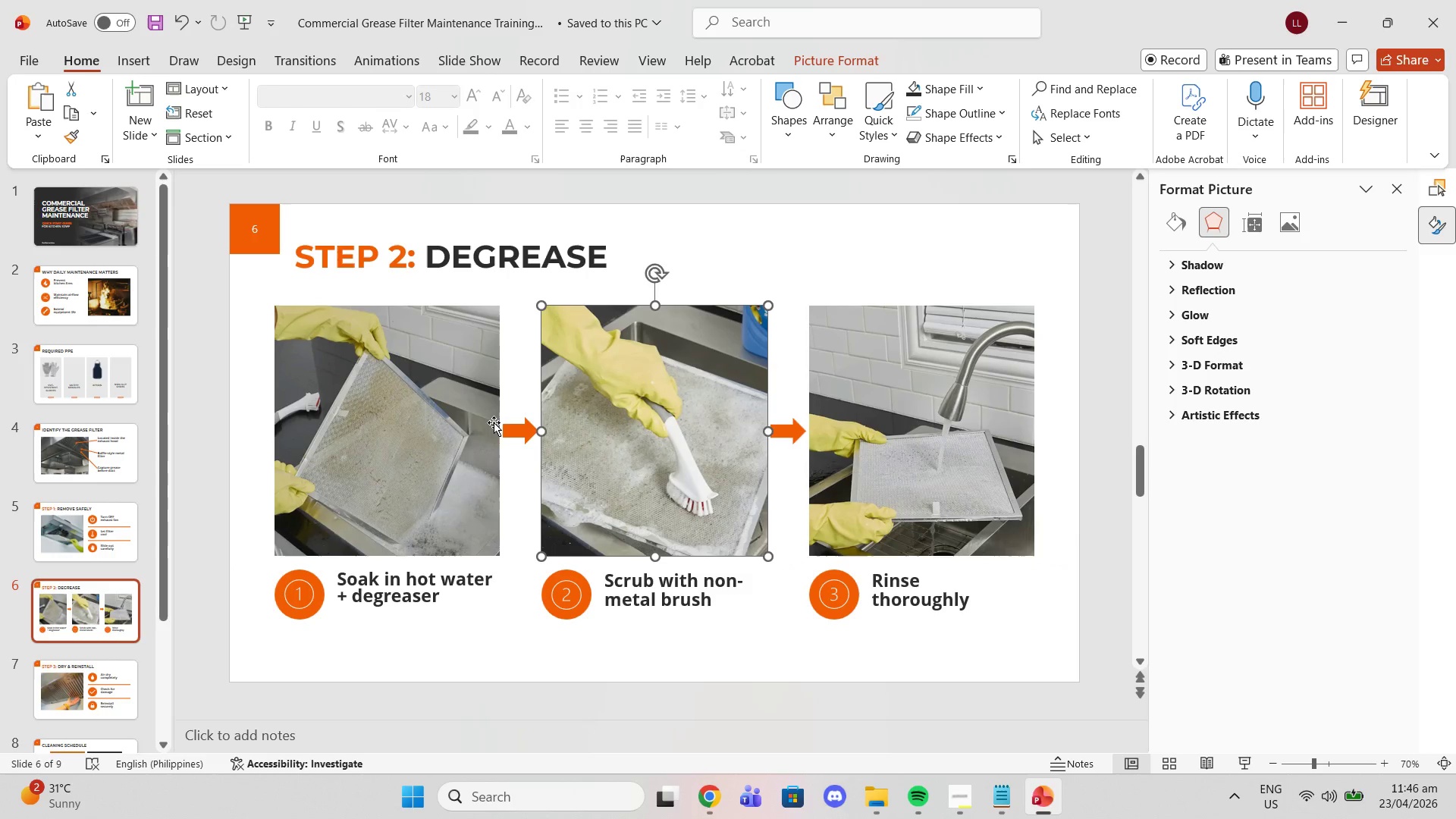 
left_click([475, 422])
 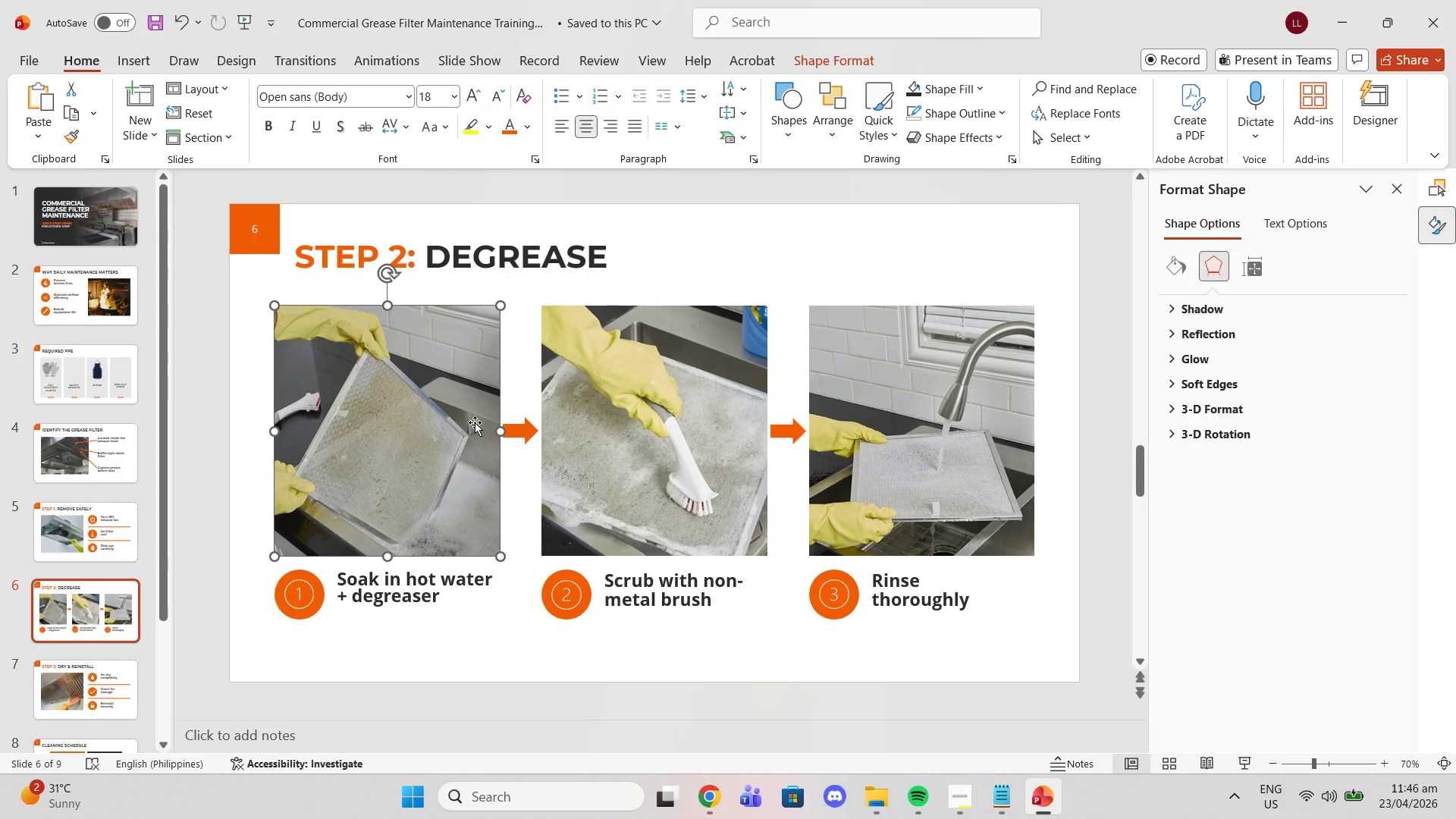 
key(Control+C)
 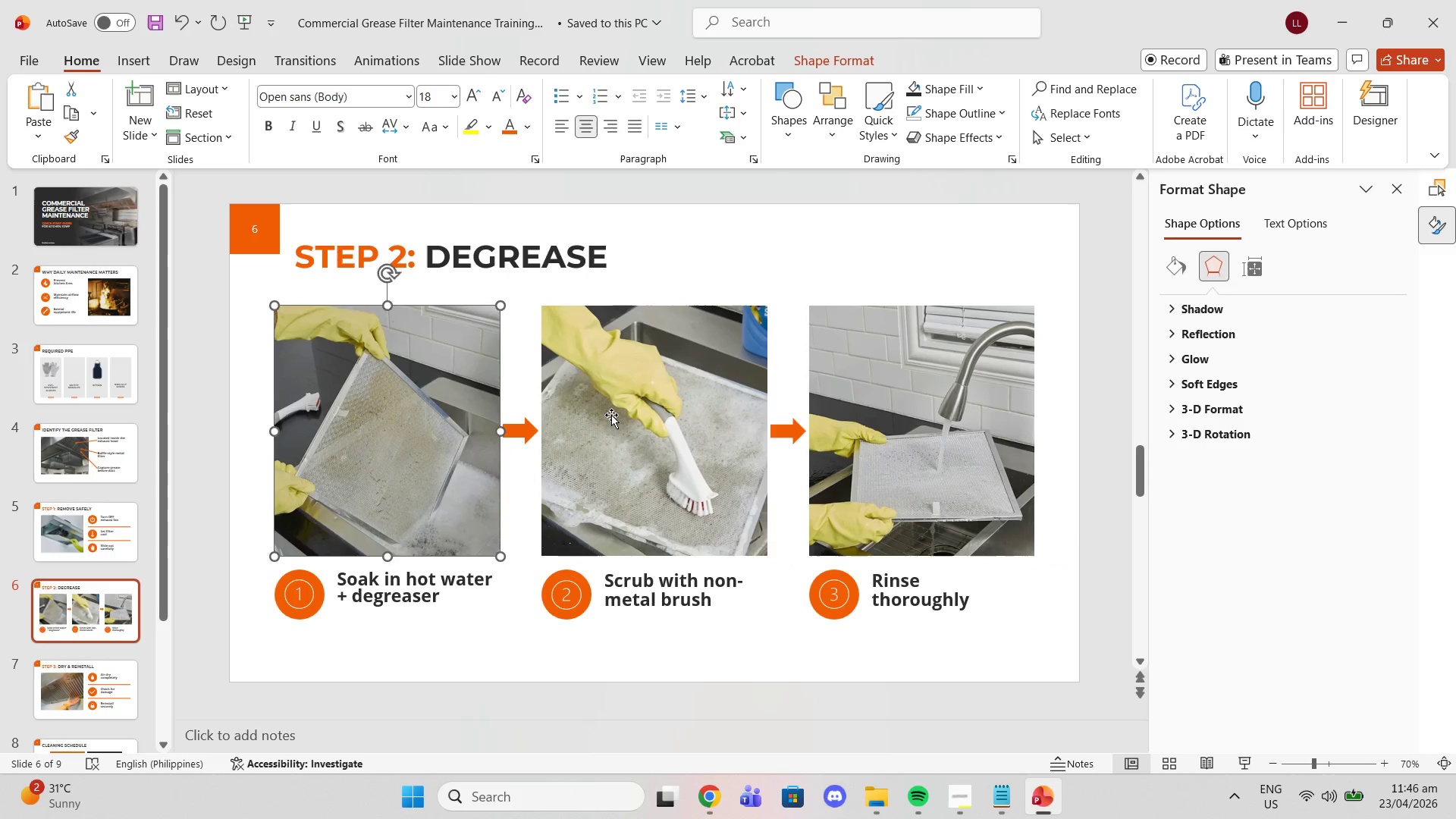 
left_click([611, 415])
 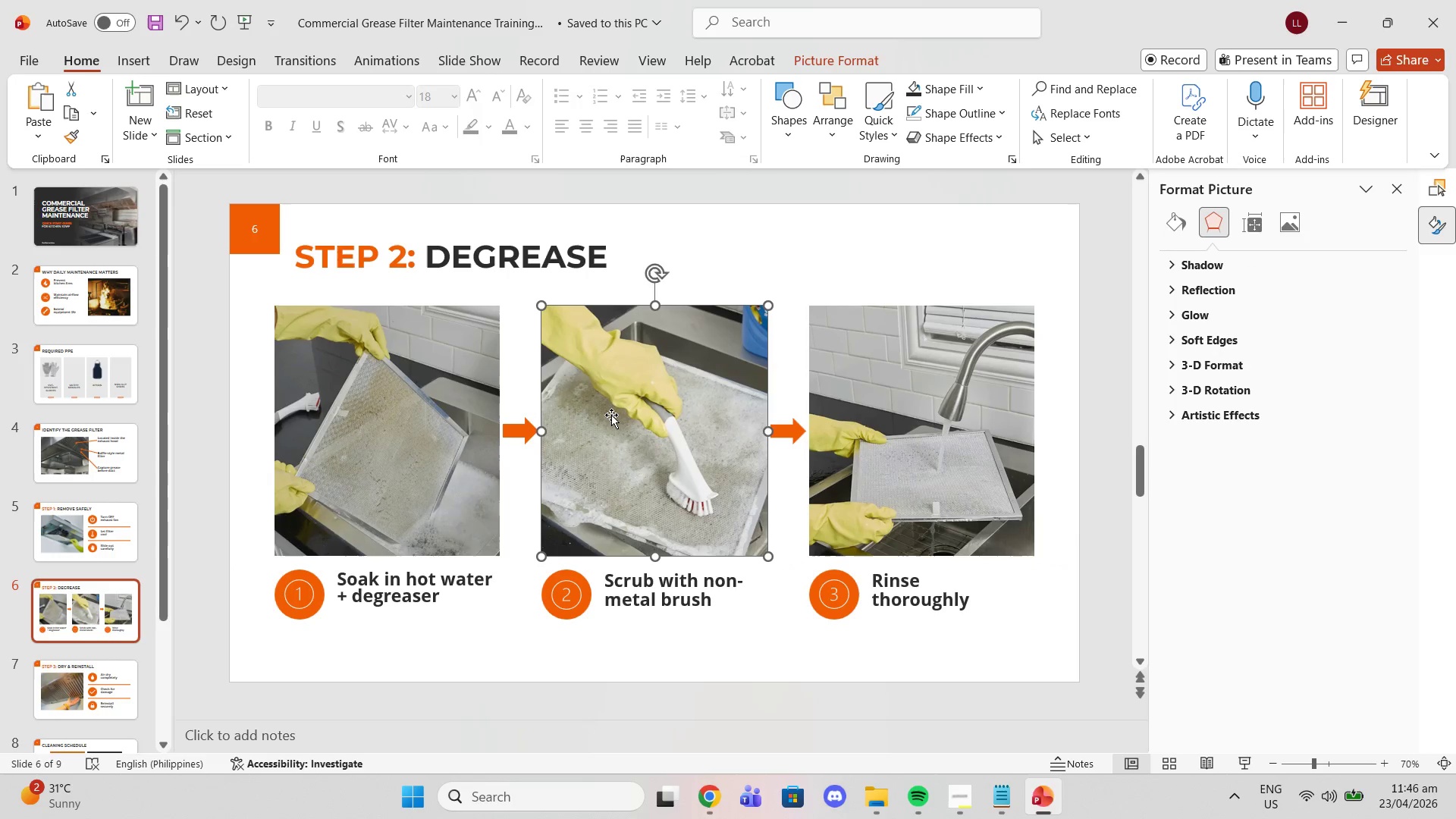 
key(Control+V)
 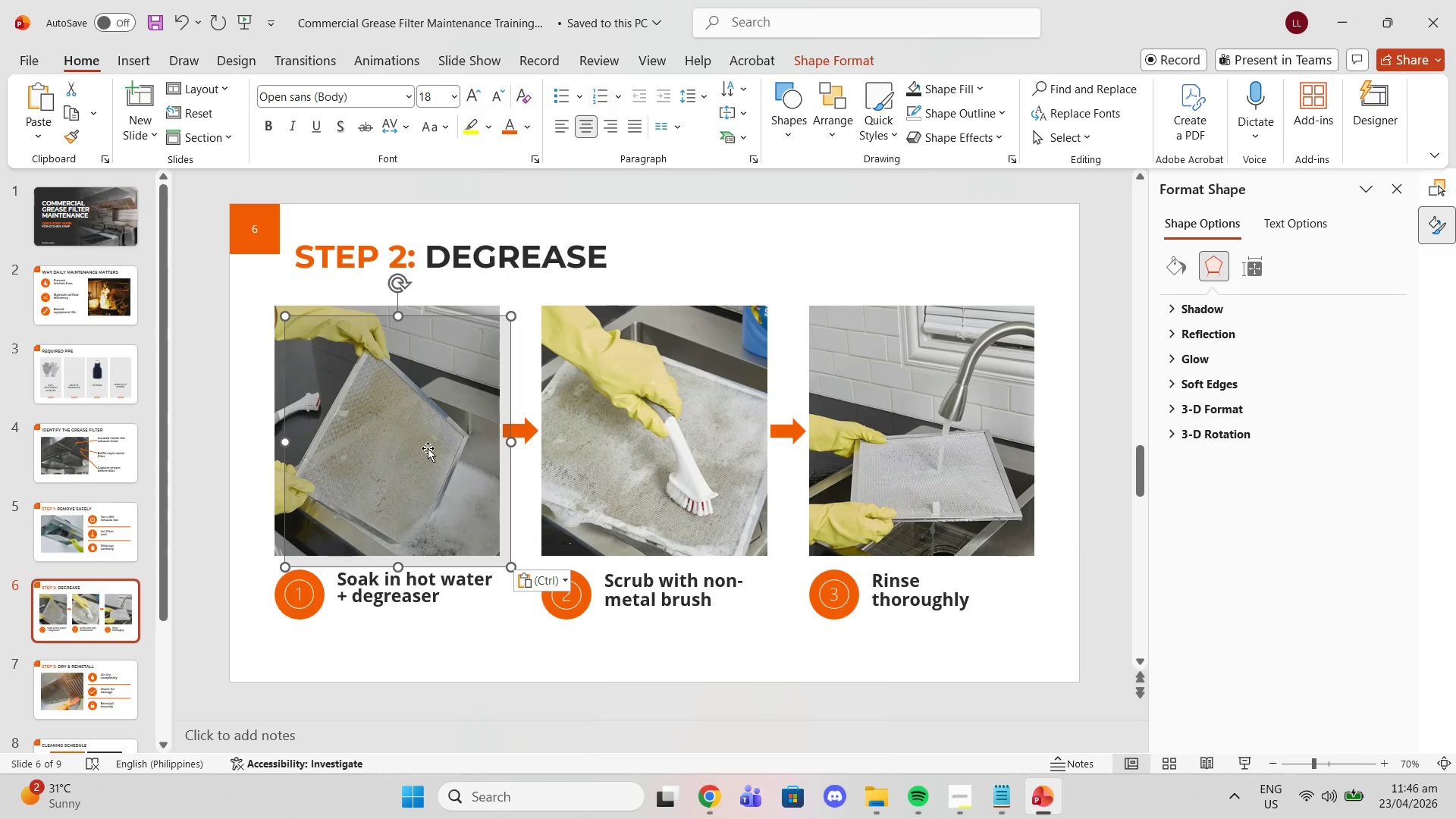 
left_click_drag(start_coordinate=[425, 448], to_coordinate=[678, 436])
 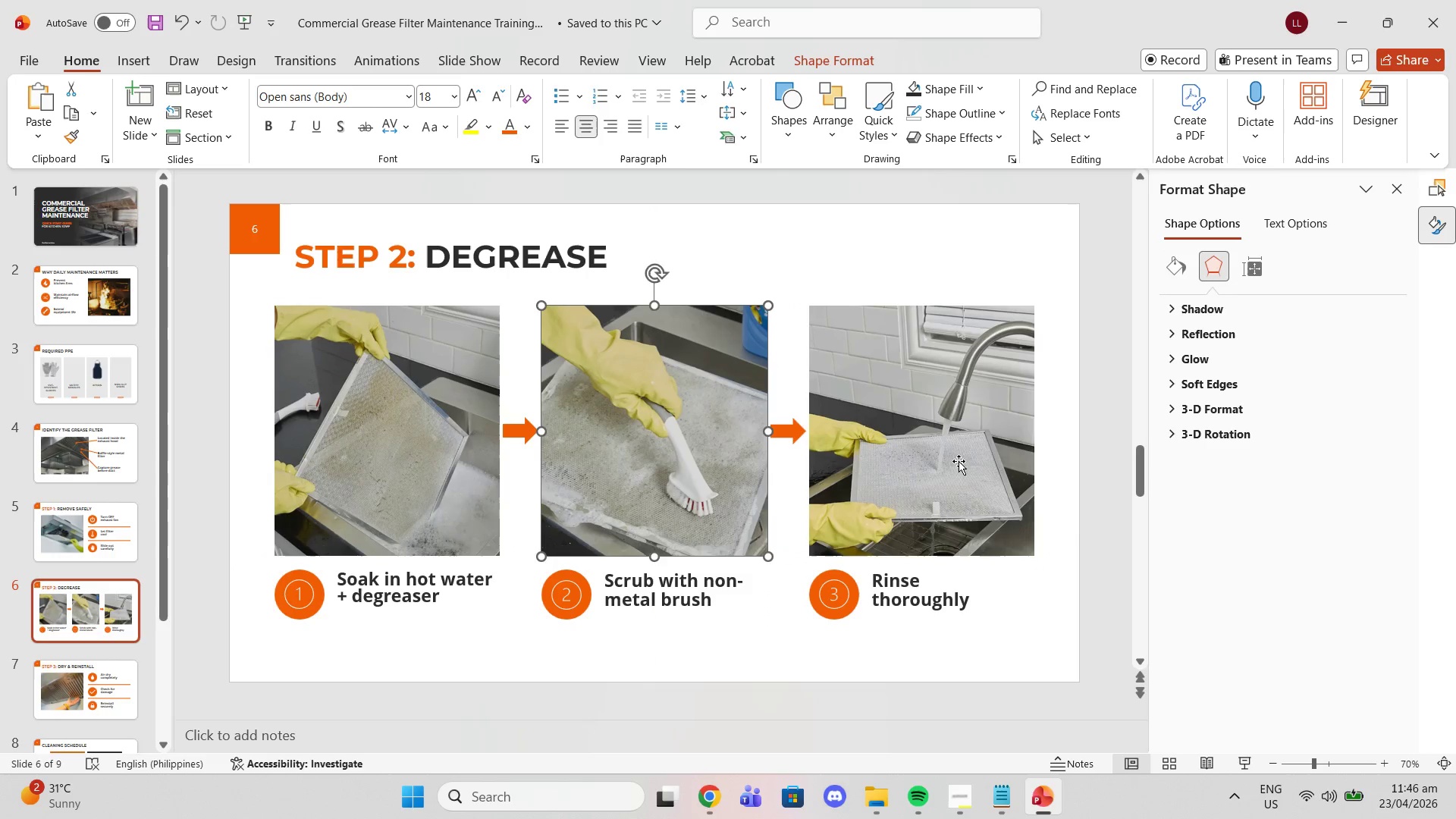 
left_click([962, 461])
 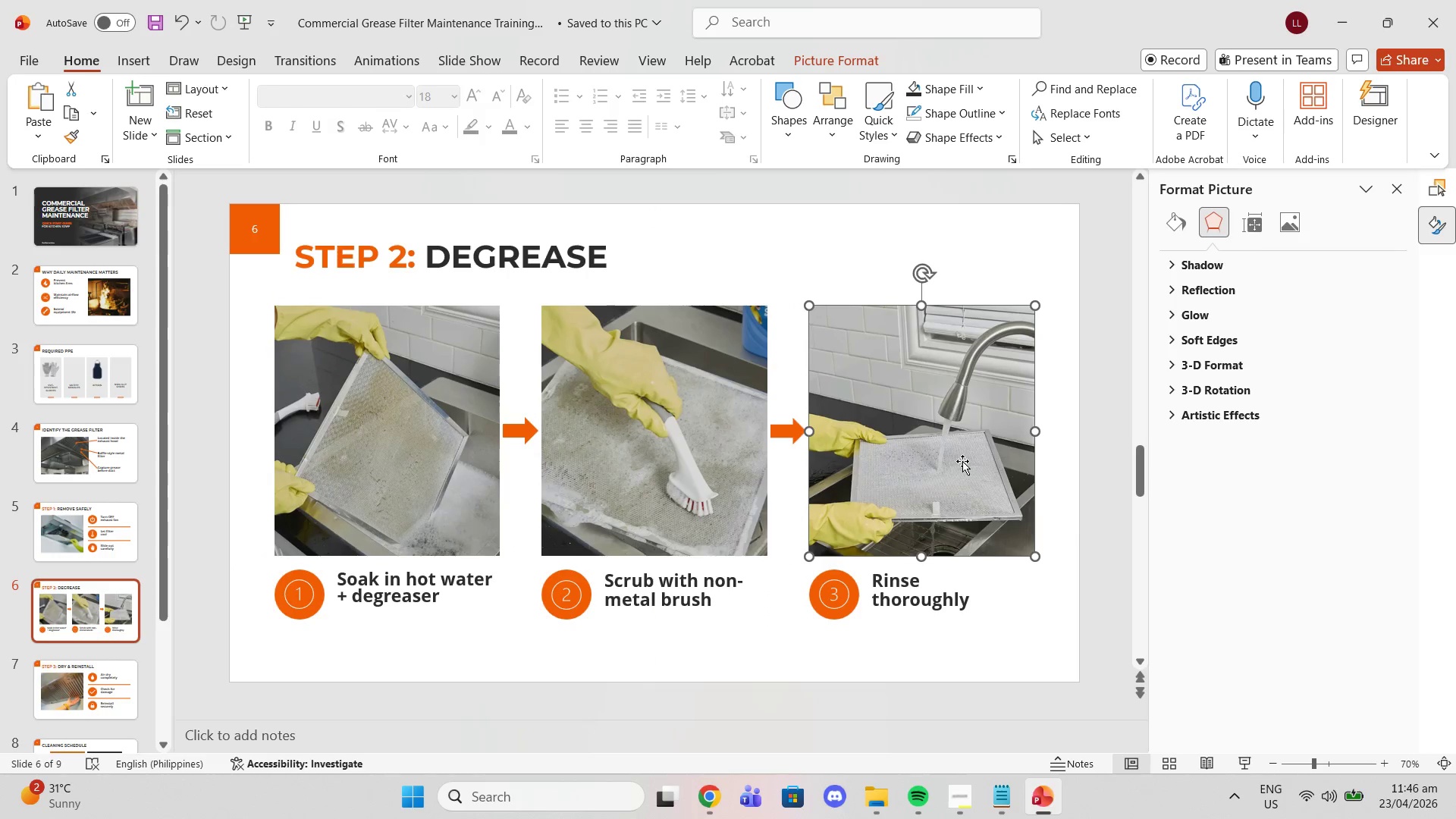 
key(Control+V)
 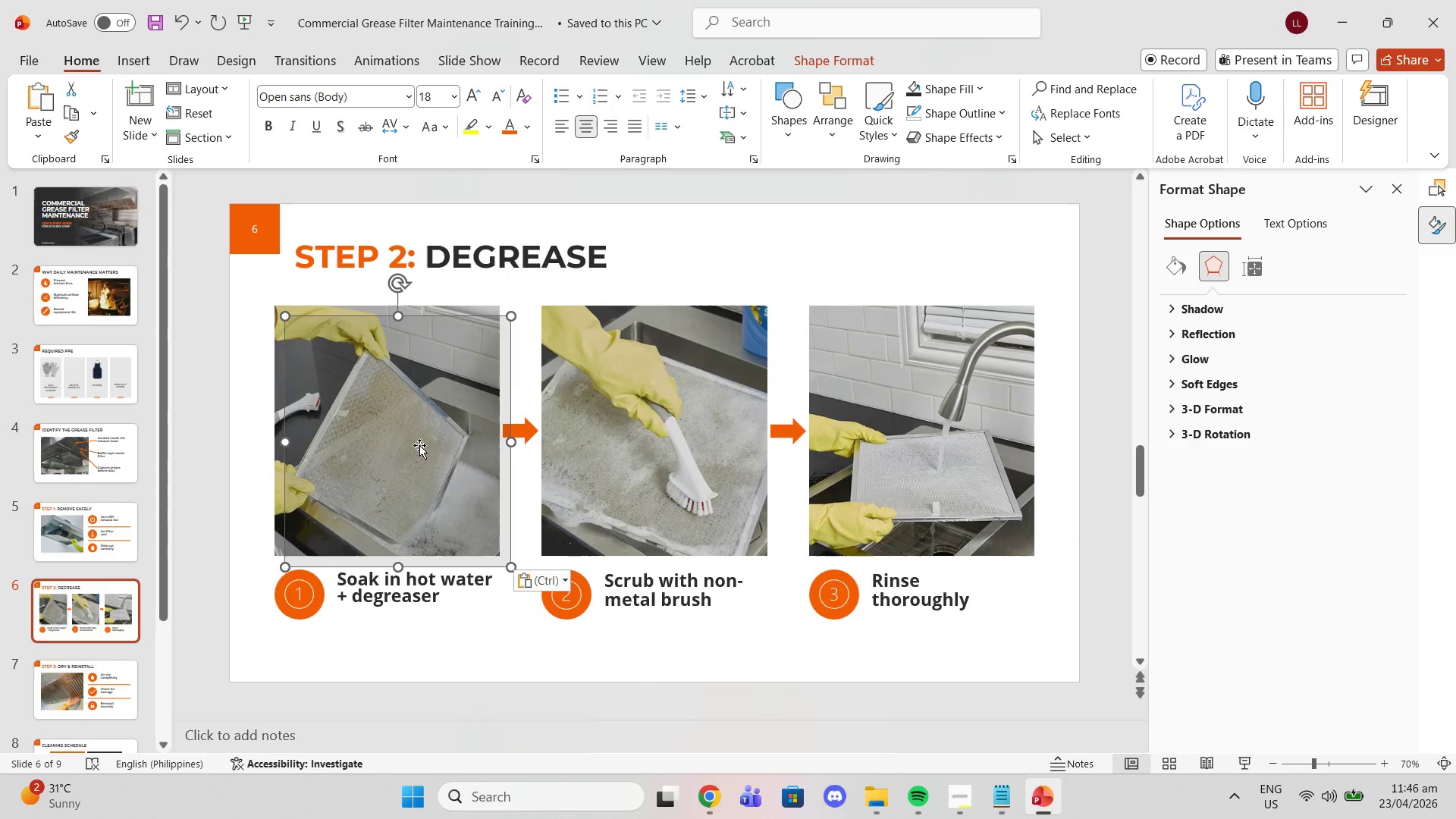 
left_click_drag(start_coordinate=[403, 442], to_coordinate=[924, 434])
 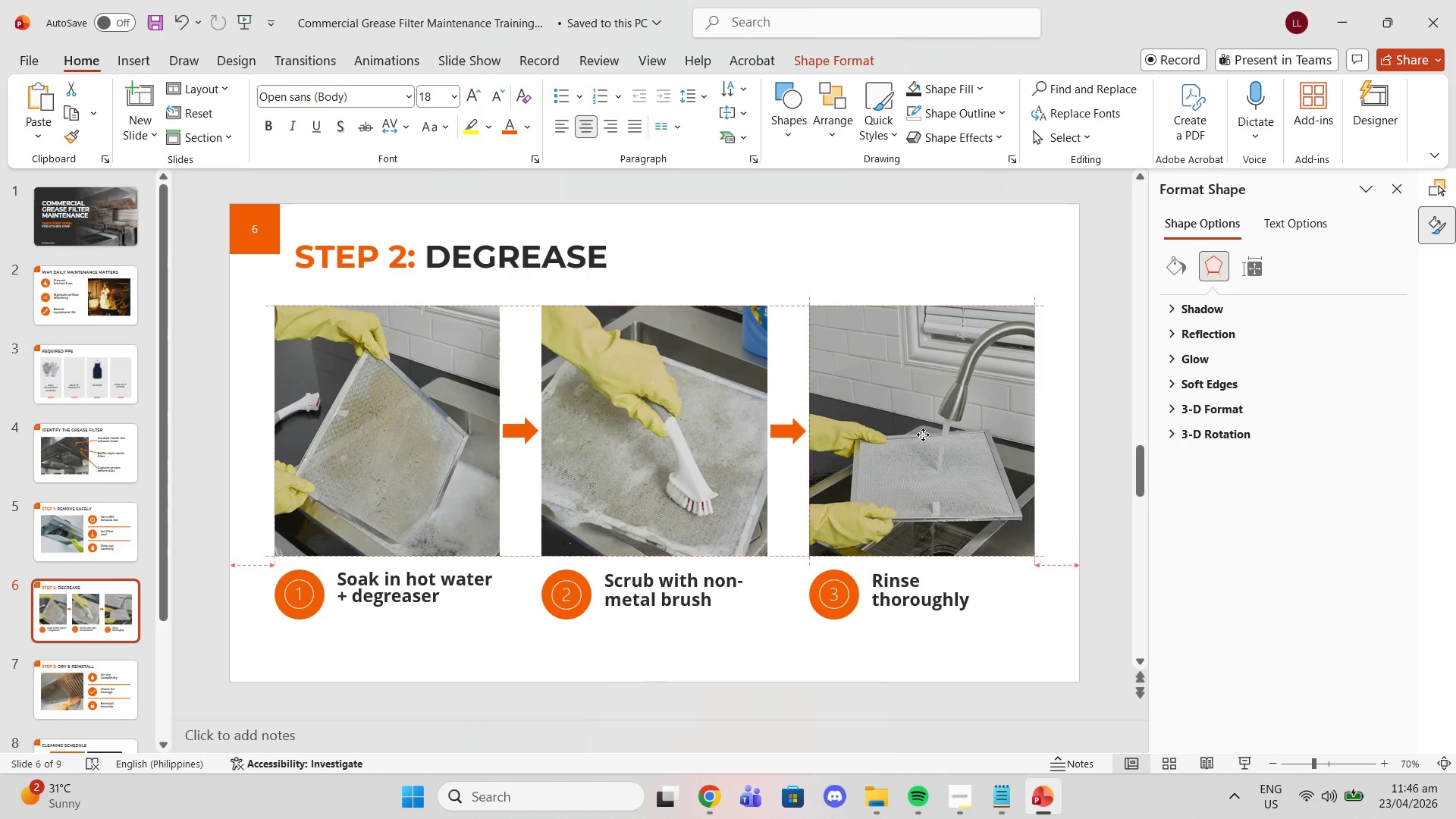 
wait(5.81)
 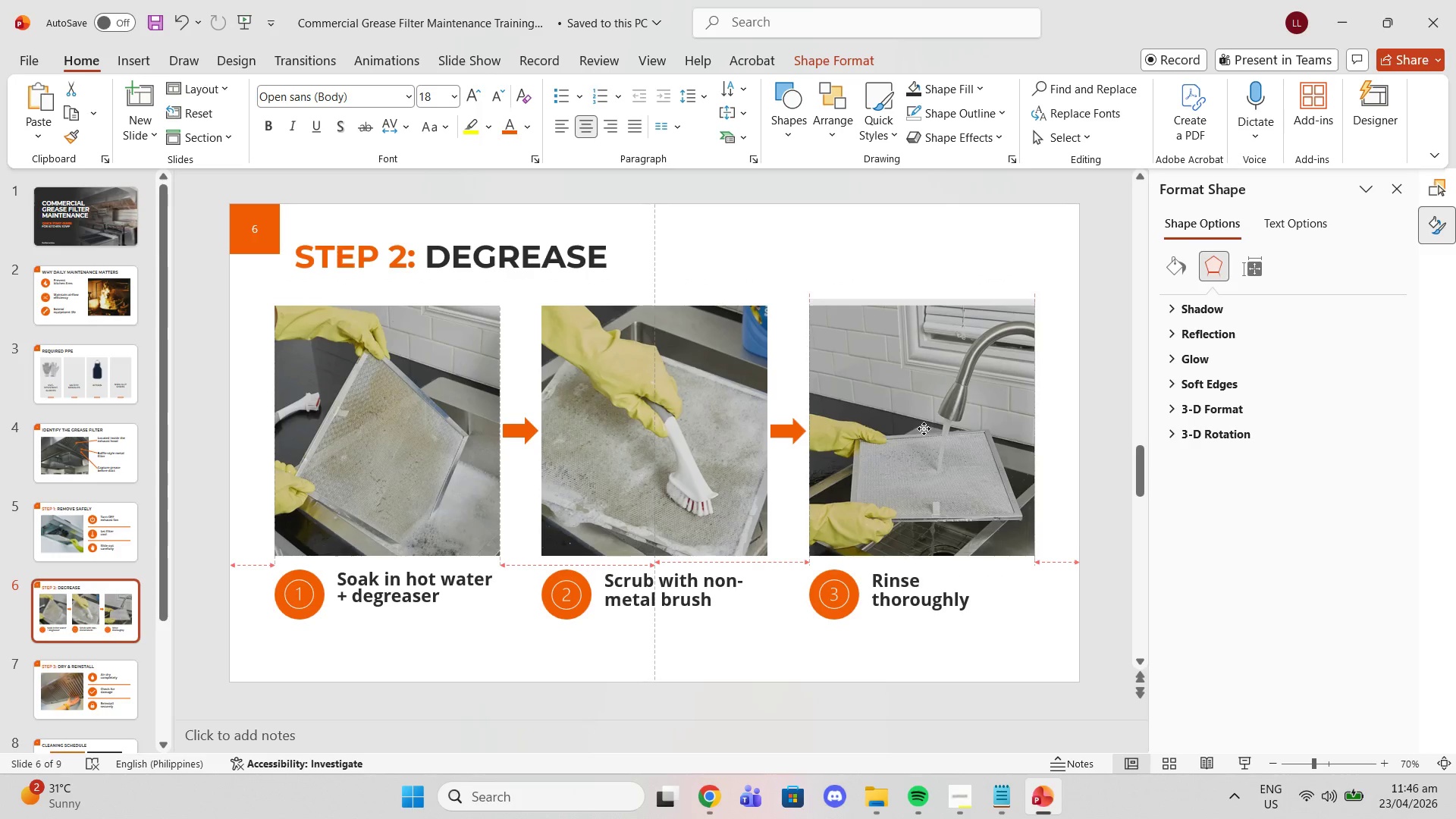 
left_click([1071, 413])
 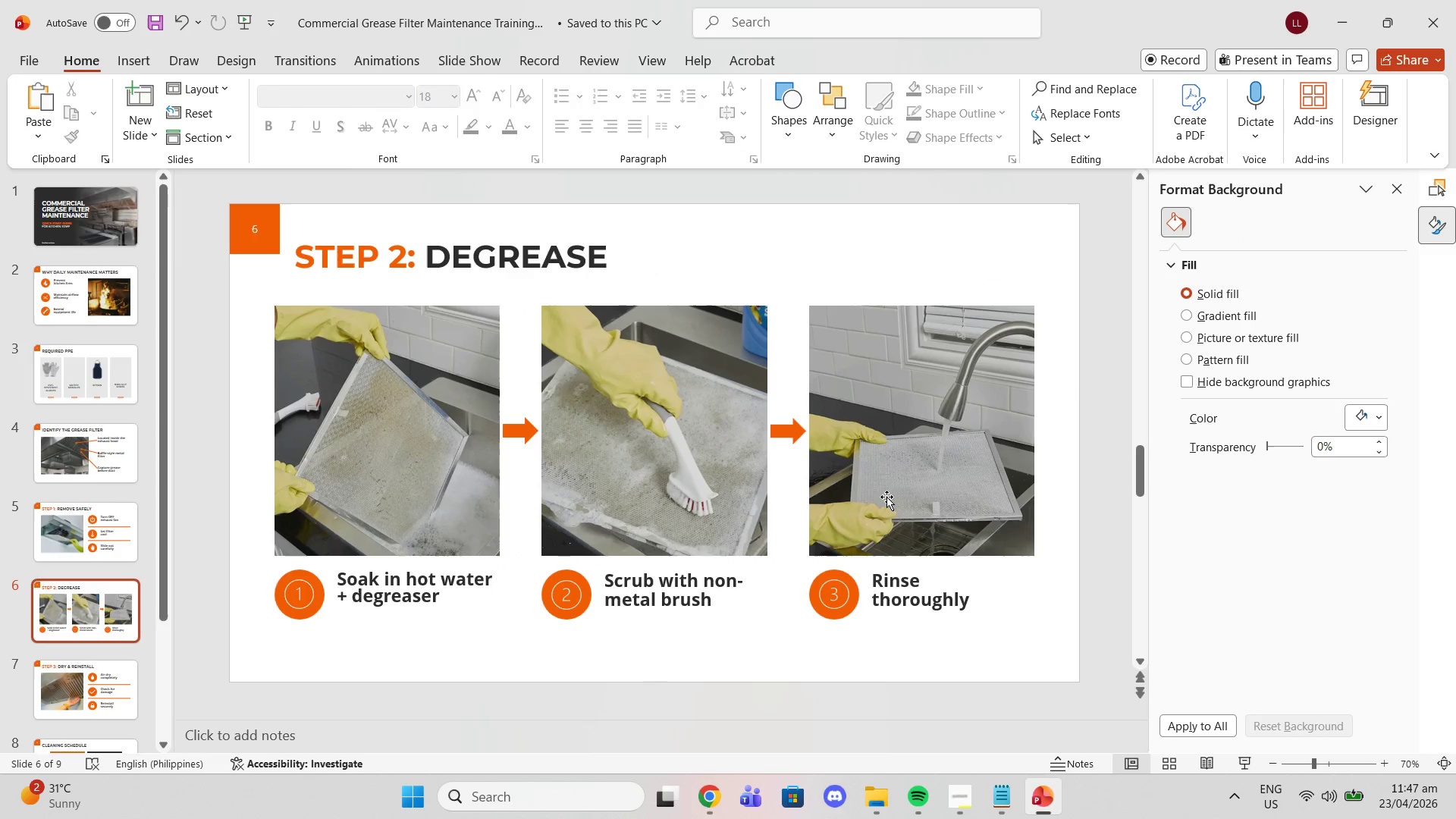 
scroll: coordinate [558, 562], scroll_direction: down, amount: 1.0
 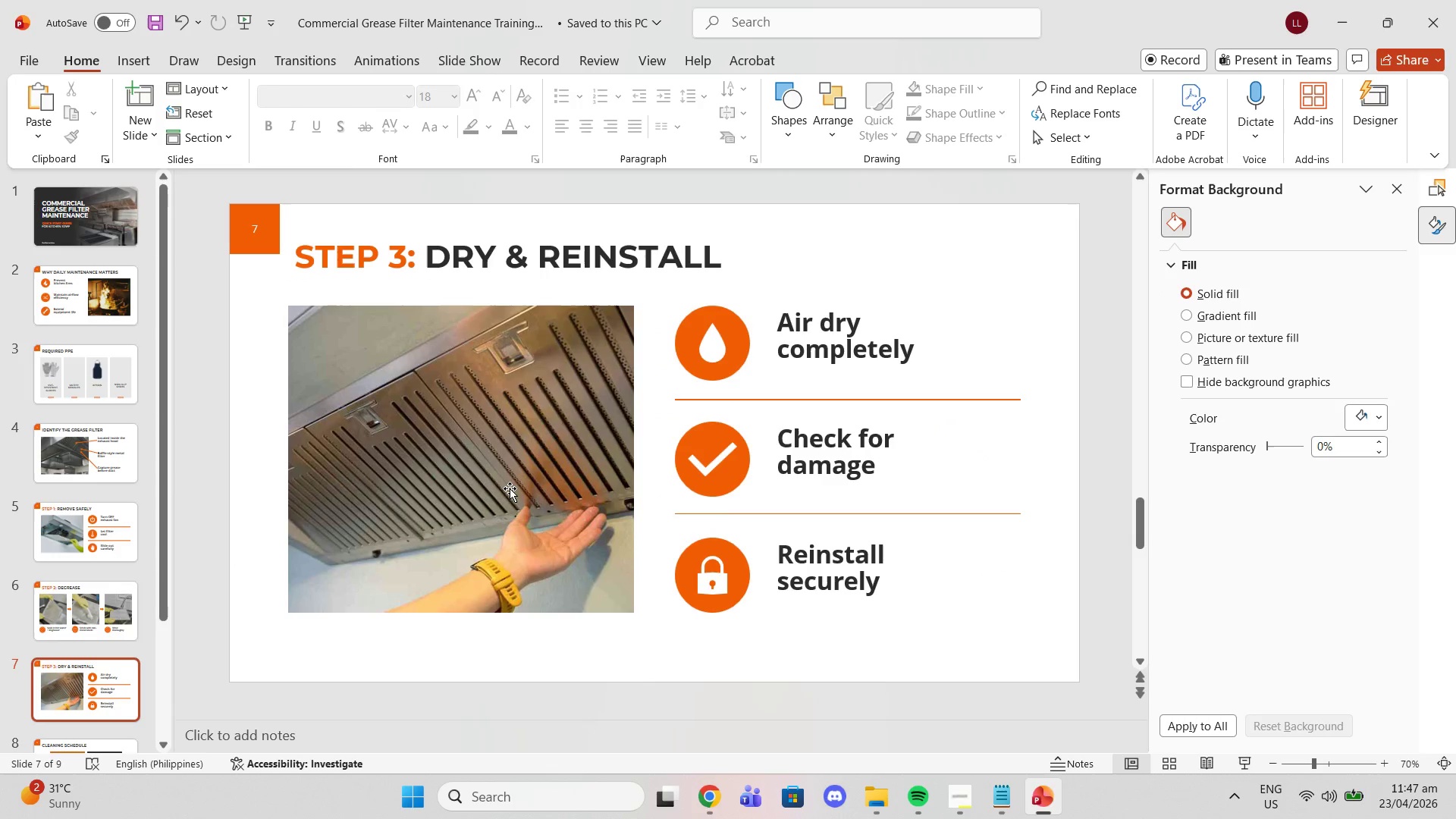 
left_click([510, 488])
 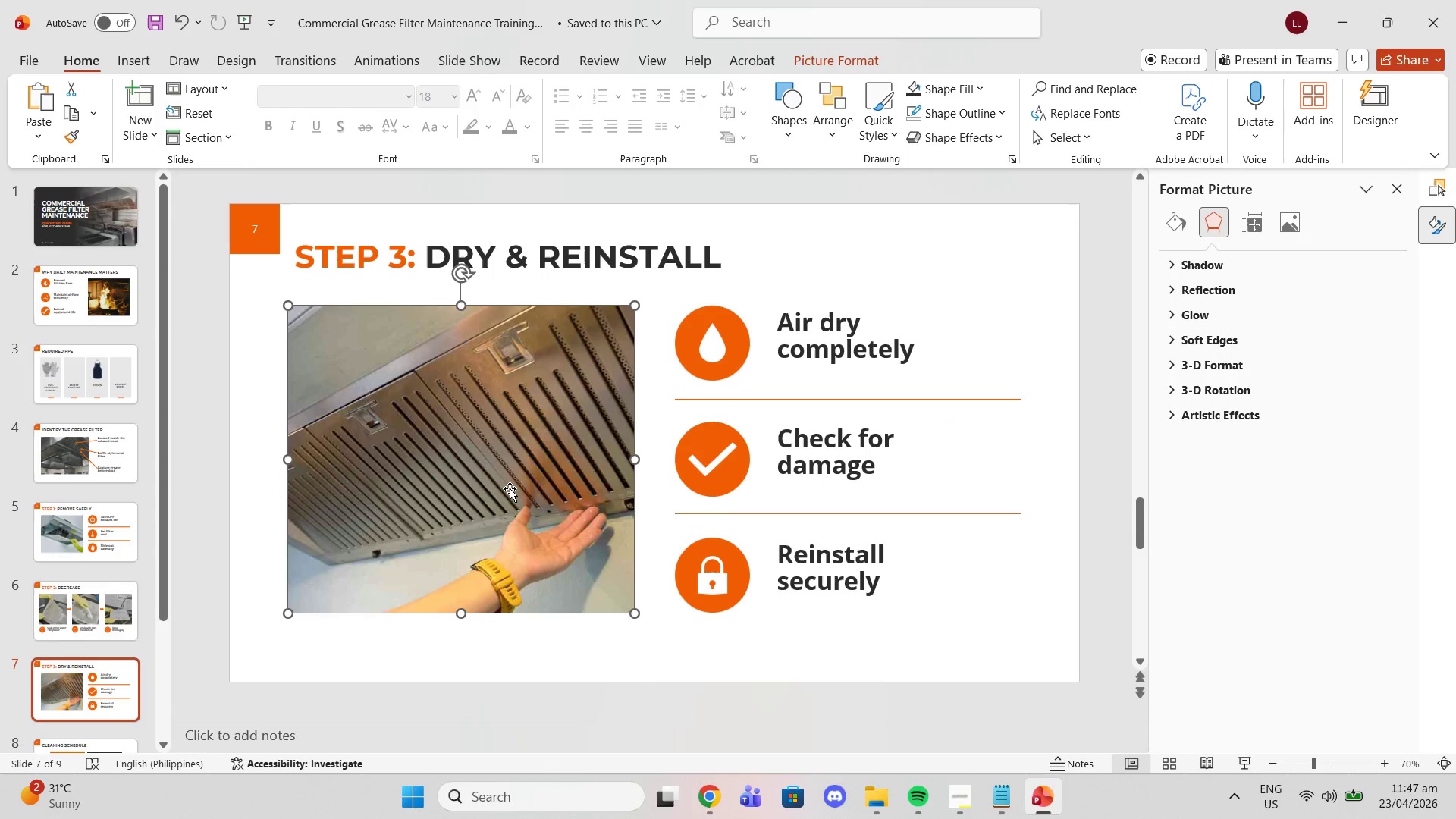 
key(Control+C)
 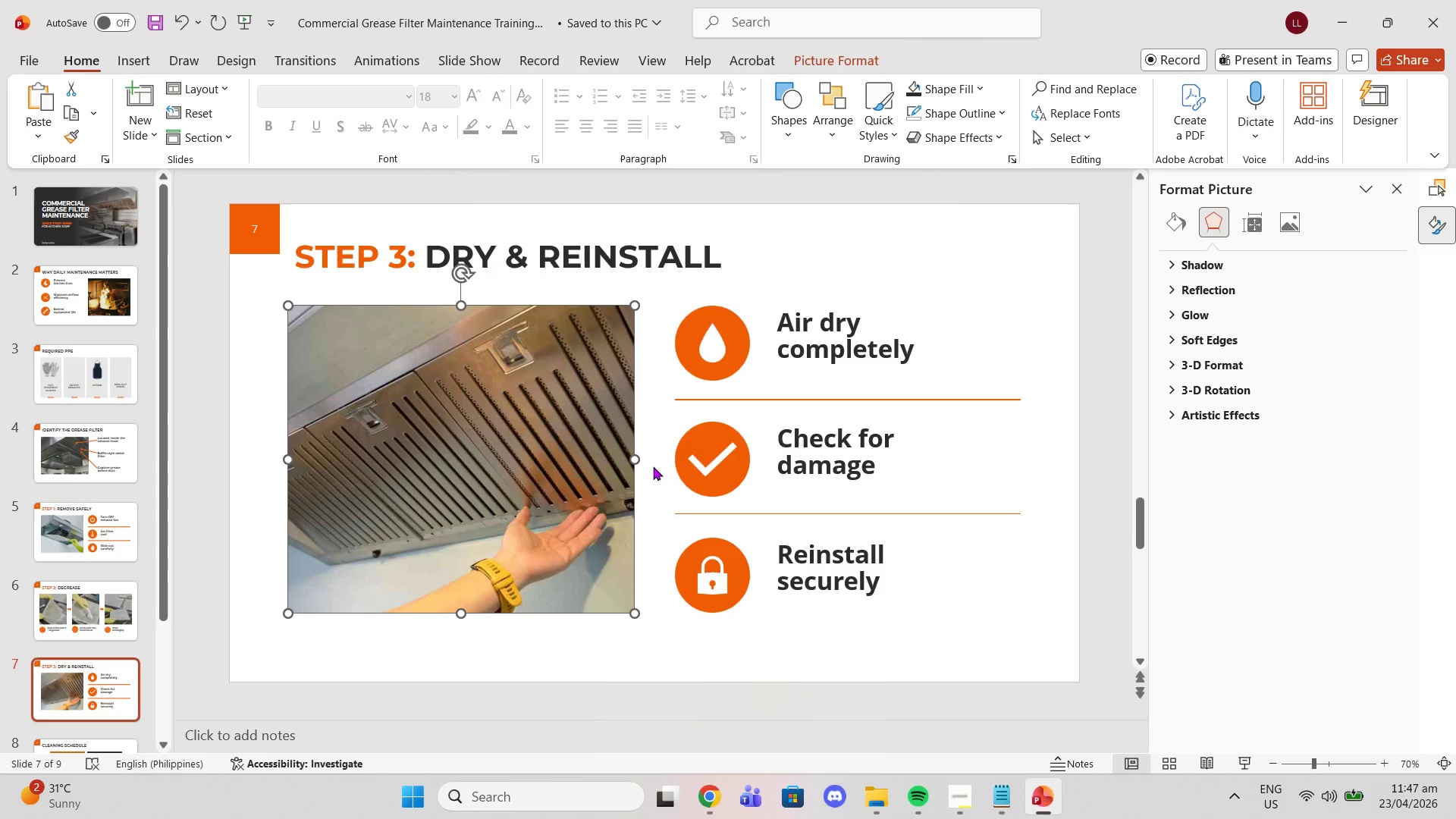 
key(Control+V)
 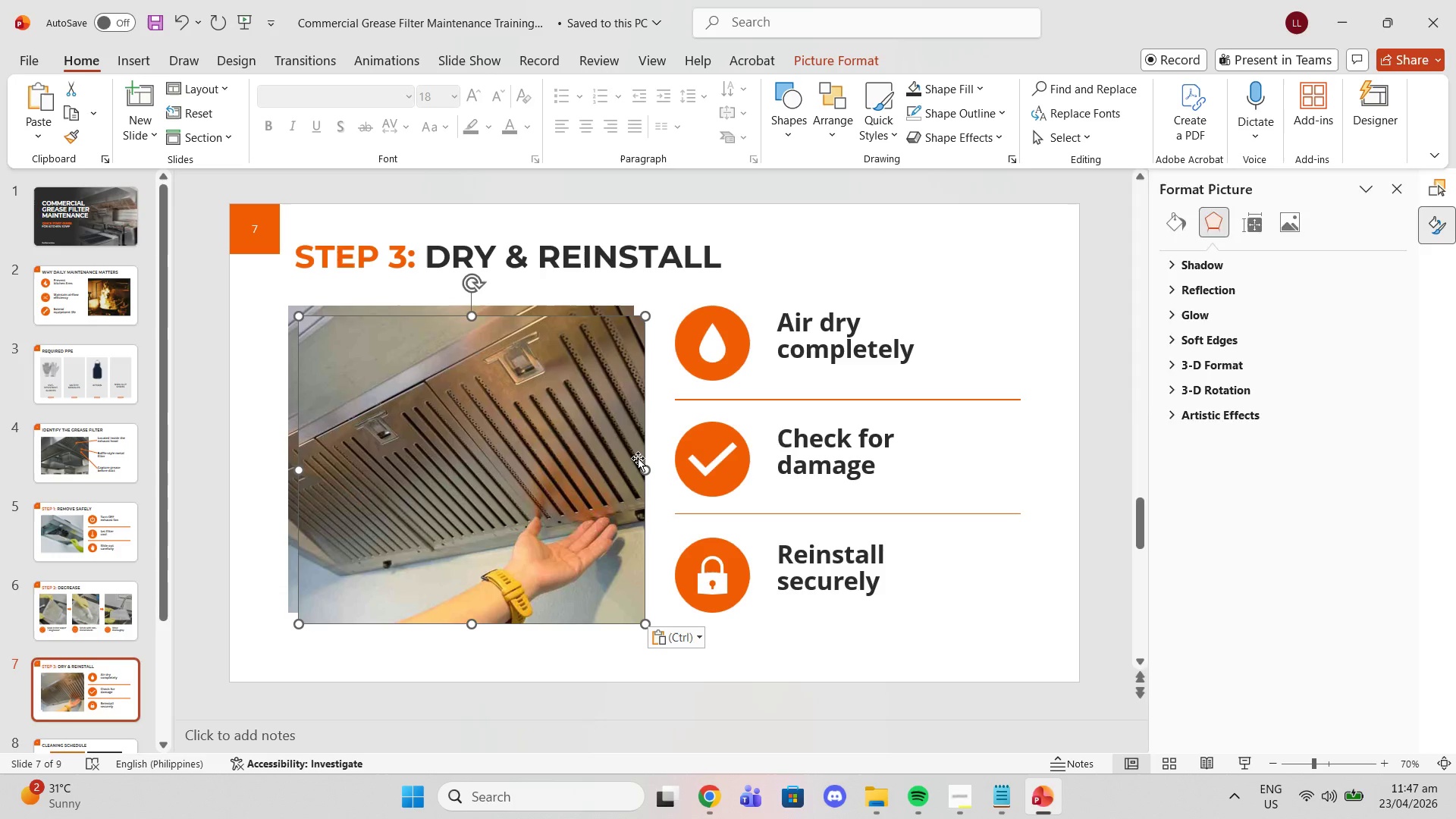 
key(Delete)
 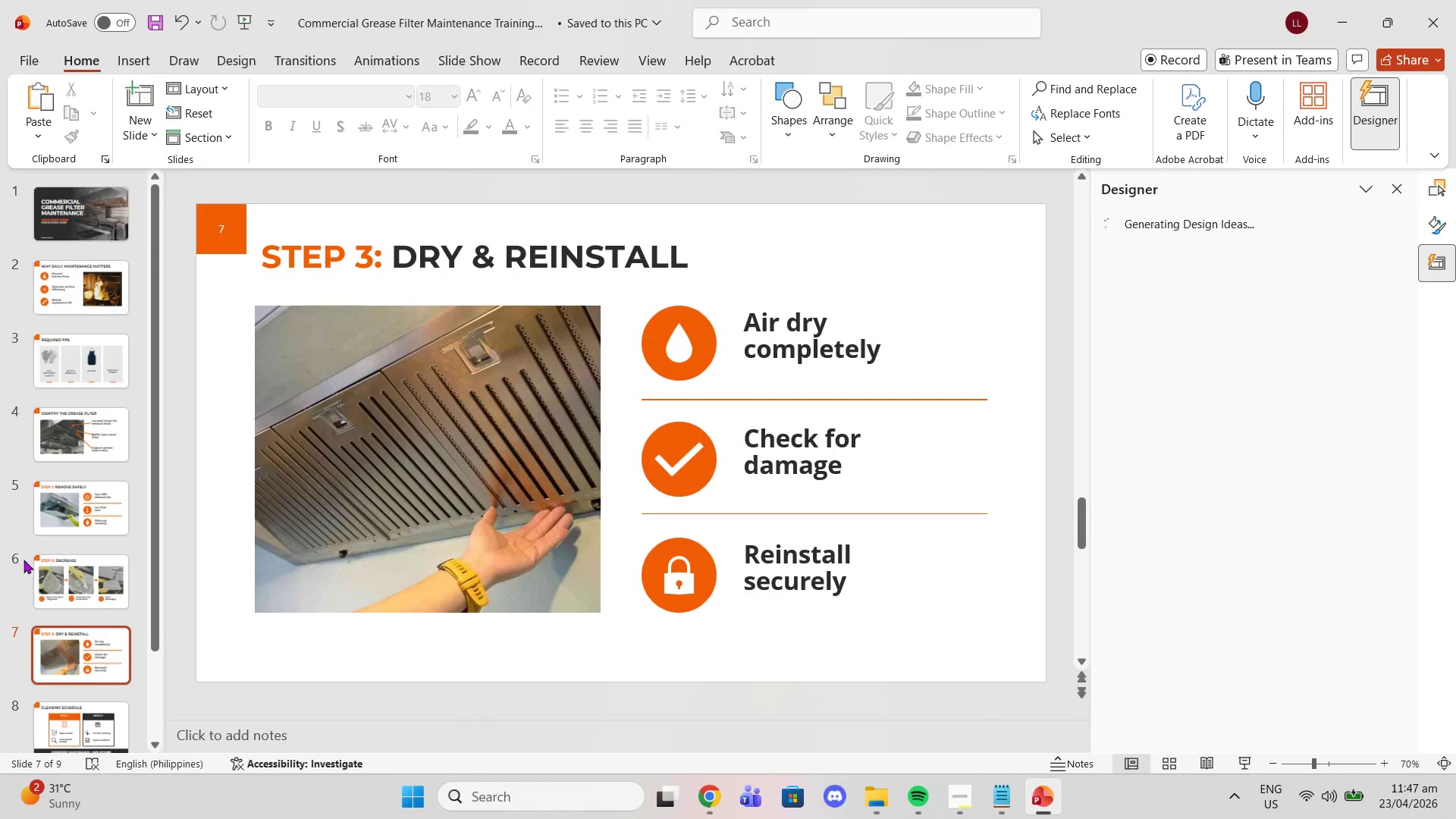 
left_click([58, 585])
 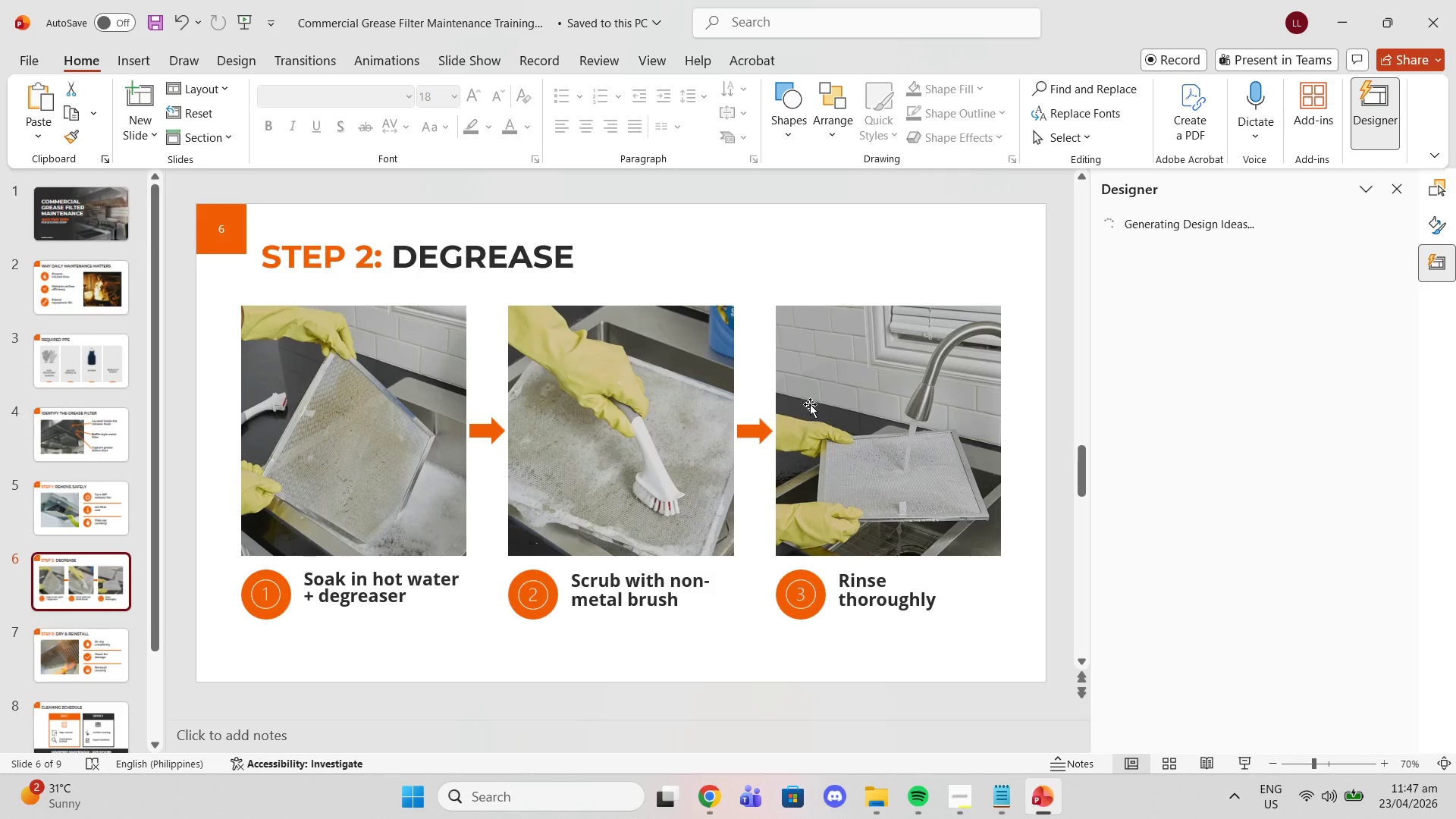 
left_click([603, 419])
 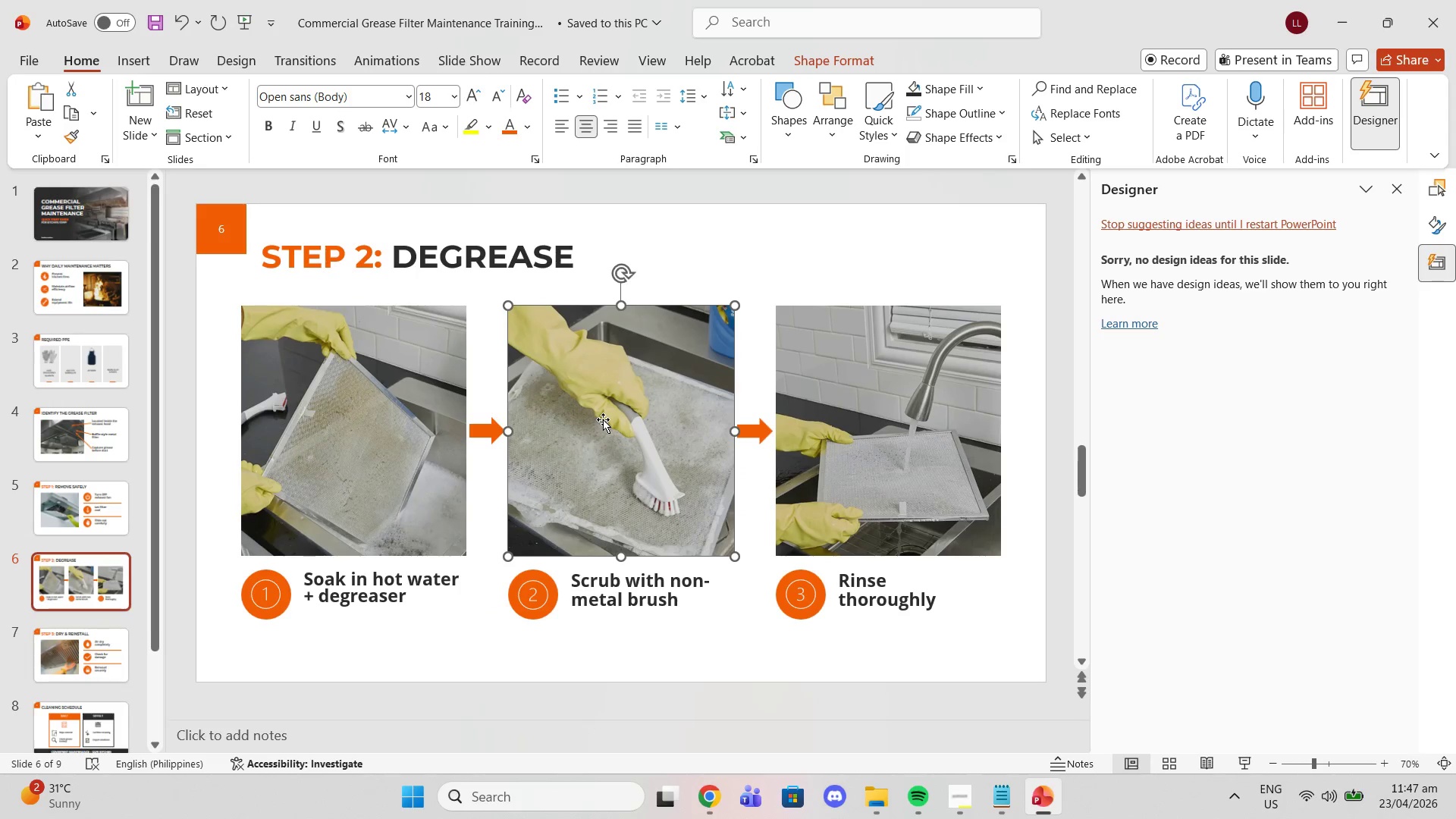 
key(Control+C)
 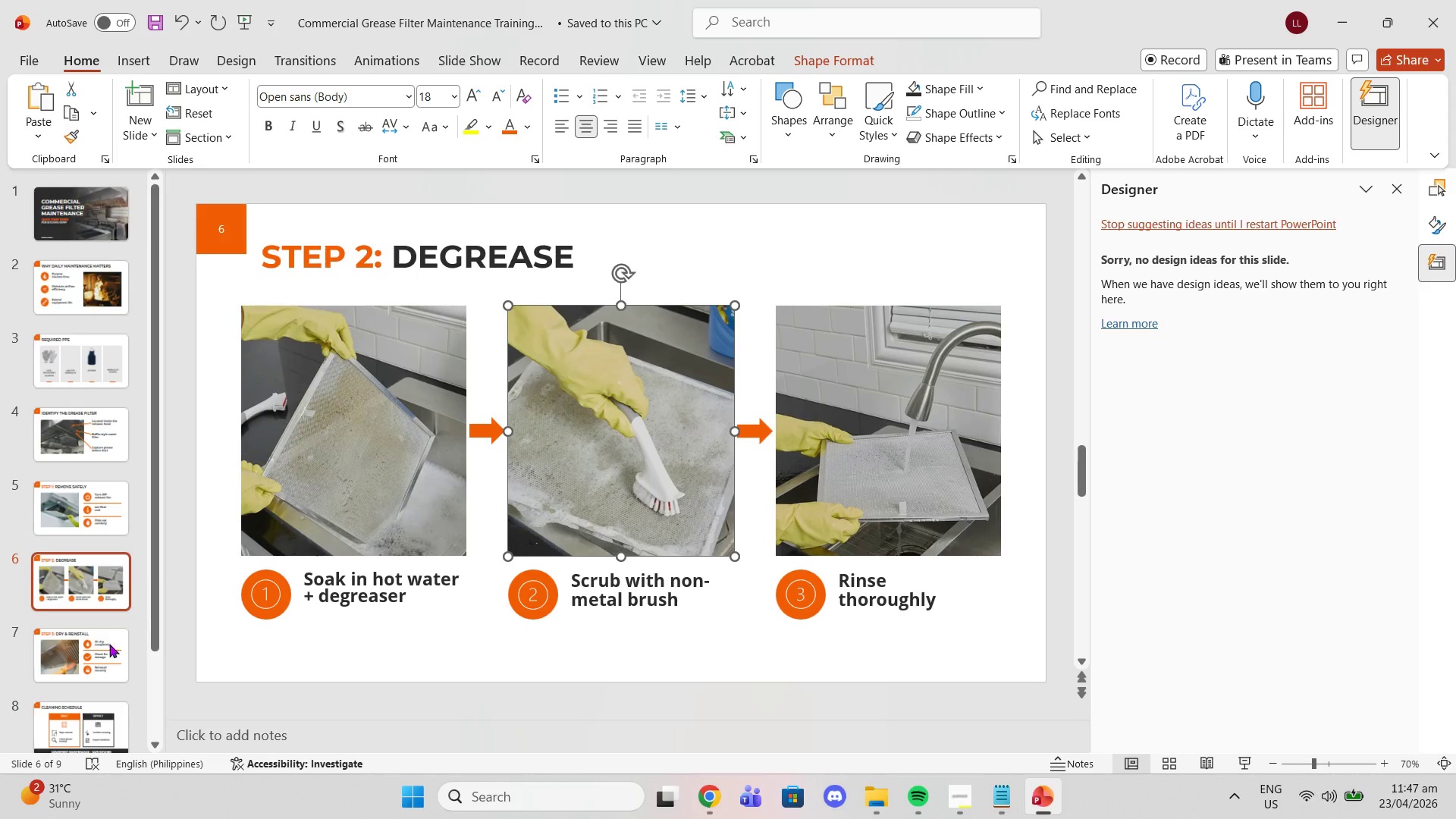 
left_click([100, 661])
 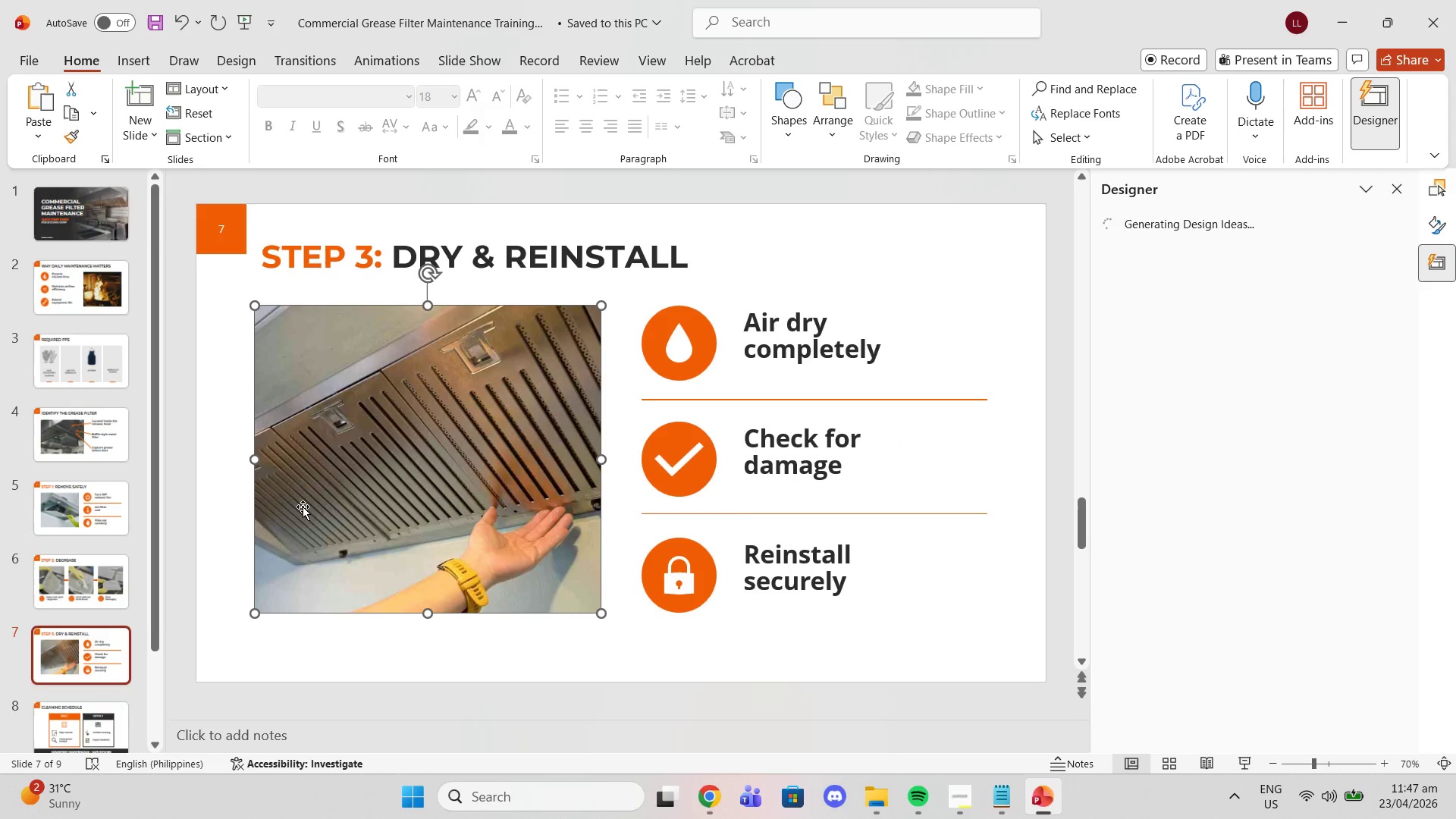 
key(Control+V)
 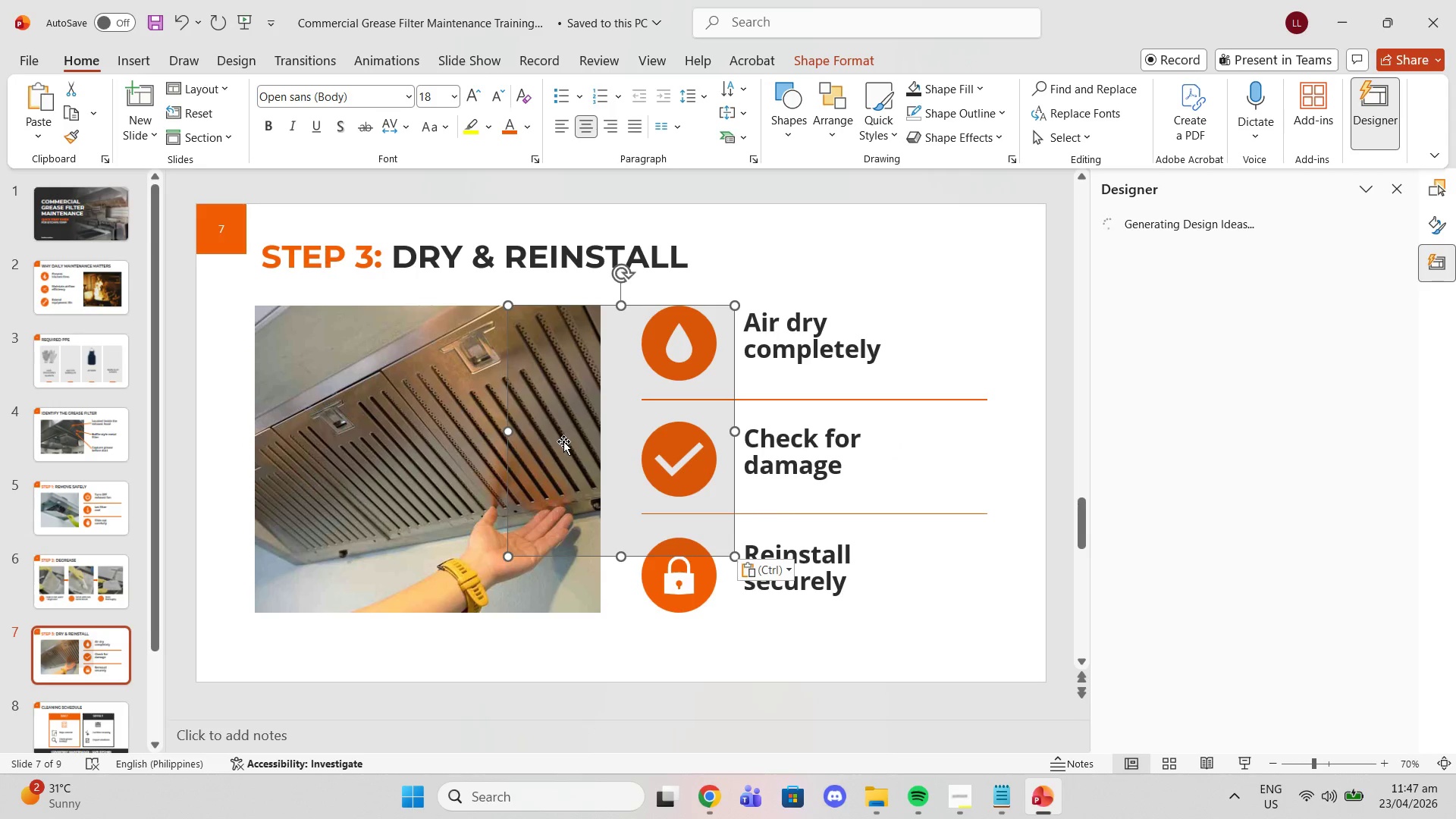 
left_click_drag(start_coordinate=[563, 441], to_coordinate=[309, 441])
 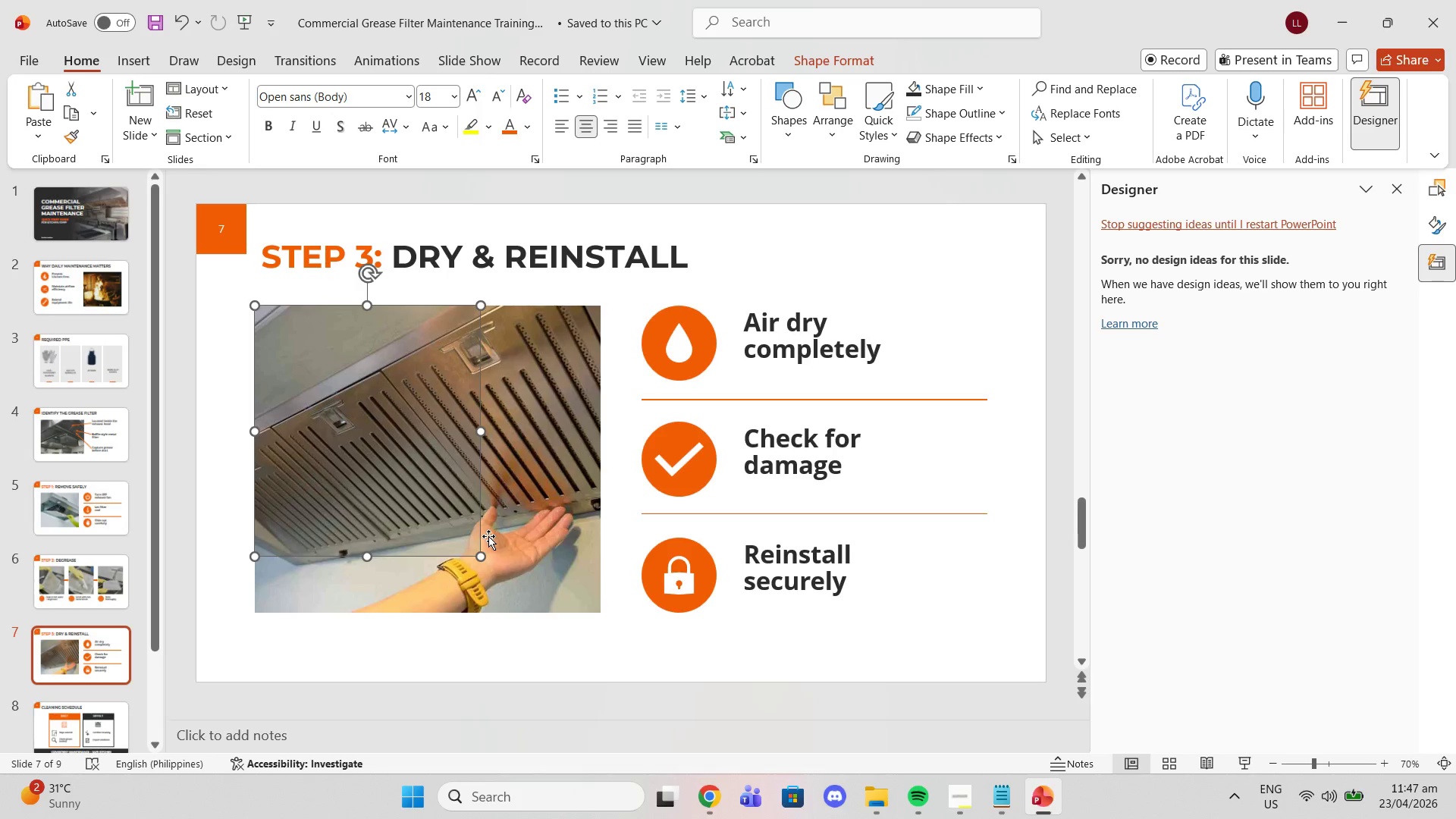 
left_click_drag(start_coordinate=[478, 554], to_coordinate=[601, 610])
 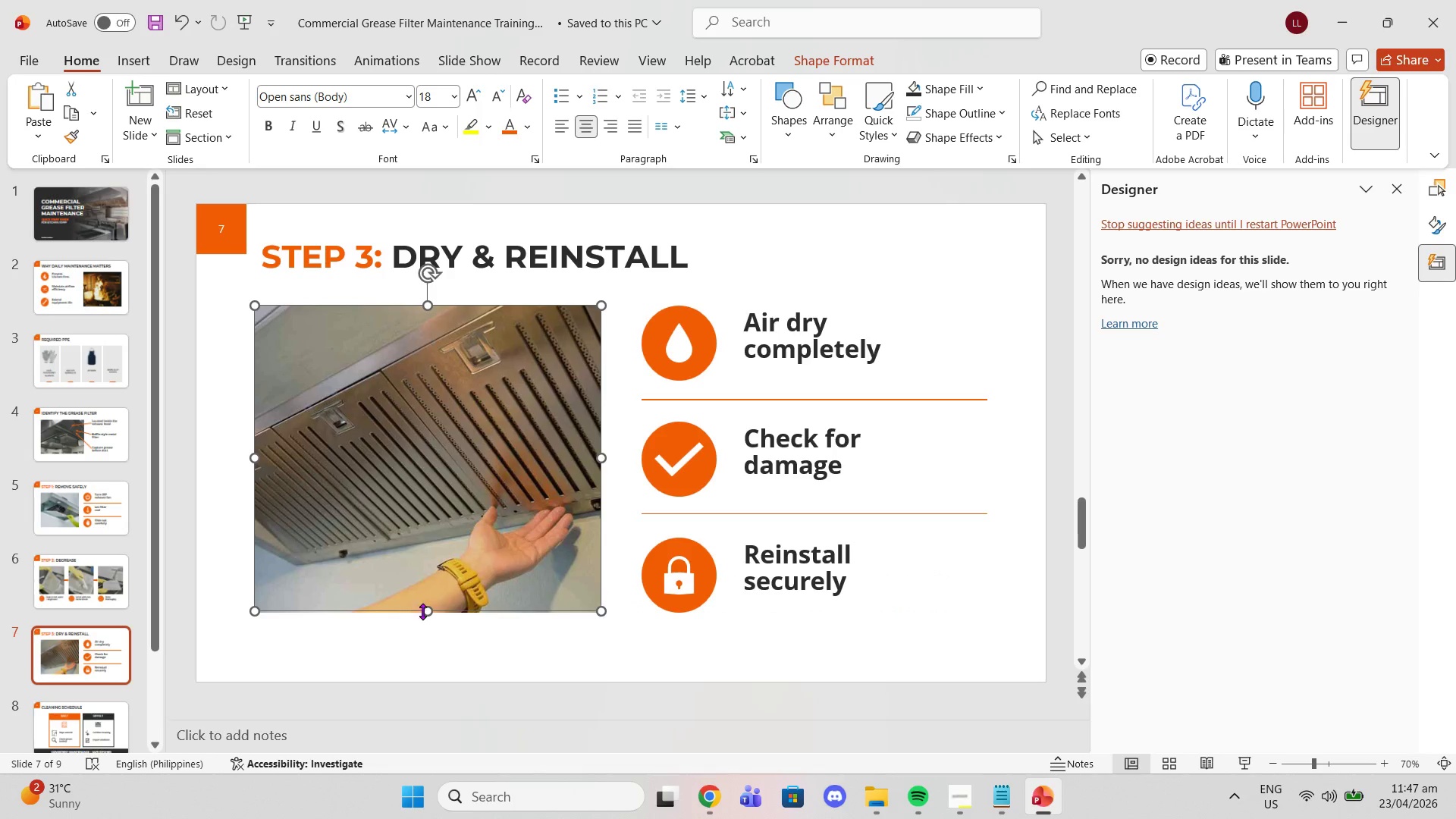 
left_click_drag(start_coordinate=[428, 613], to_coordinate=[431, 616])
 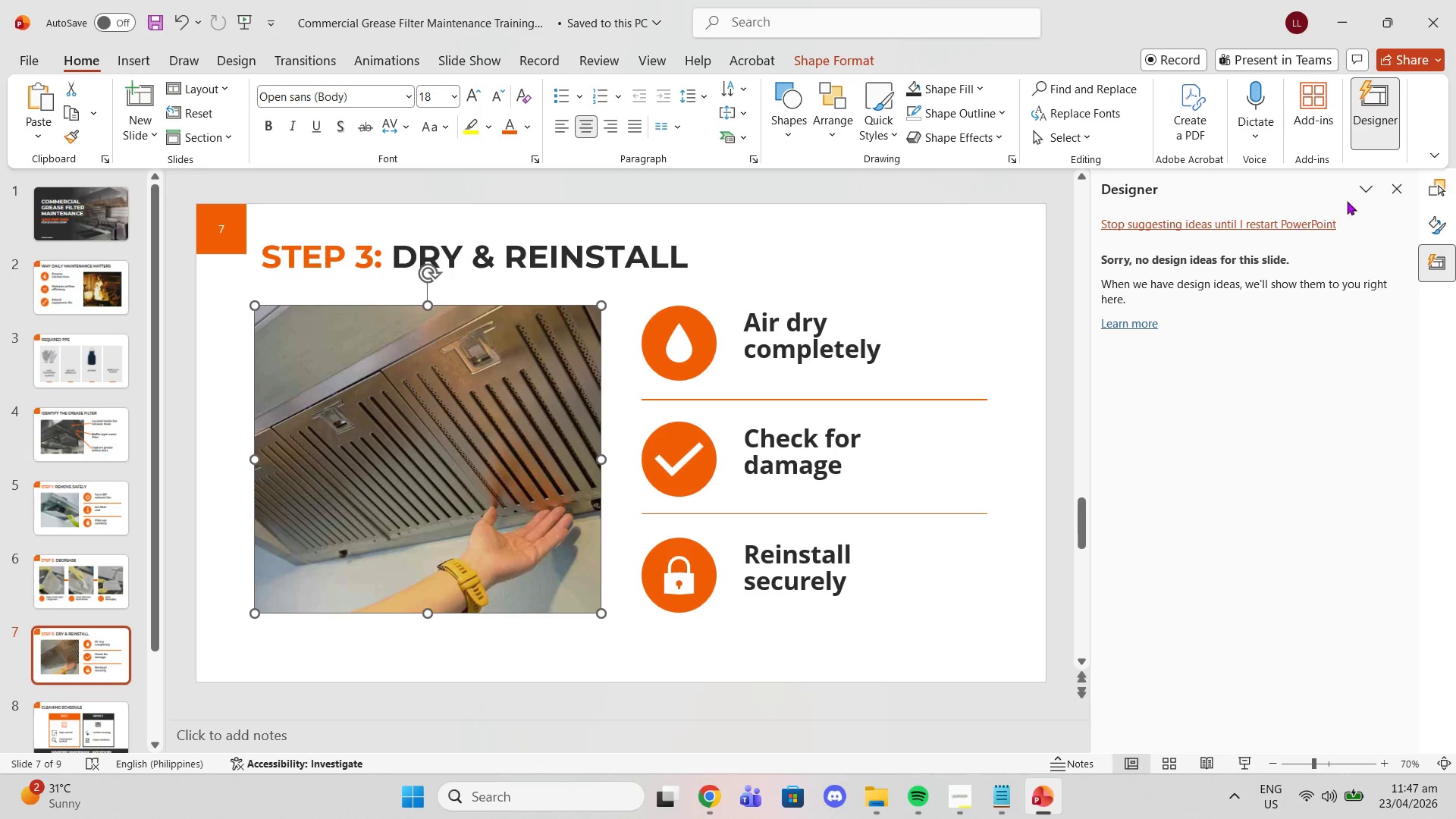 
left_click([1386, 198])
 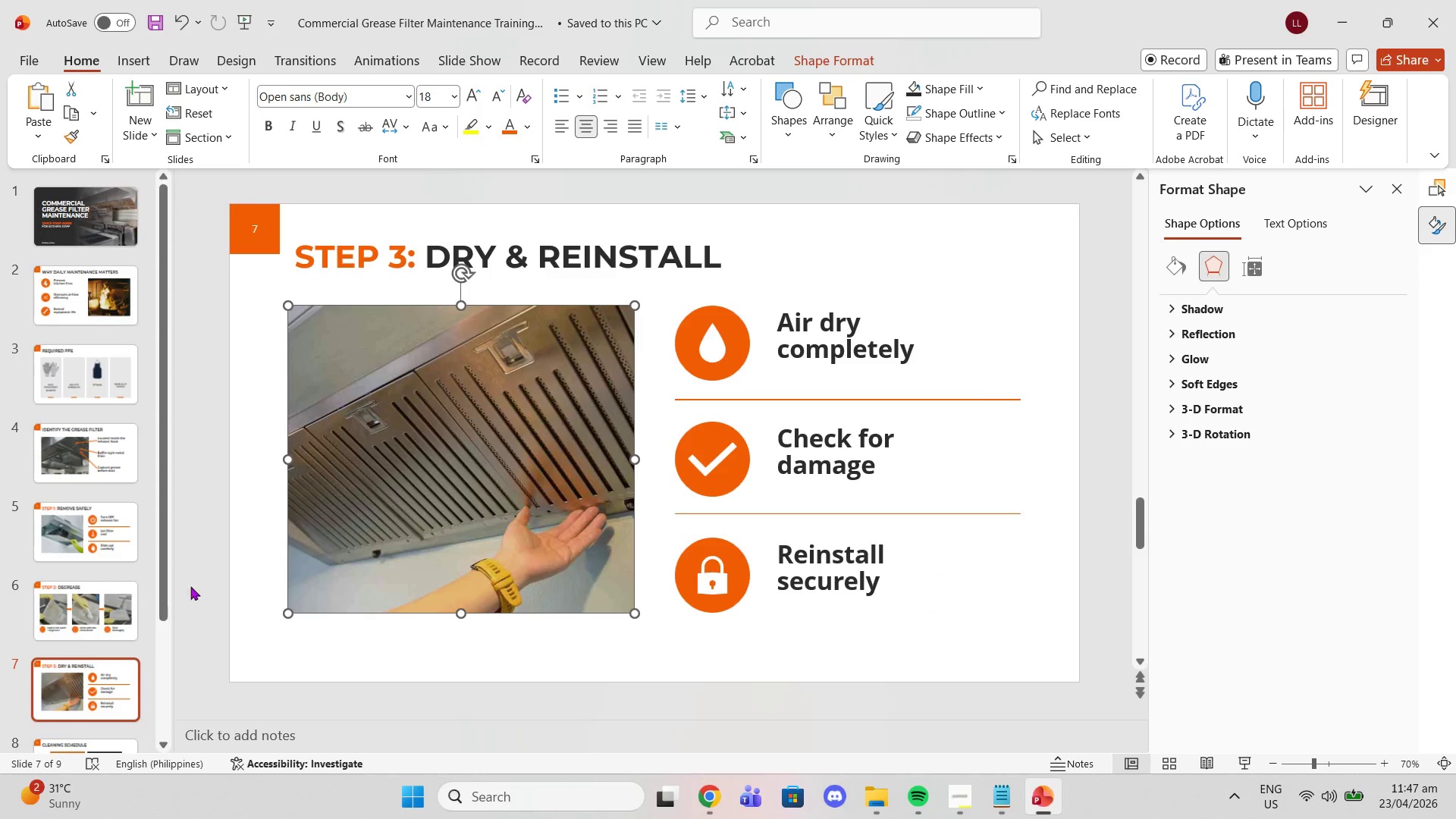 
left_click([97, 657])
 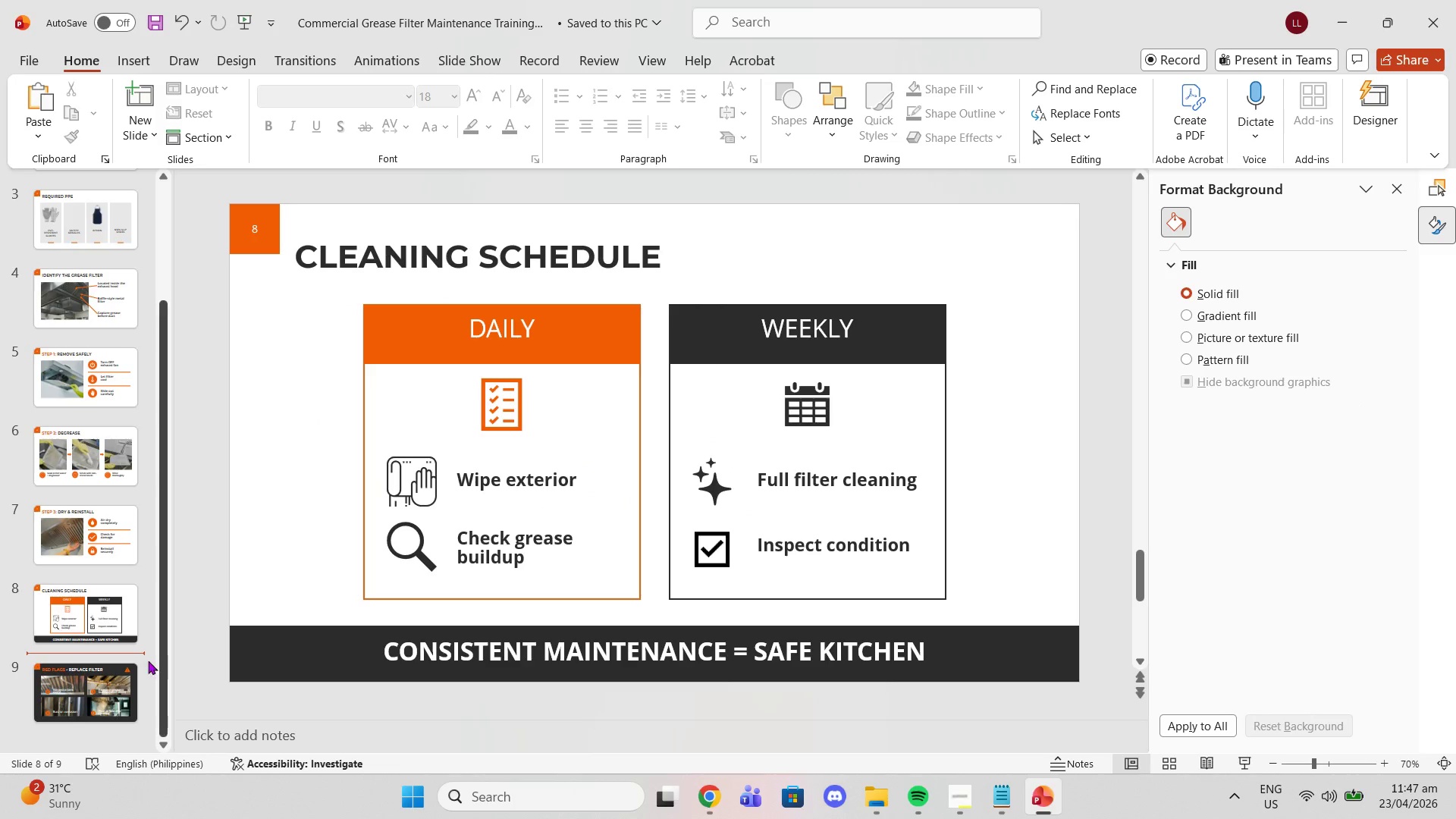 
scroll: coordinate [96, 660], scroll_direction: down, amount: 6.0
 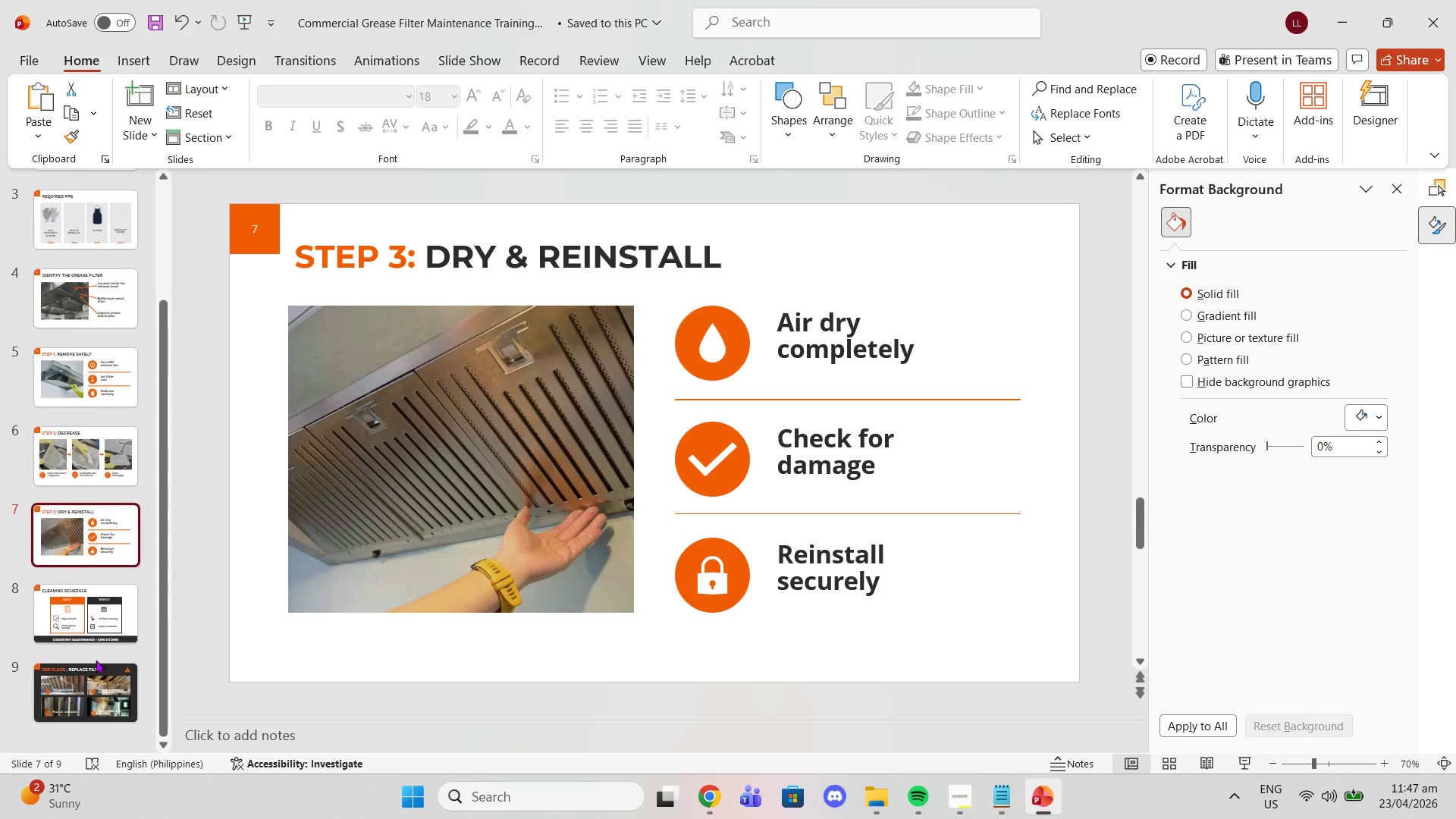 
left_click([96, 695])
 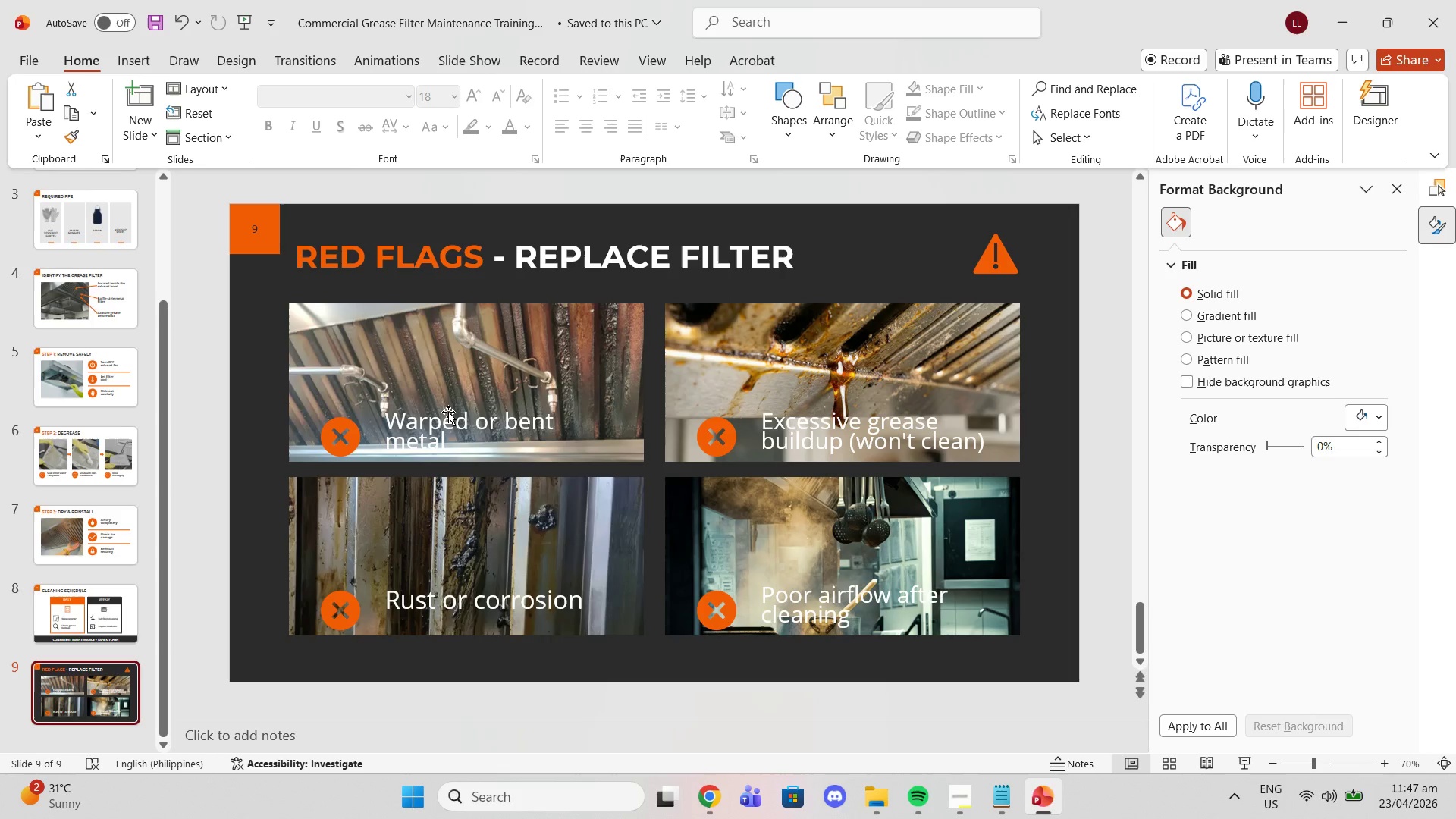 
key(Control+V)
 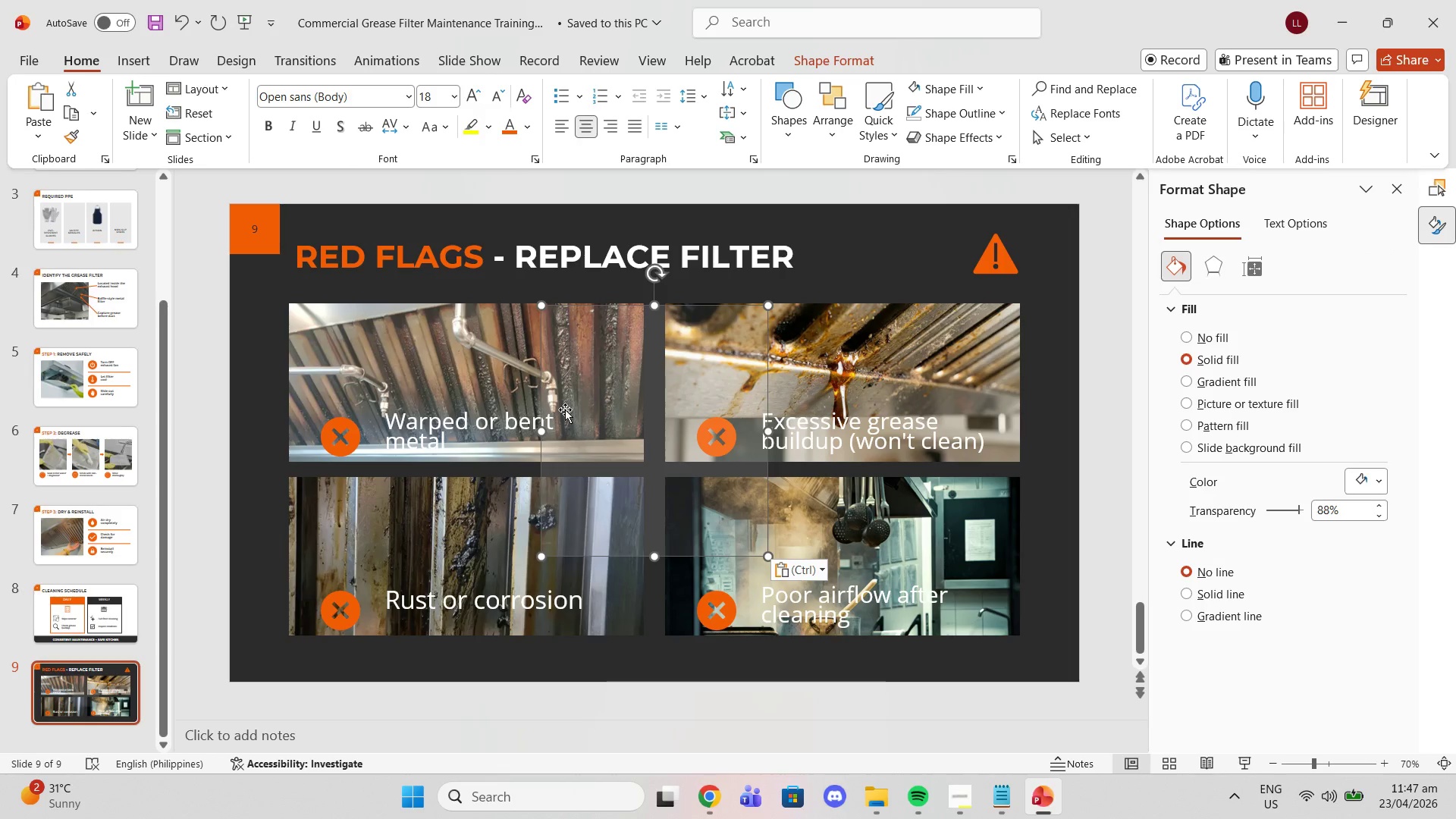 
left_click_drag(start_coordinate=[604, 395], to_coordinate=[350, 389])
 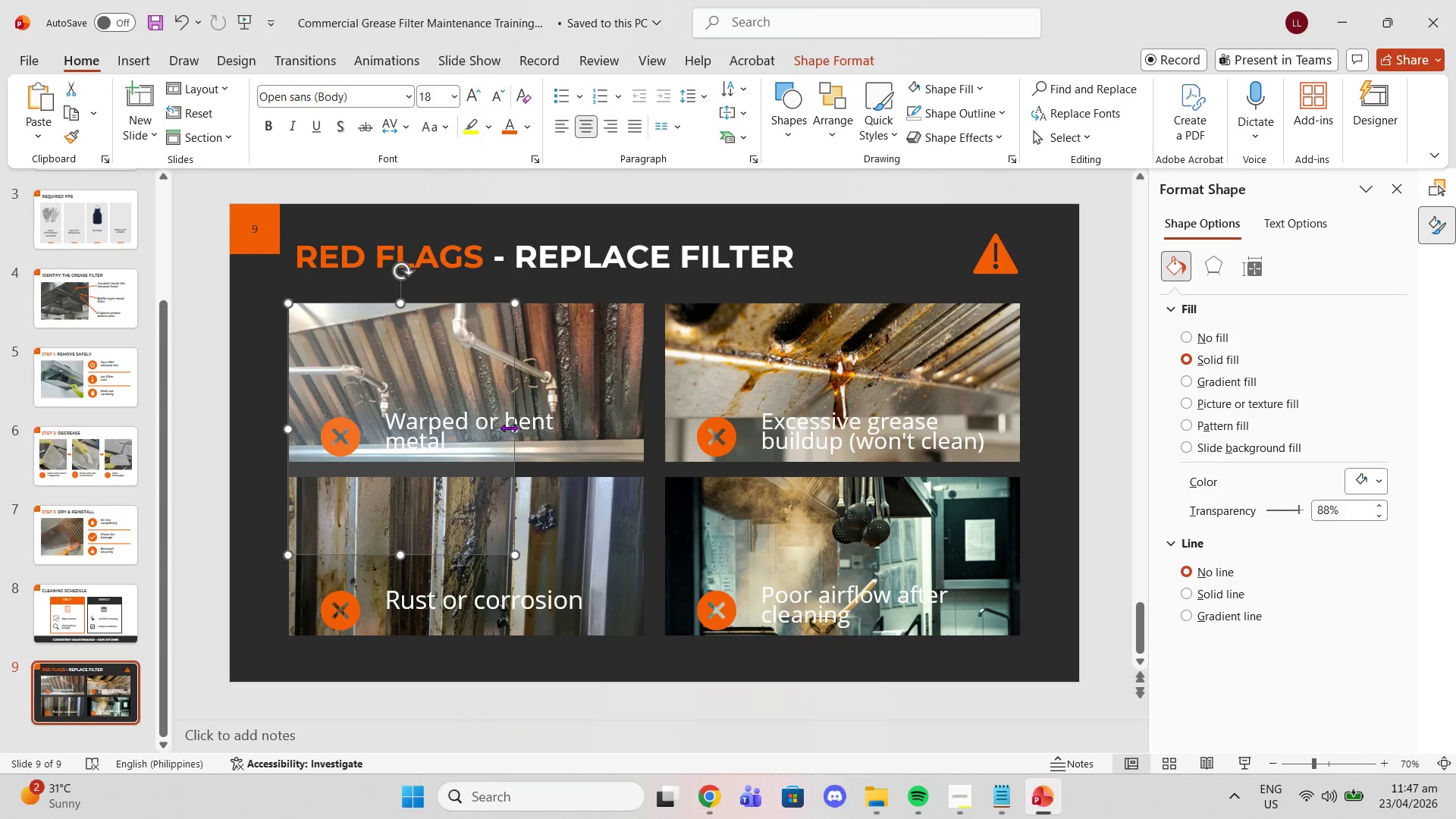 
left_click_drag(start_coordinate=[515, 431], to_coordinate=[638, 426])
 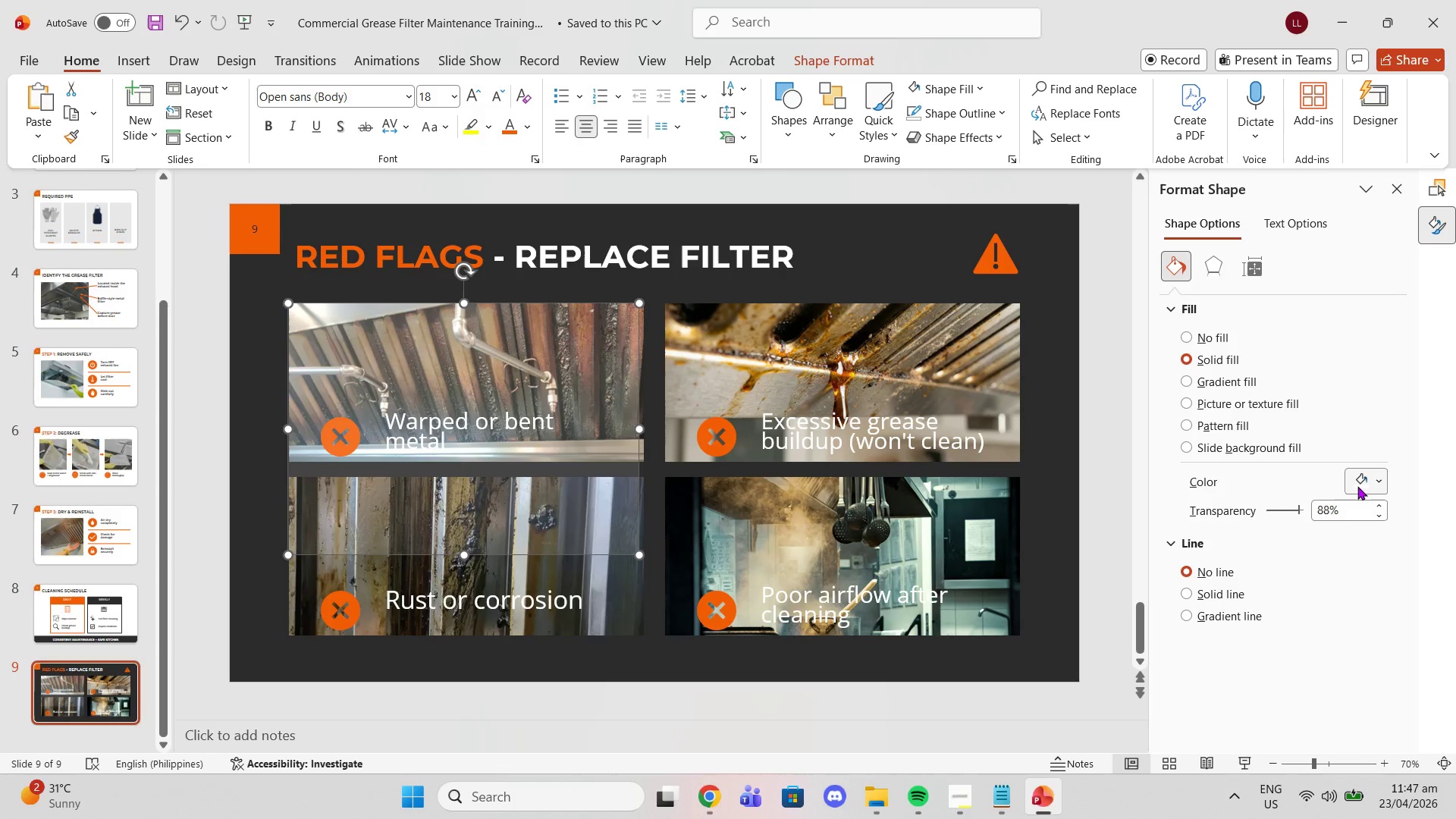 
left_click([1362, 487])
 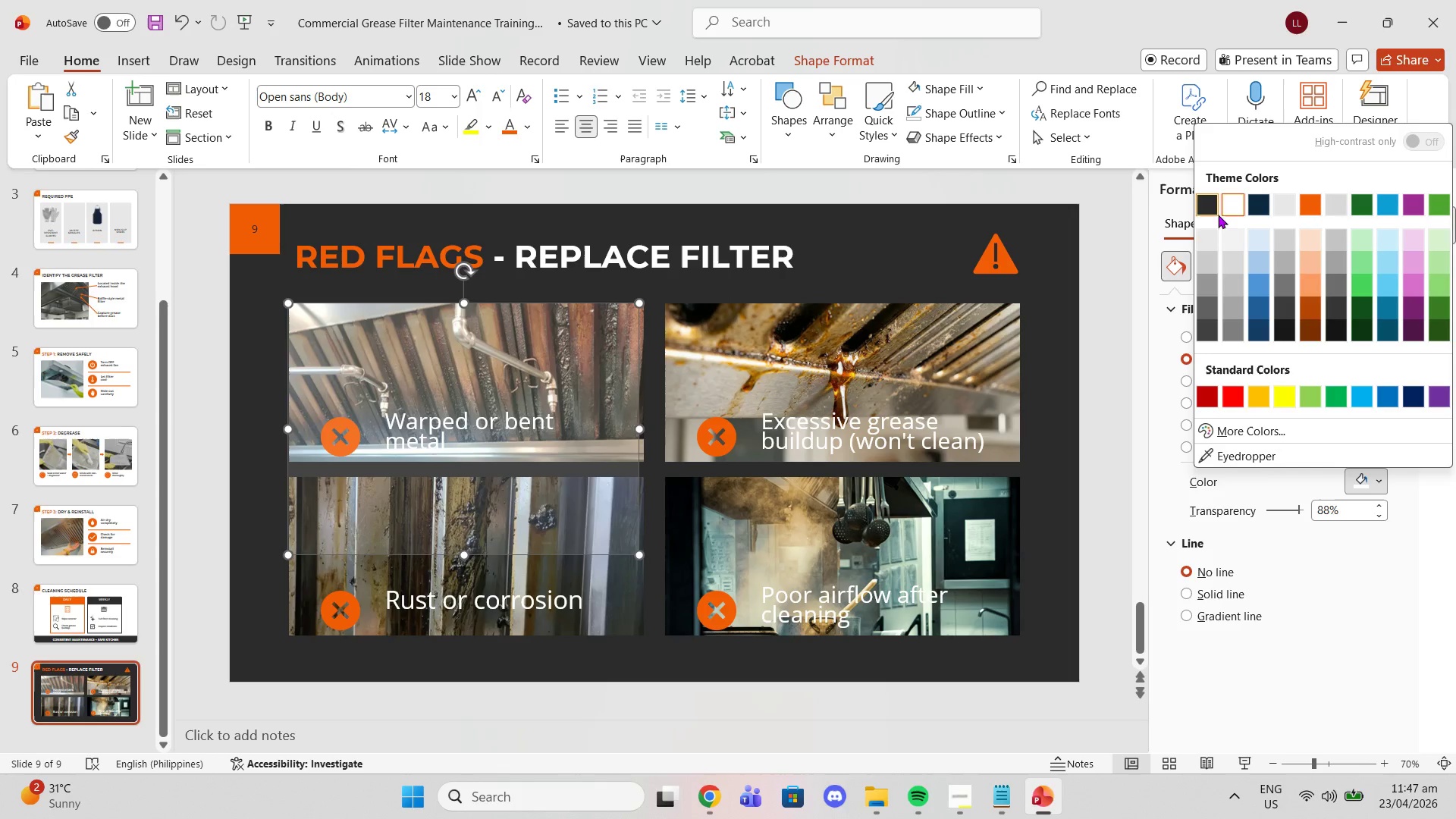 
left_click([1213, 208])
 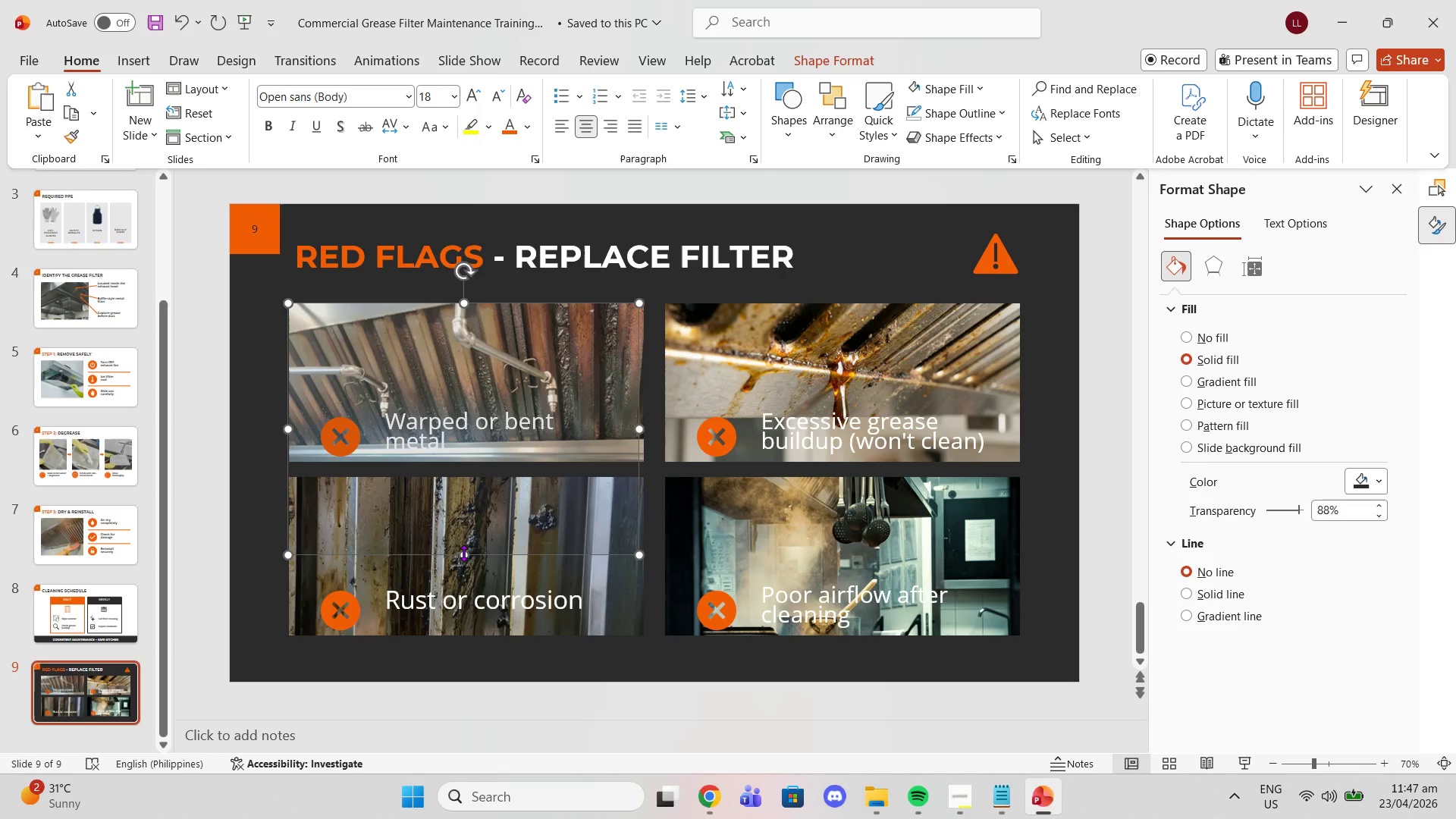 
left_click_drag(start_coordinate=[462, 560], to_coordinate=[451, 461])
 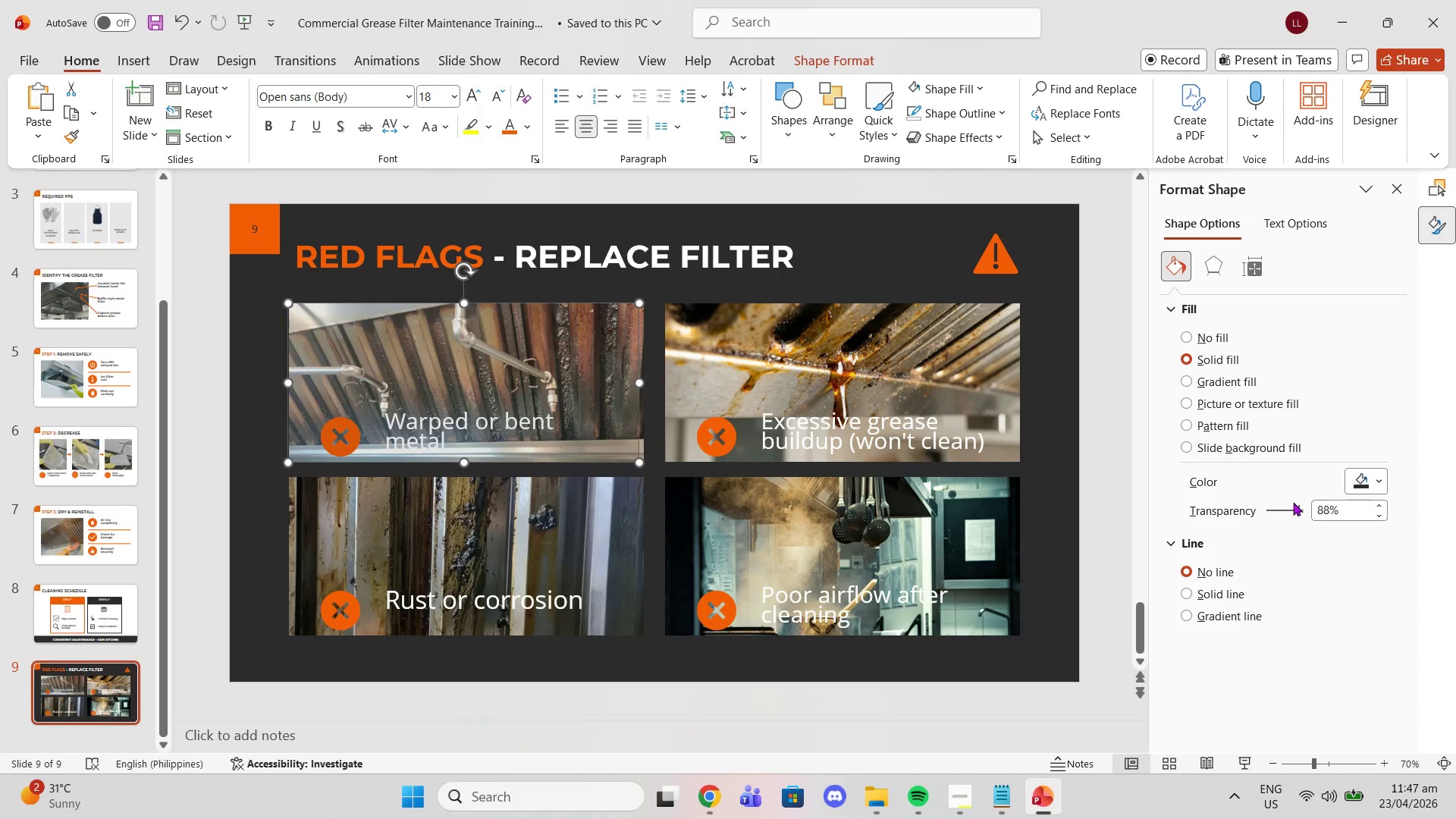 
left_click_drag(start_coordinate=[1296, 504], to_coordinate=[1312, 510])
 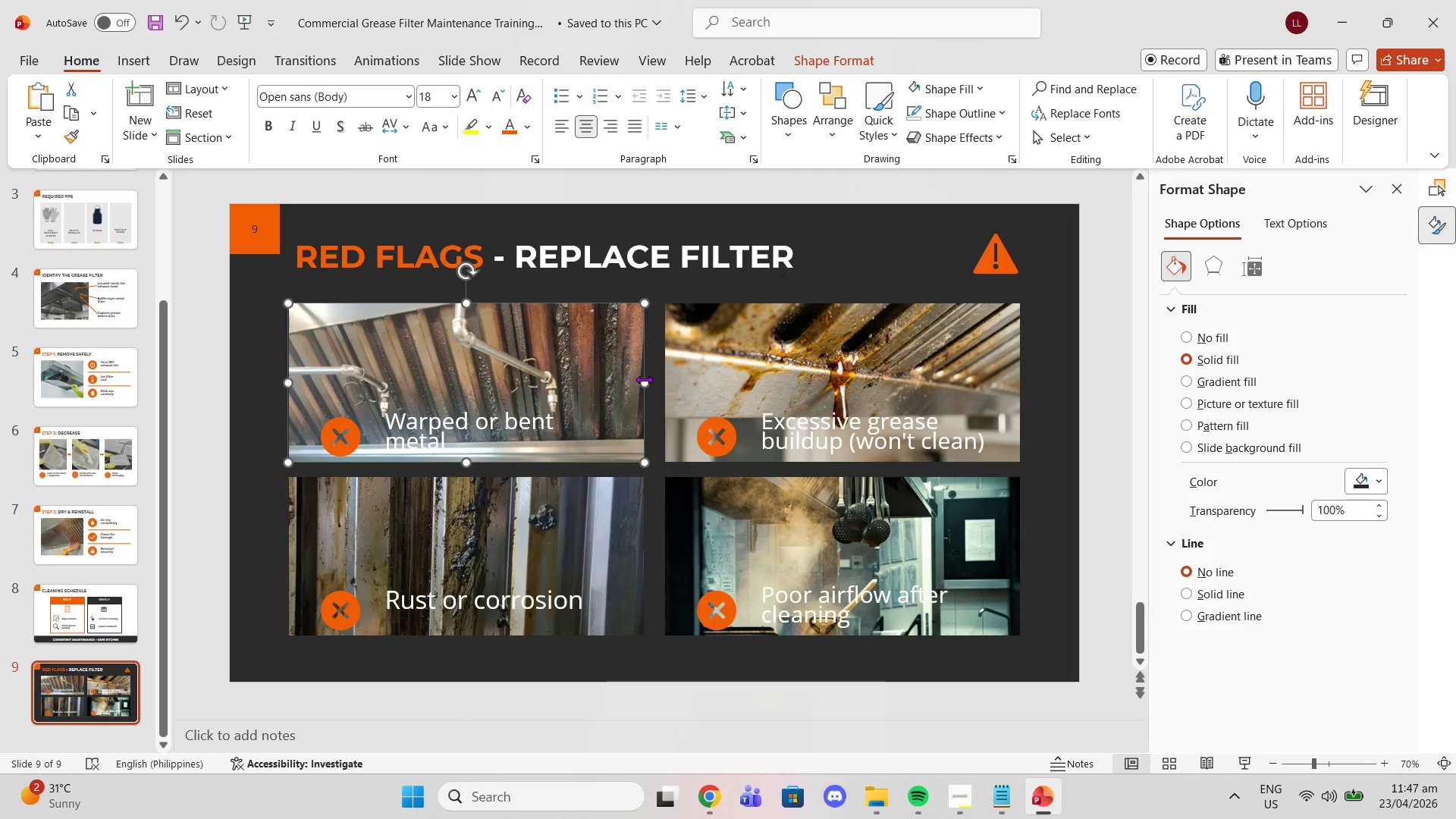 
left_click_drag(start_coordinate=[470, 306], to_coordinate=[456, 406])
 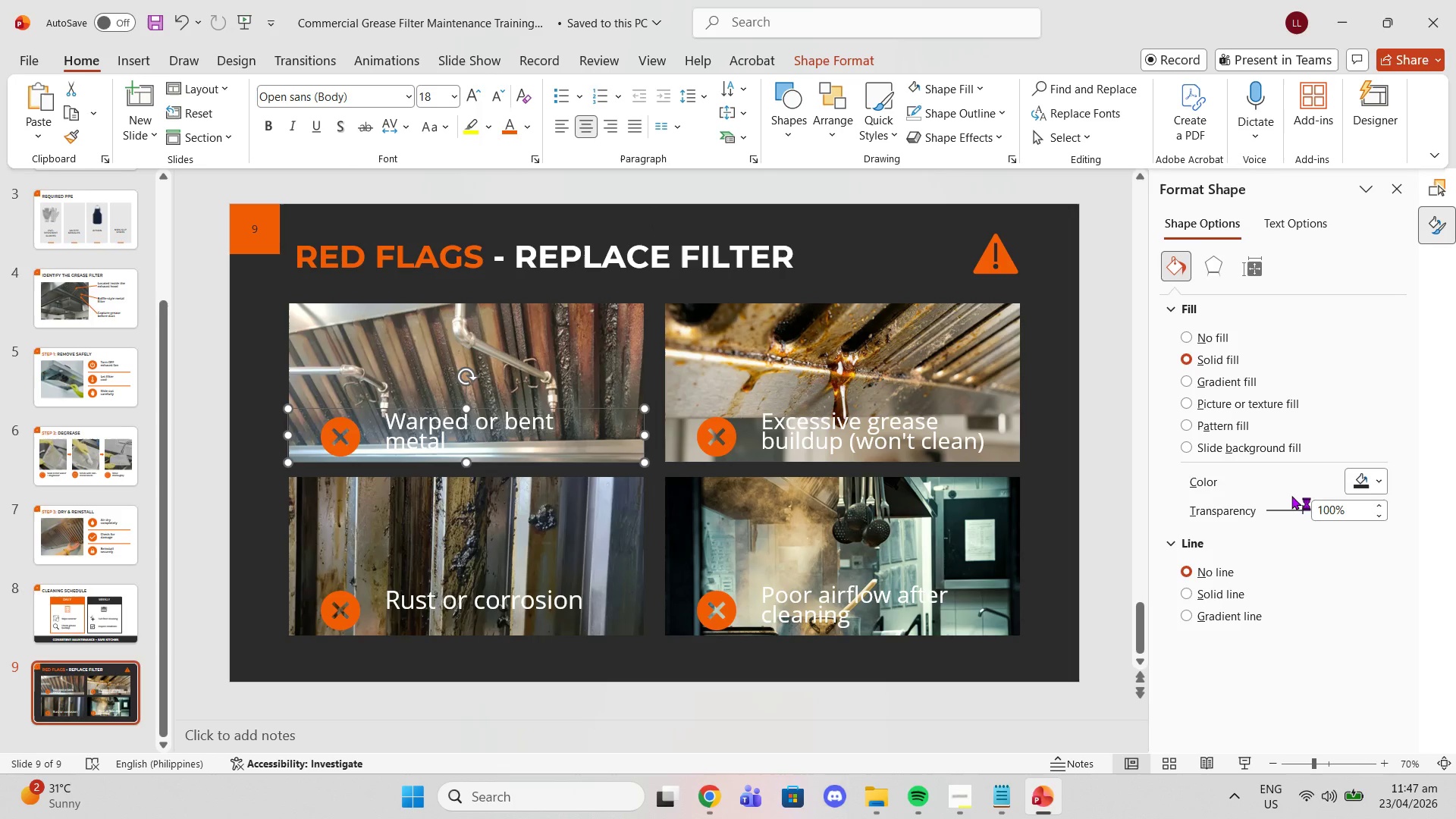 
left_click_drag(start_coordinate=[1300, 506], to_coordinate=[1269, 502])
 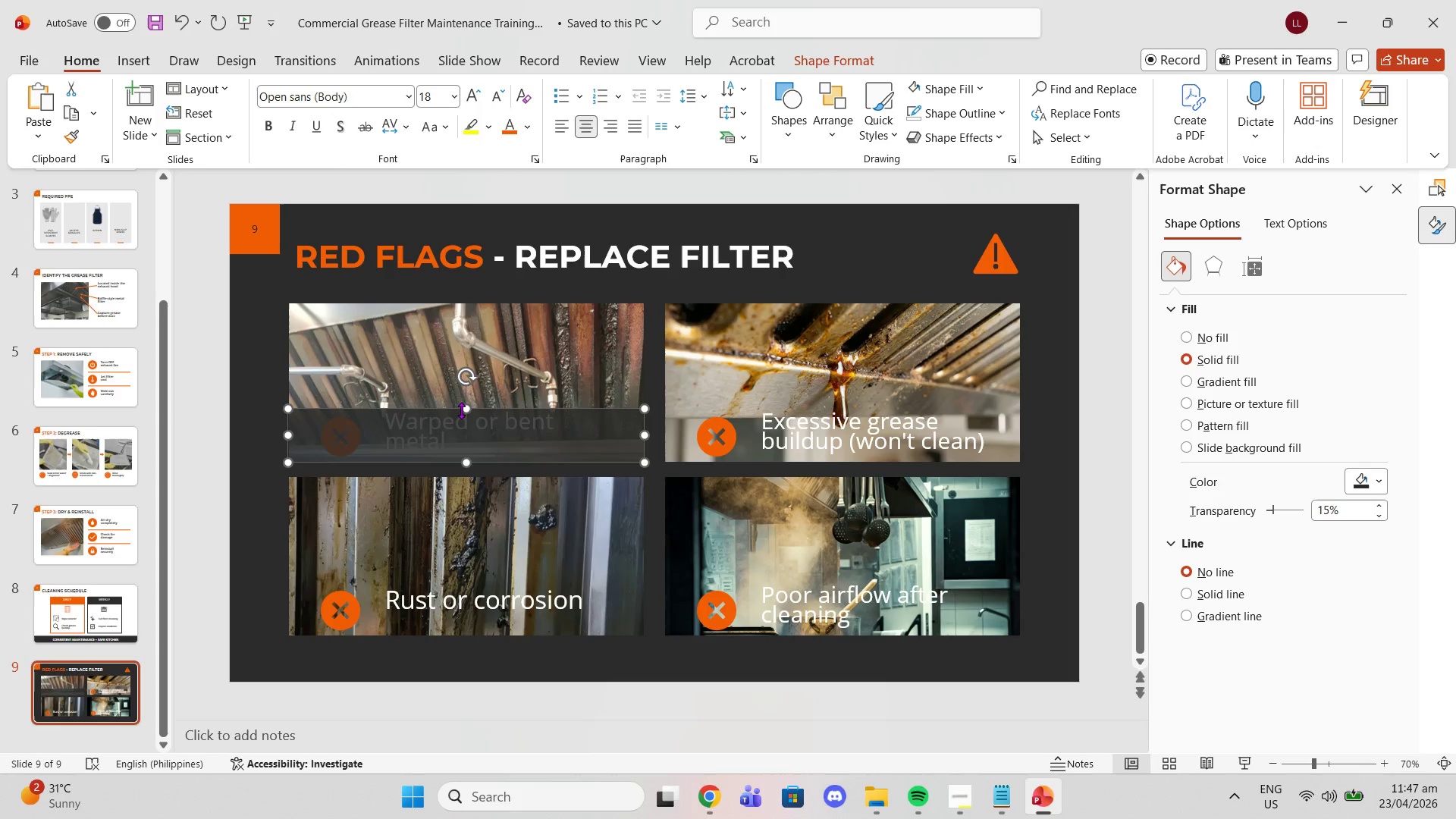 
left_click_drag(start_coordinate=[462, 410], to_coordinate=[465, 403])
 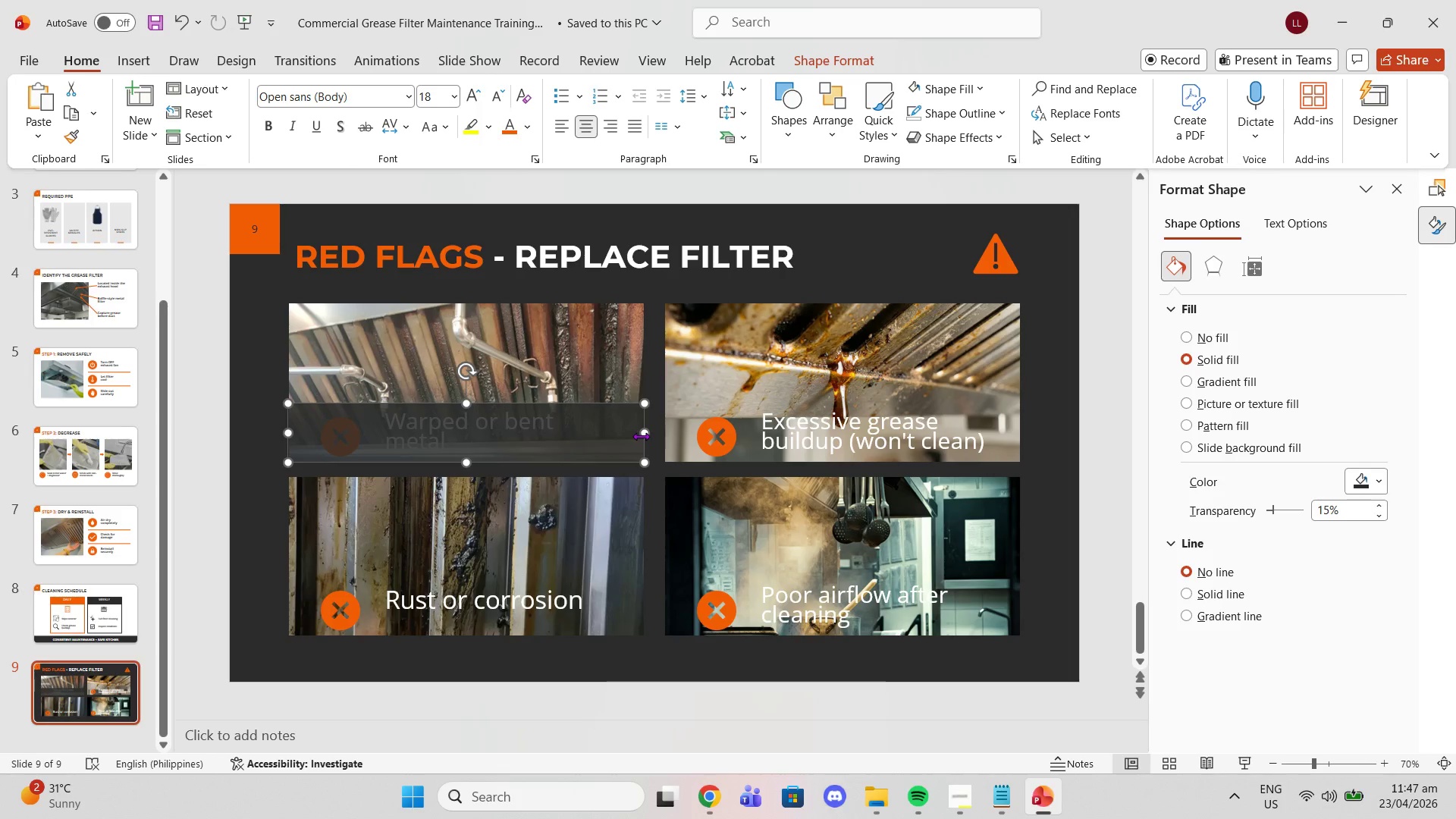 
left_click_drag(start_coordinate=[641, 436], to_coordinate=[634, 434])
 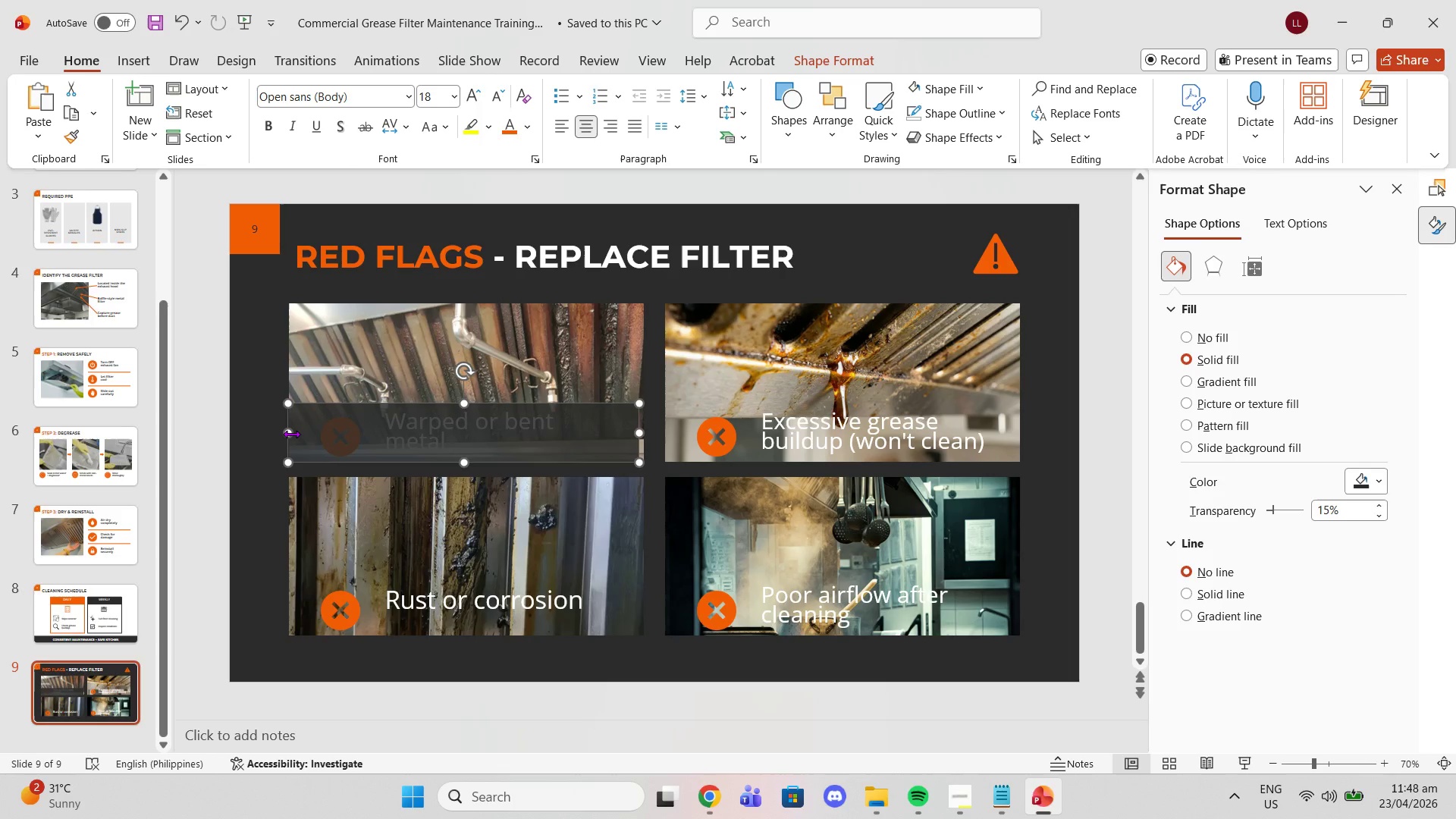 
left_click_drag(start_coordinate=[291, 434], to_coordinate=[297, 434])
 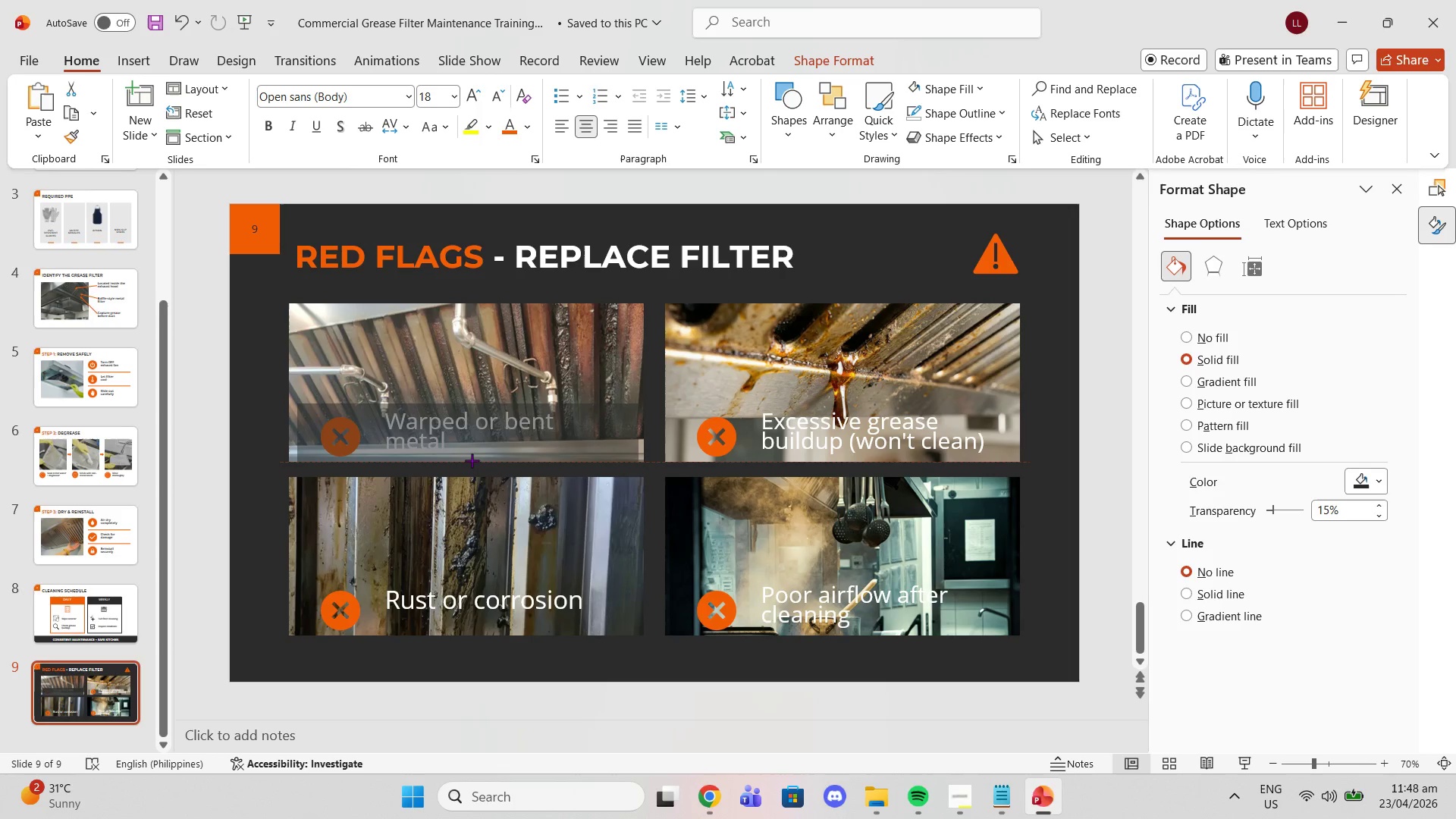 
left_click([472, 462])
 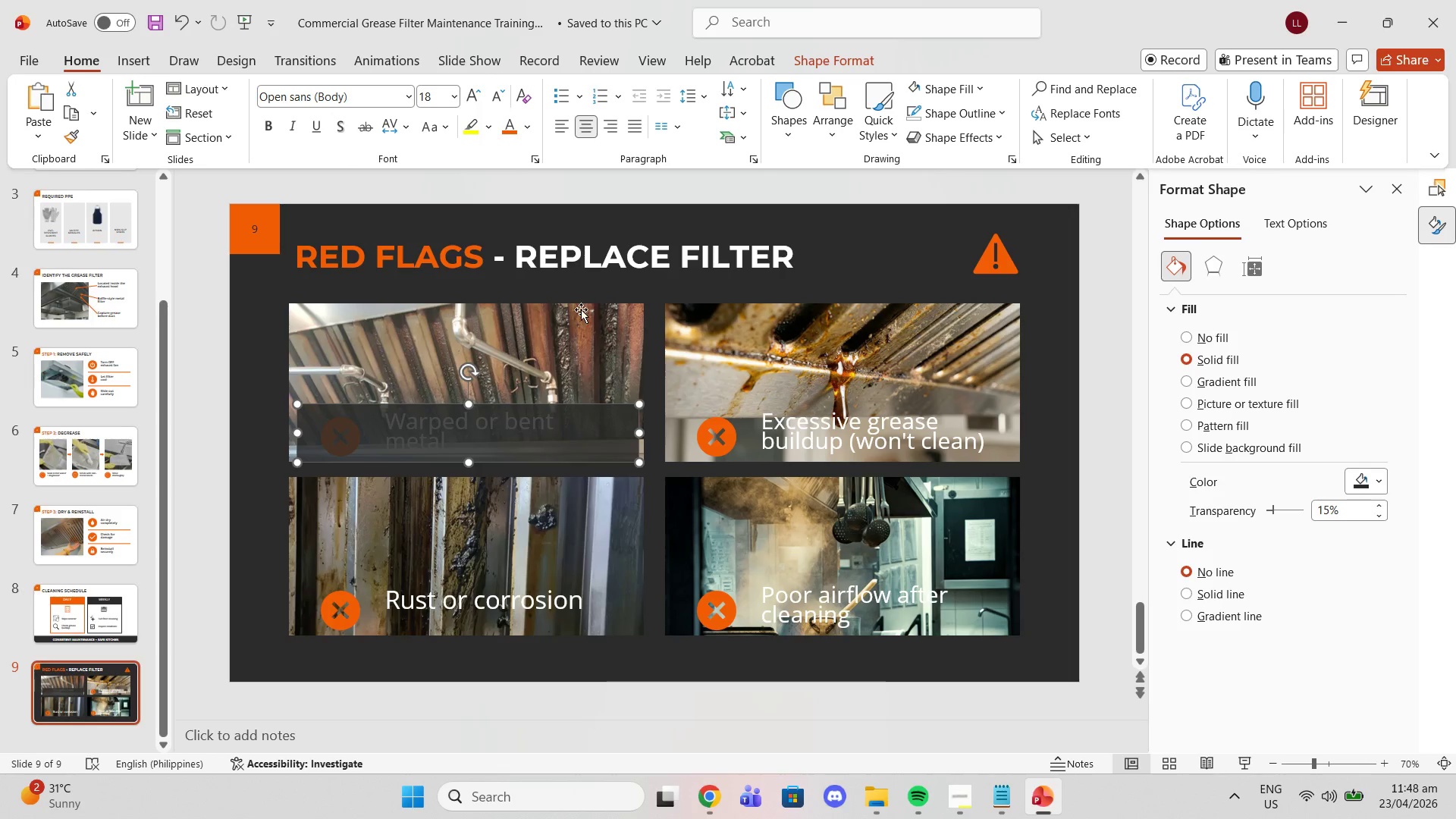 
wait(6.25)
 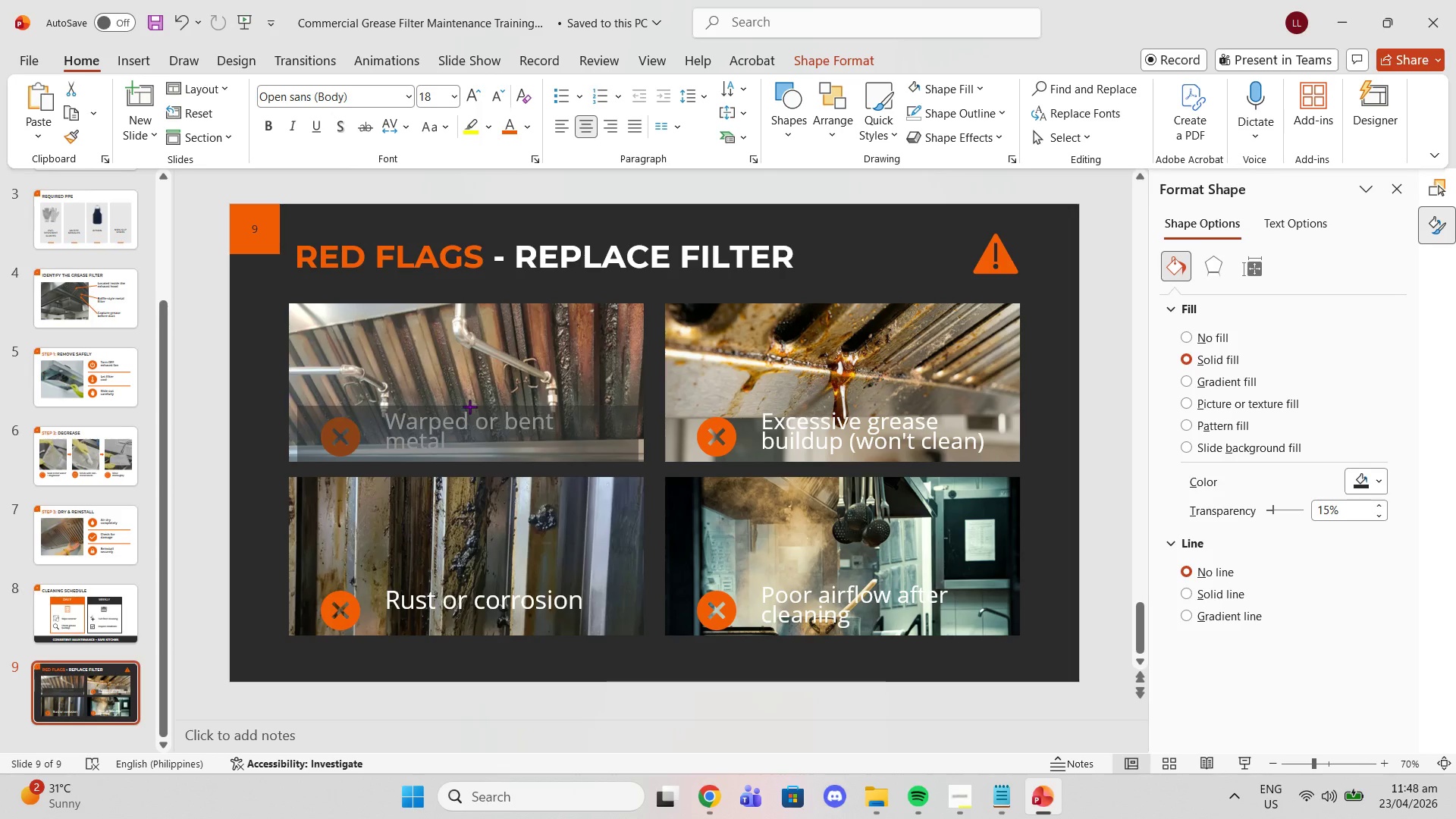 
double_click([1406, 190])
 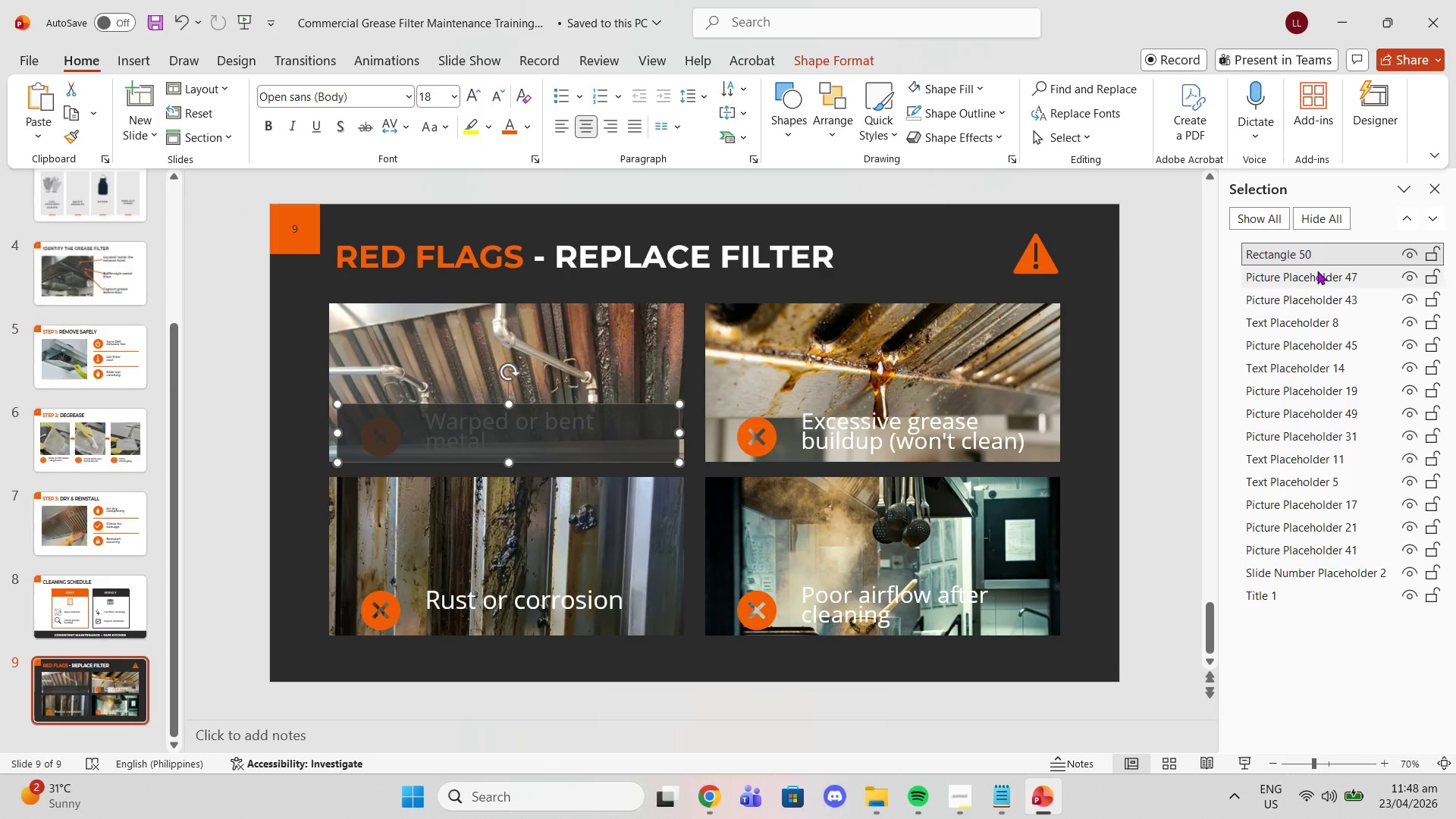 
left_click_drag(start_coordinate=[1313, 253], to_coordinate=[1298, 499])
 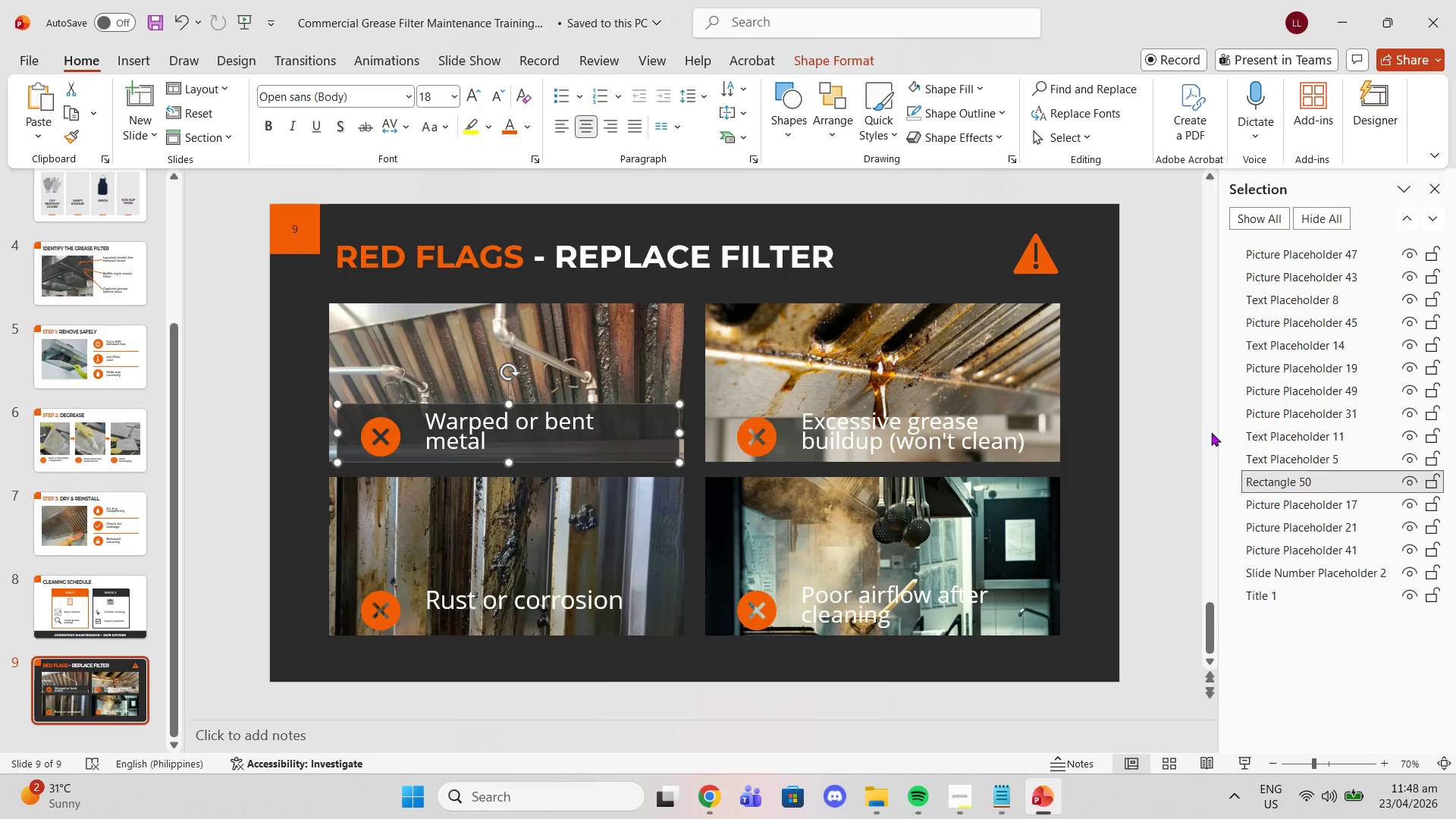 
left_click([1173, 420])
 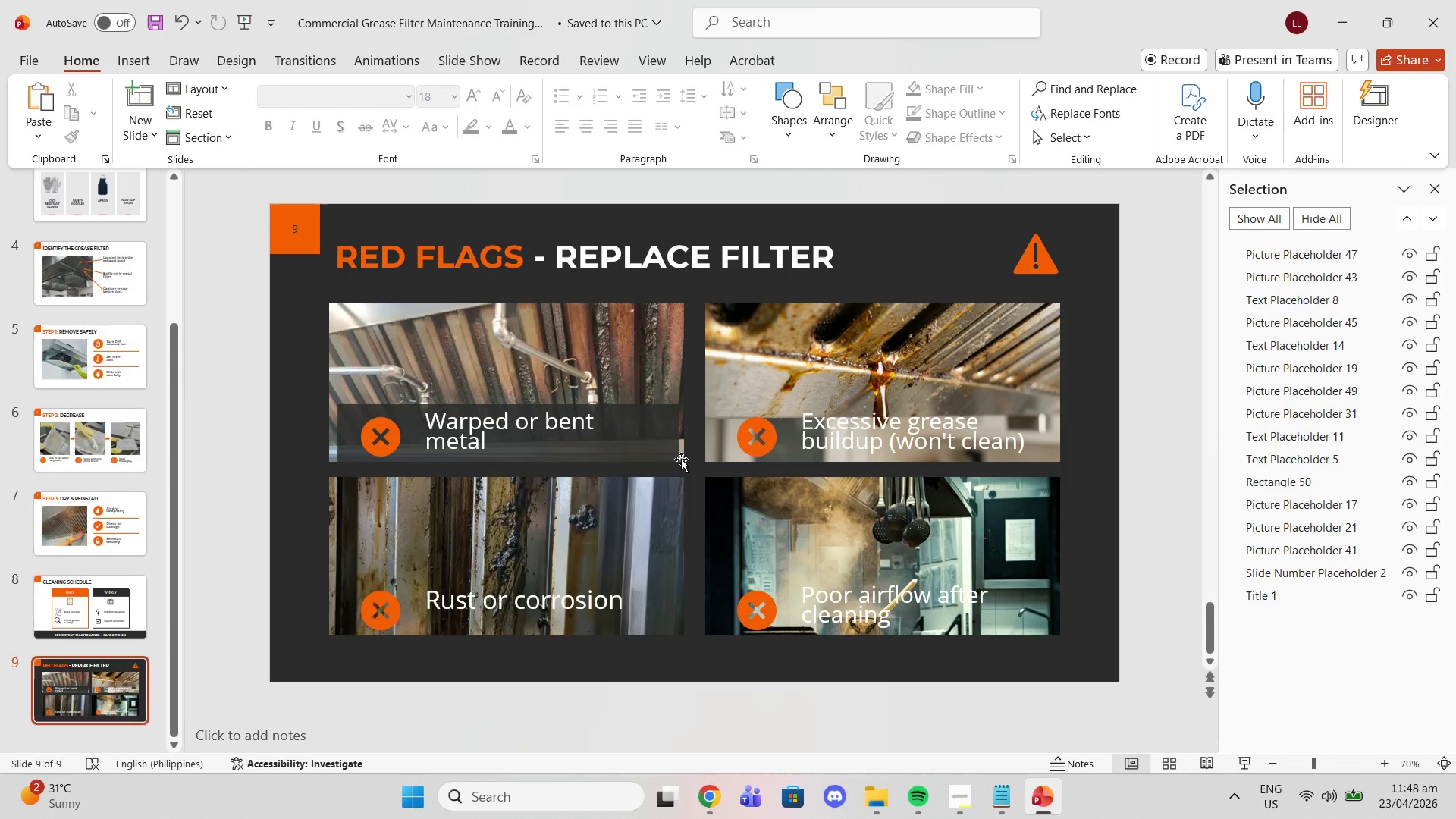 
left_click([607, 431])
 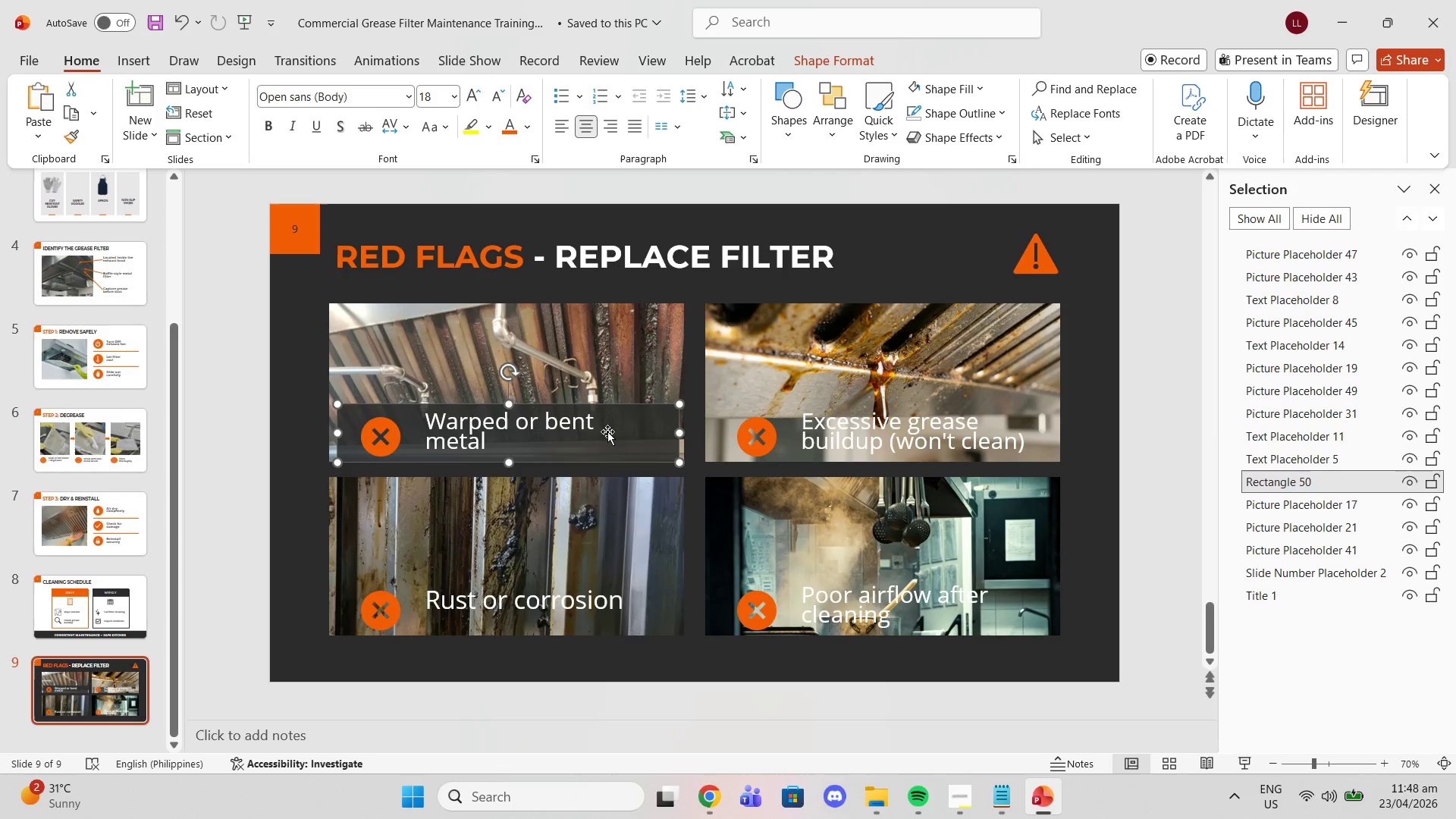 
left_click([510, 425])
 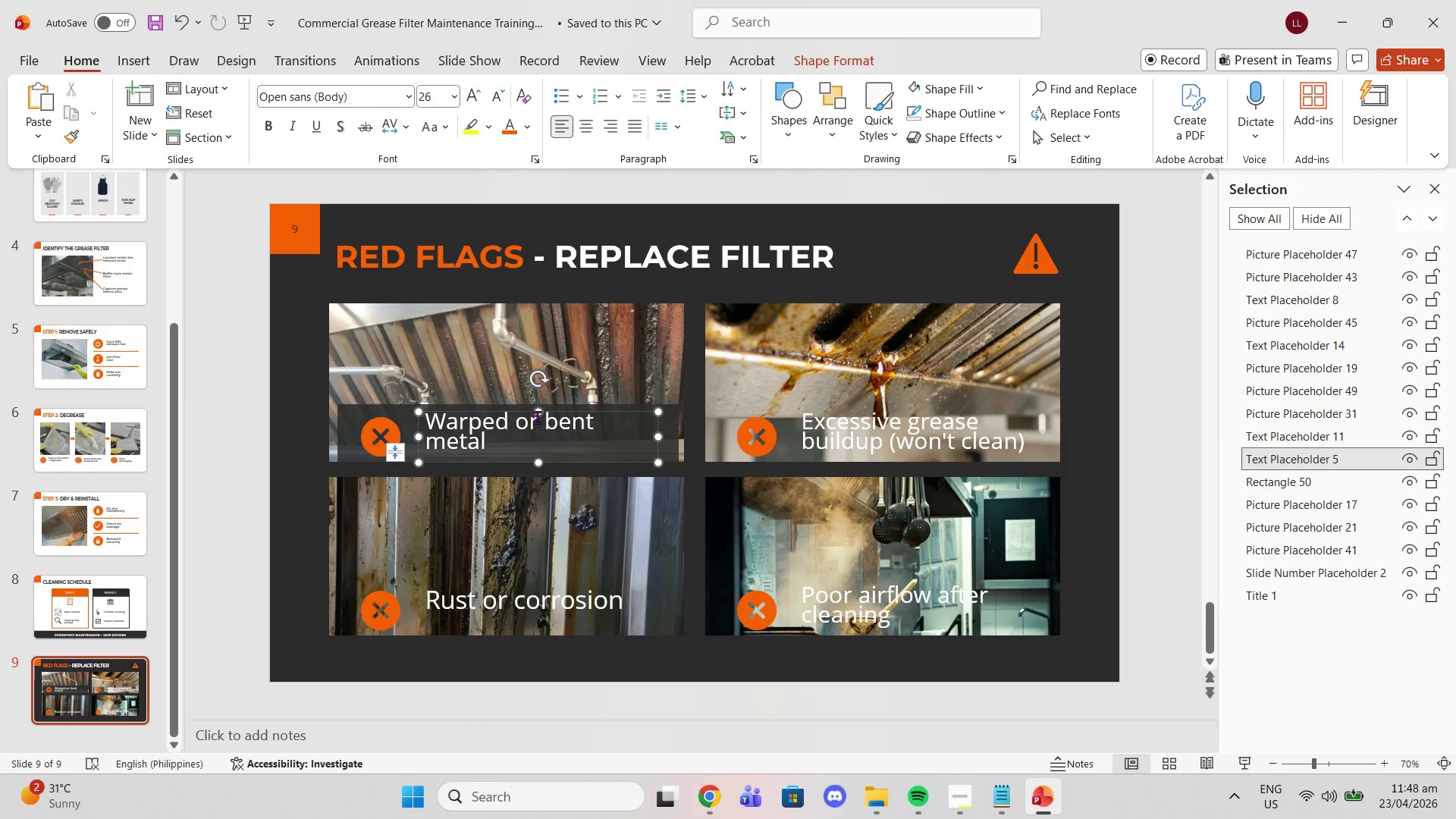 
left_click_drag(start_coordinate=[537, 417], to_coordinate=[535, 426])
 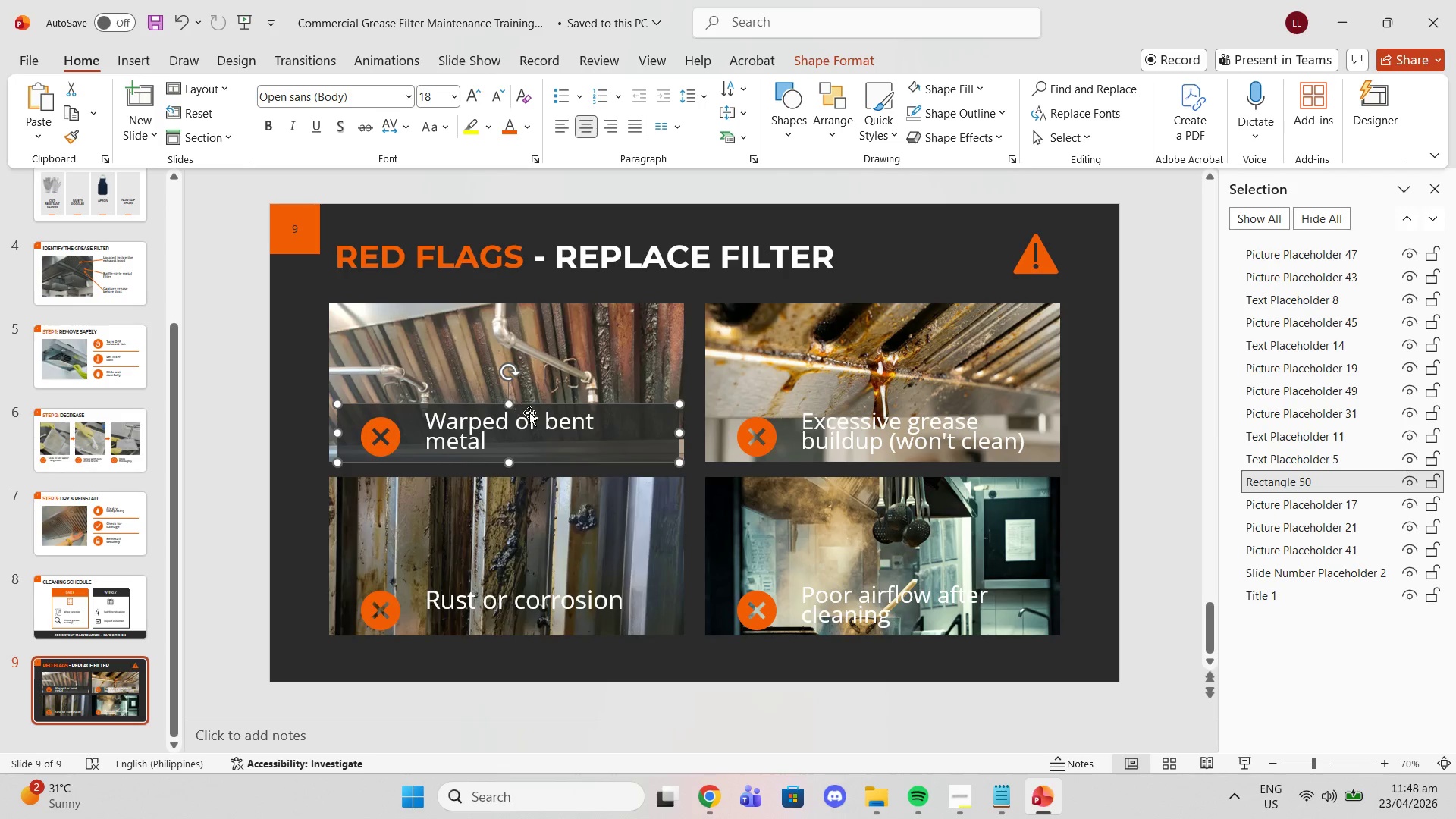 
double_click([535, 414])
 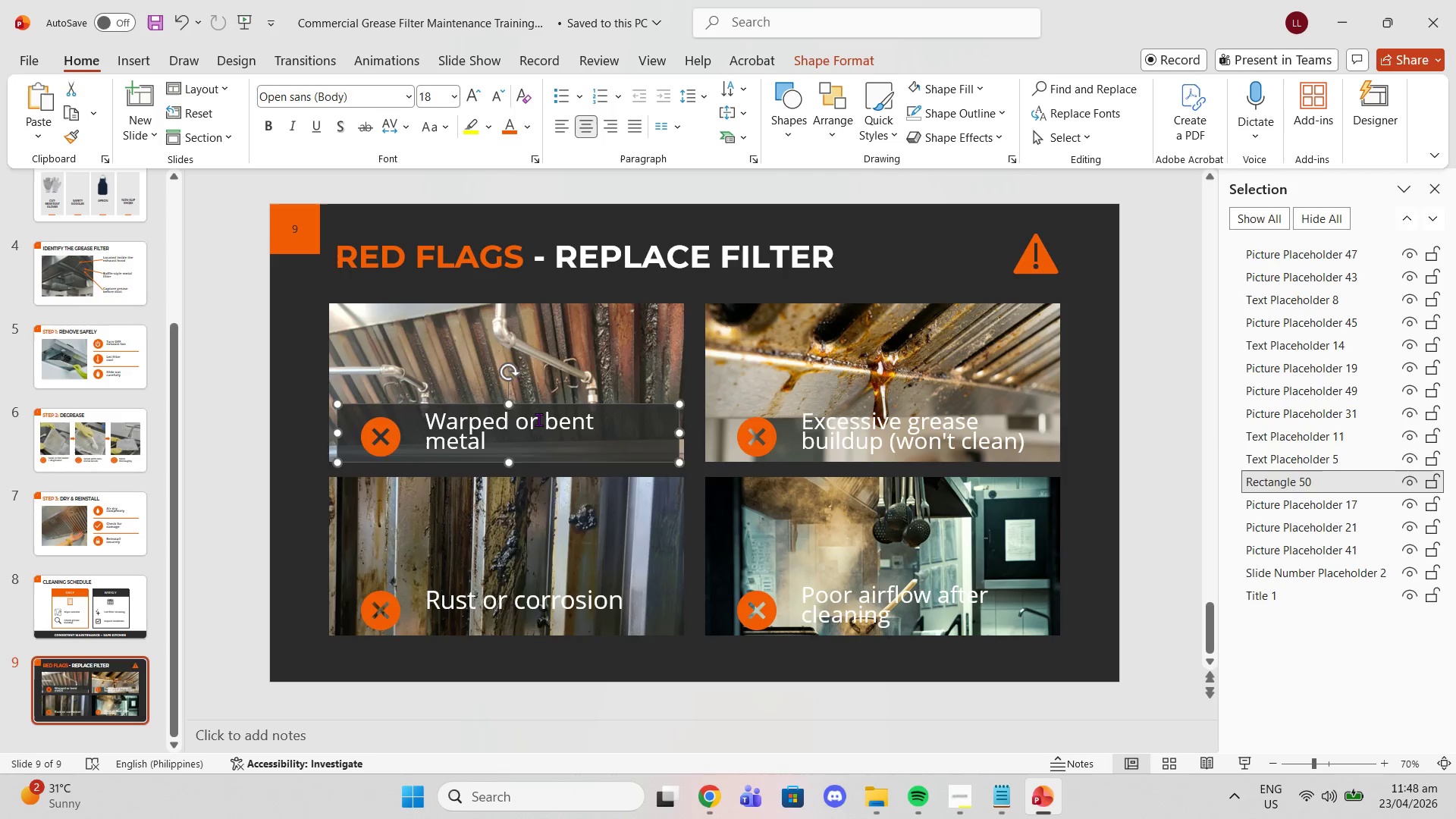 
triple_click([538, 419])
 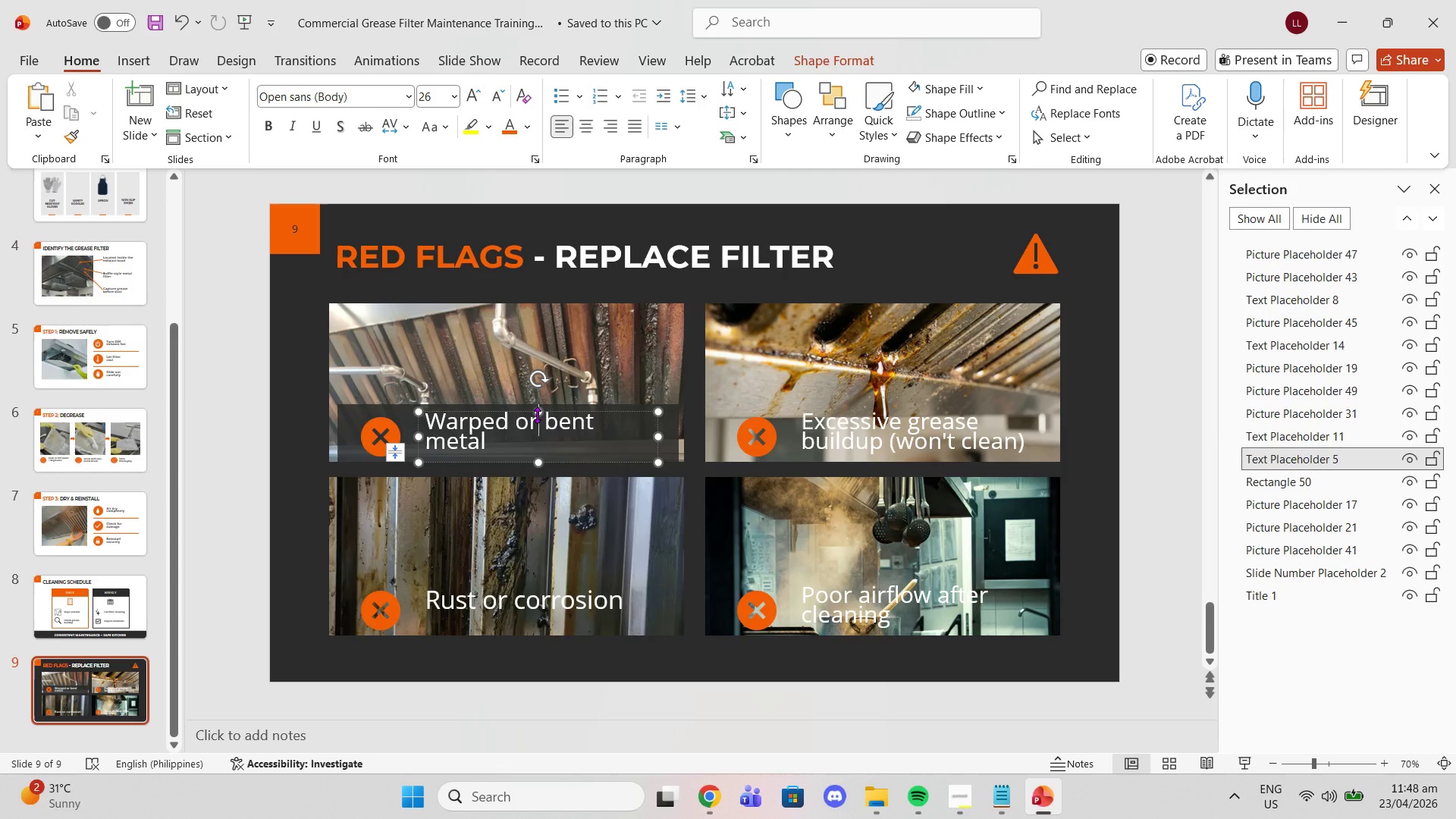 
left_click_drag(start_coordinate=[537, 415], to_coordinate=[541, 416])
 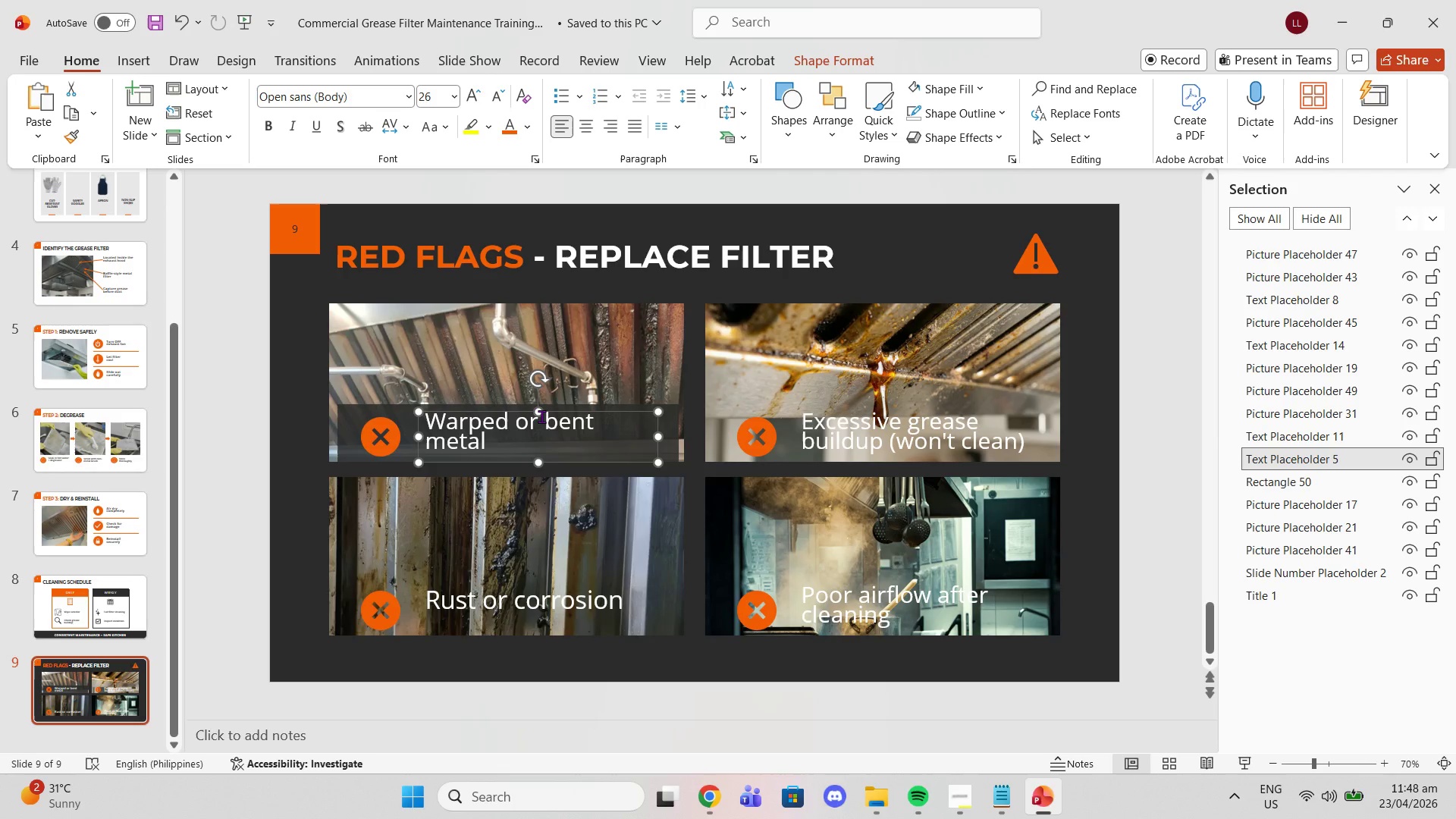 
key(Control+Z)
 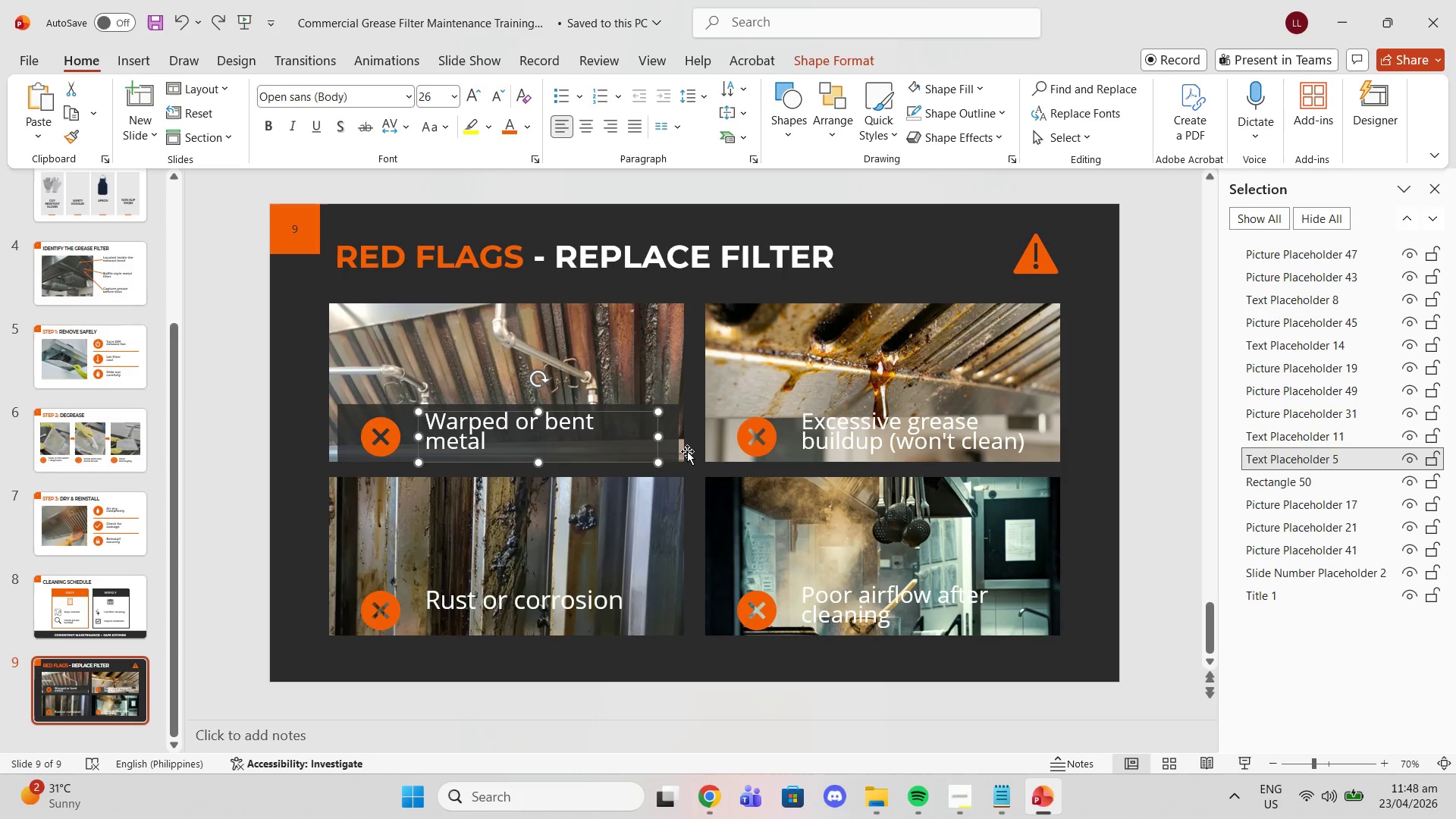 
left_click([695, 452])
 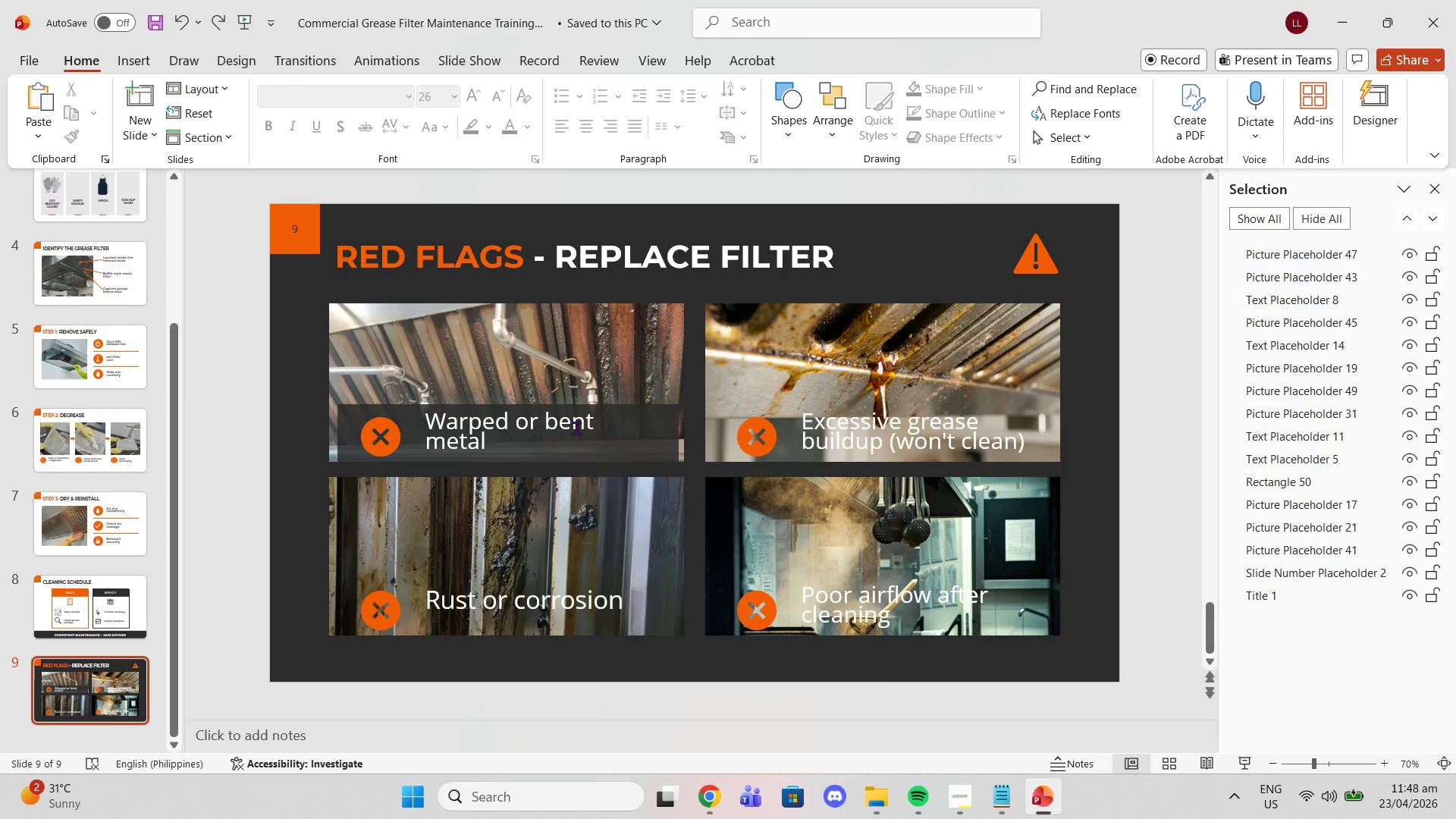 
double_click([576, 428])
 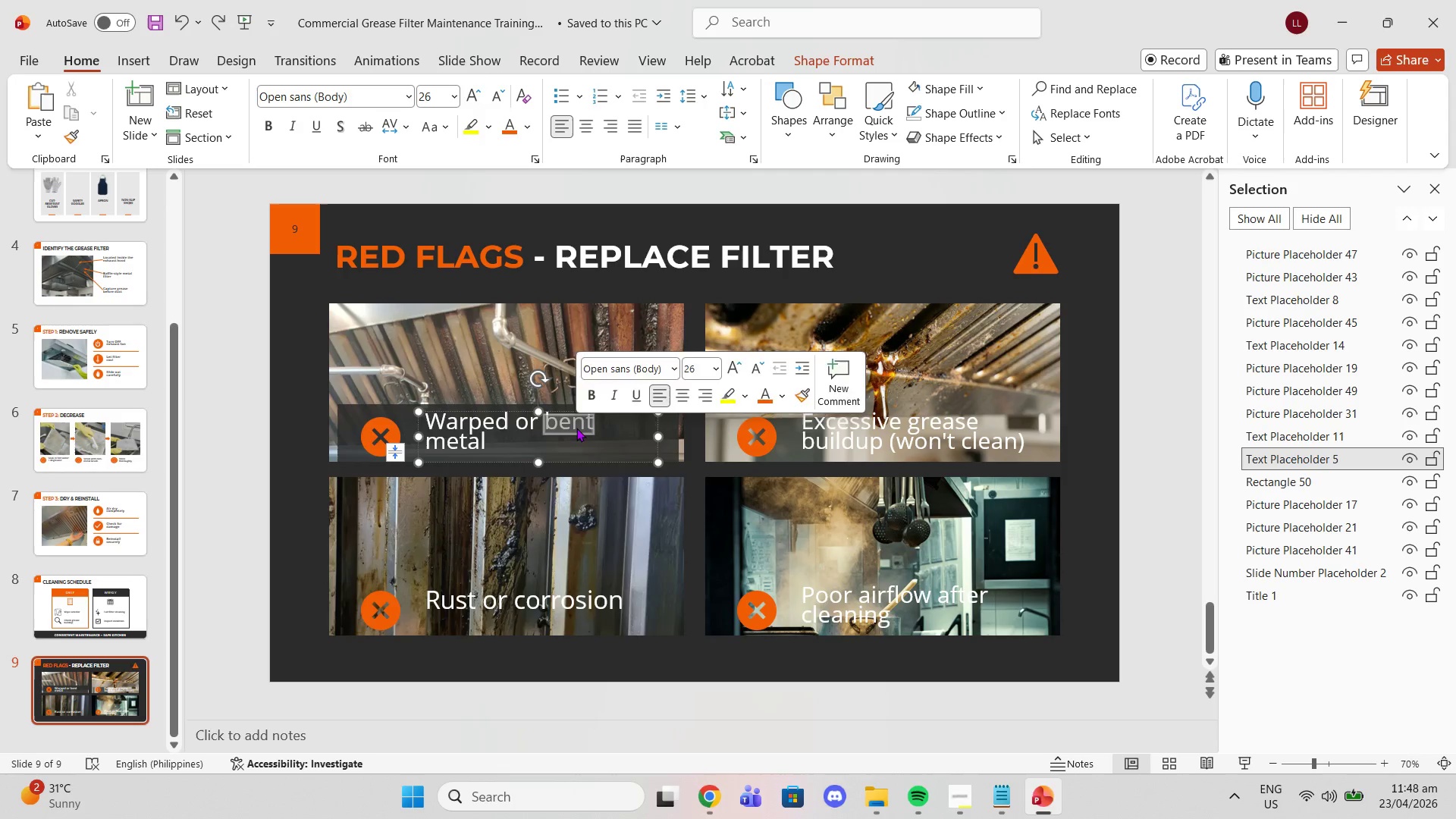 
triple_click([576, 428])
 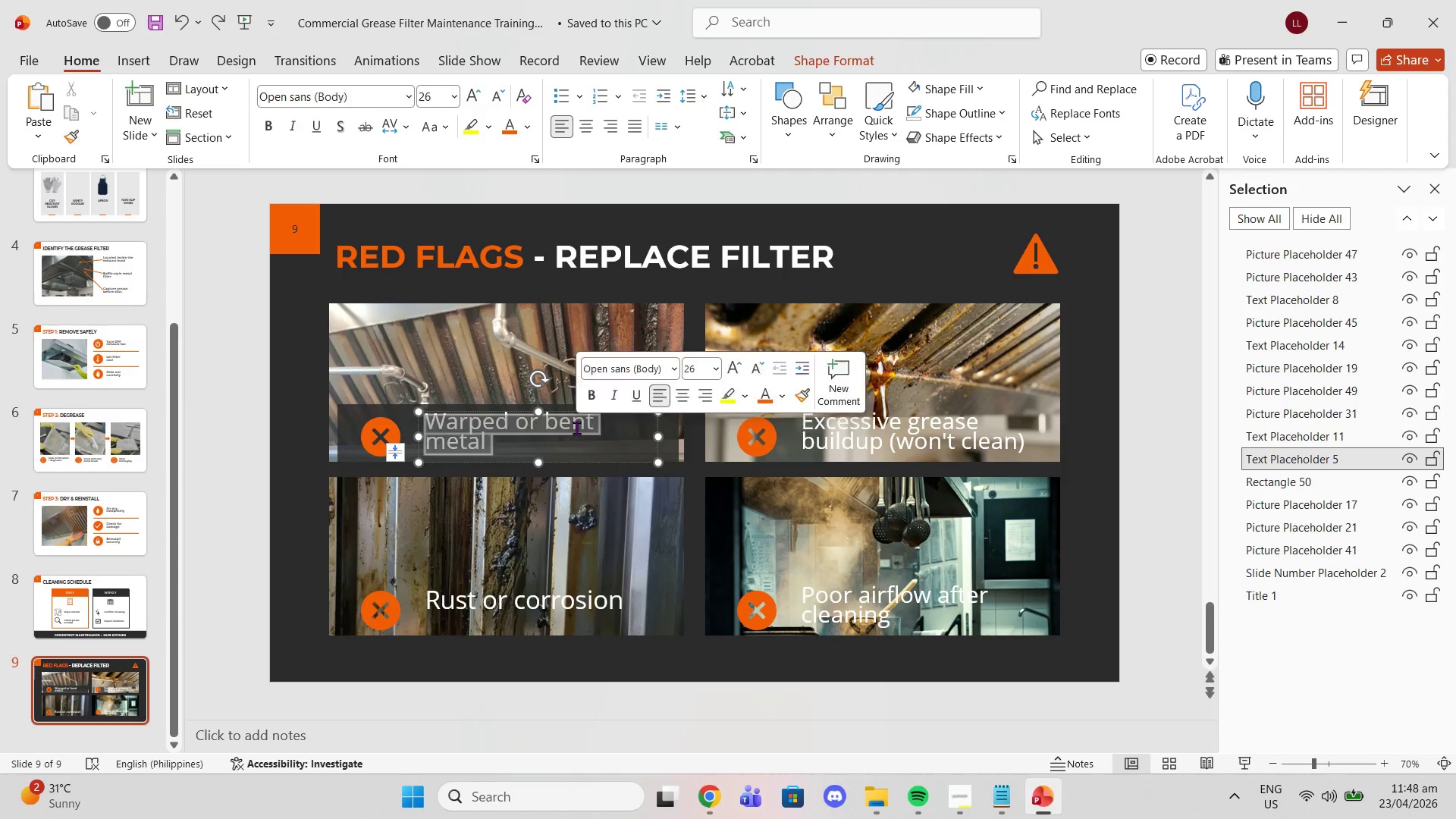 
triple_click([576, 428])
 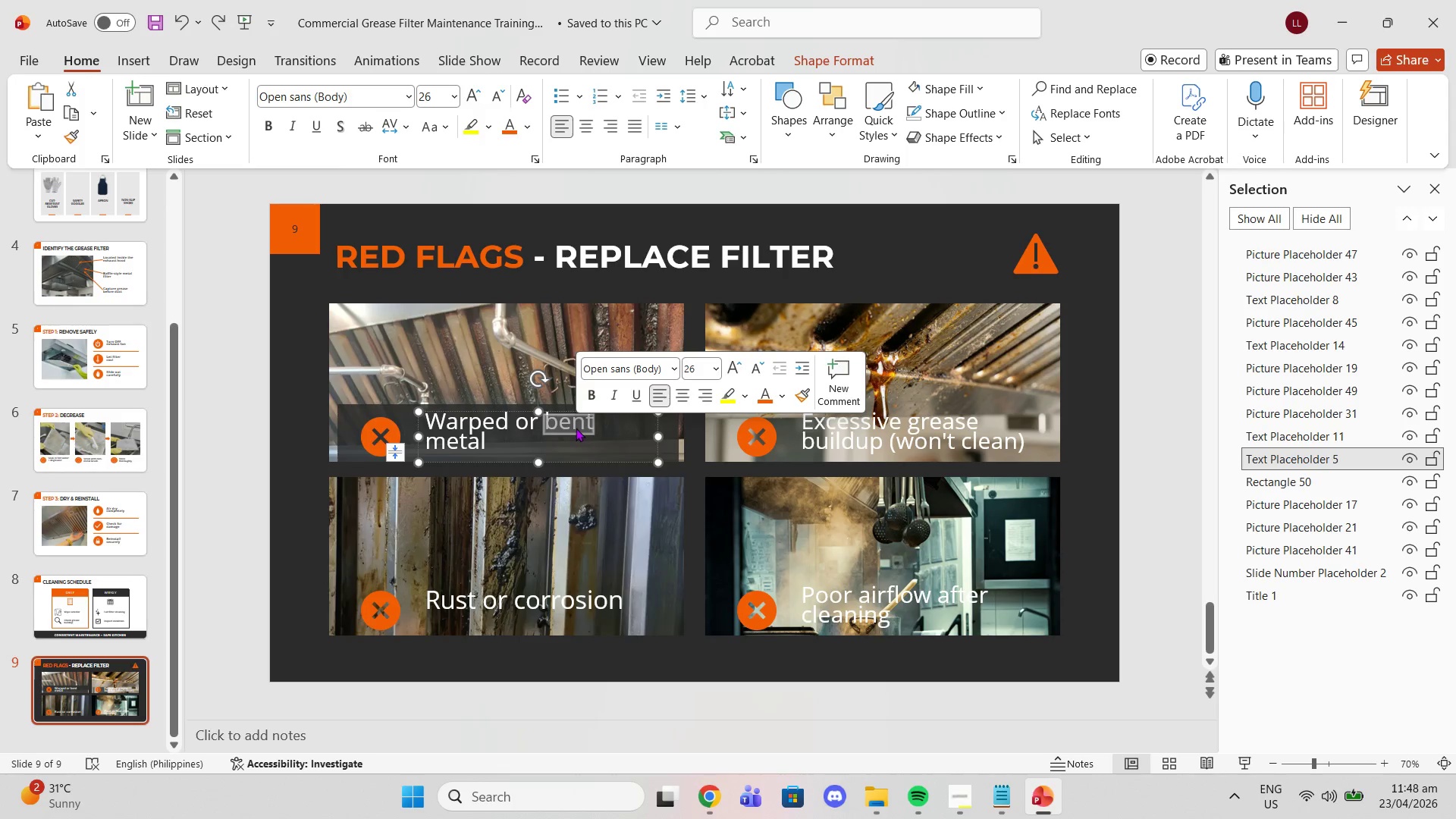 
triple_click([576, 428])
 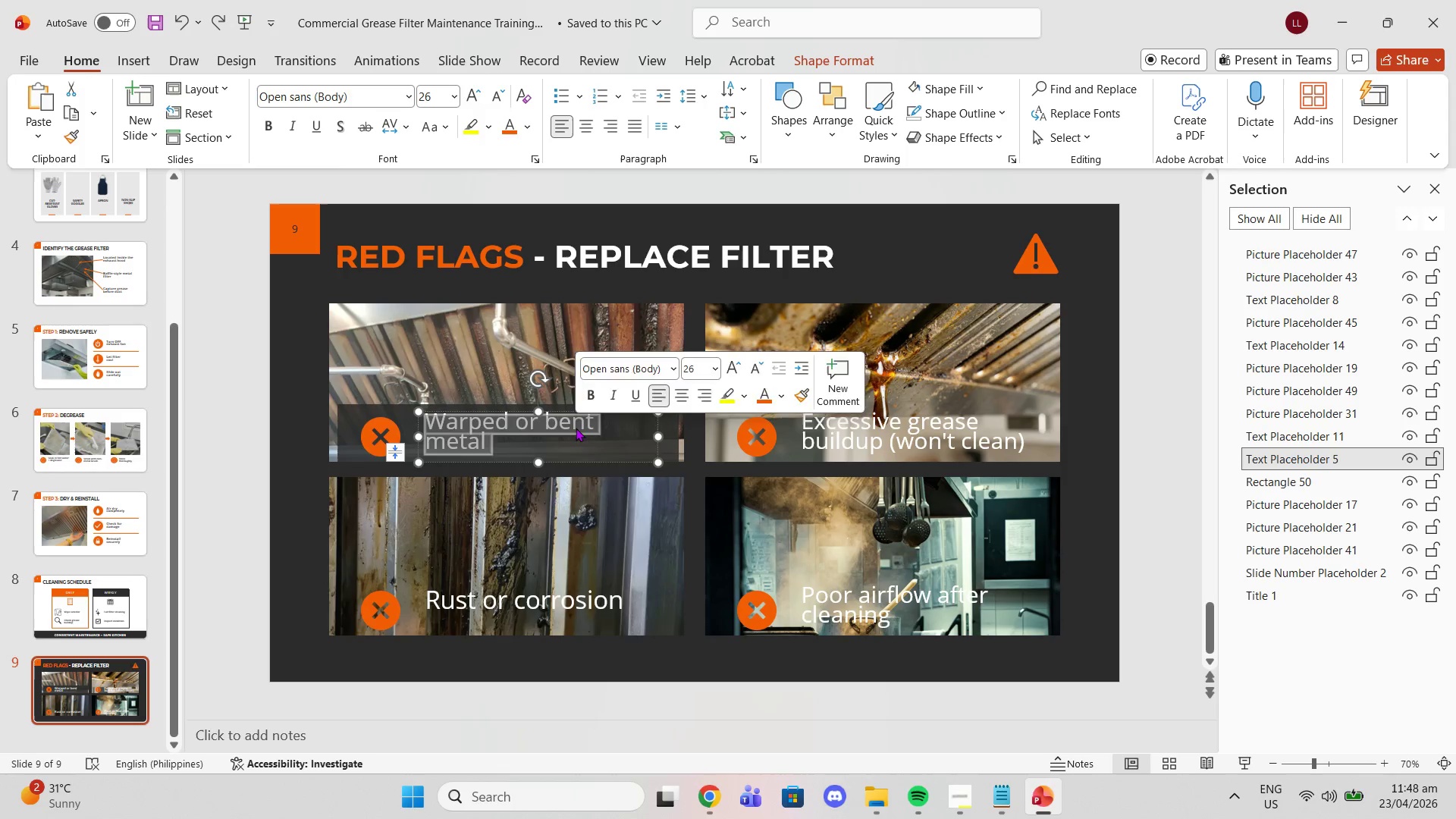 
triple_click([576, 428])
 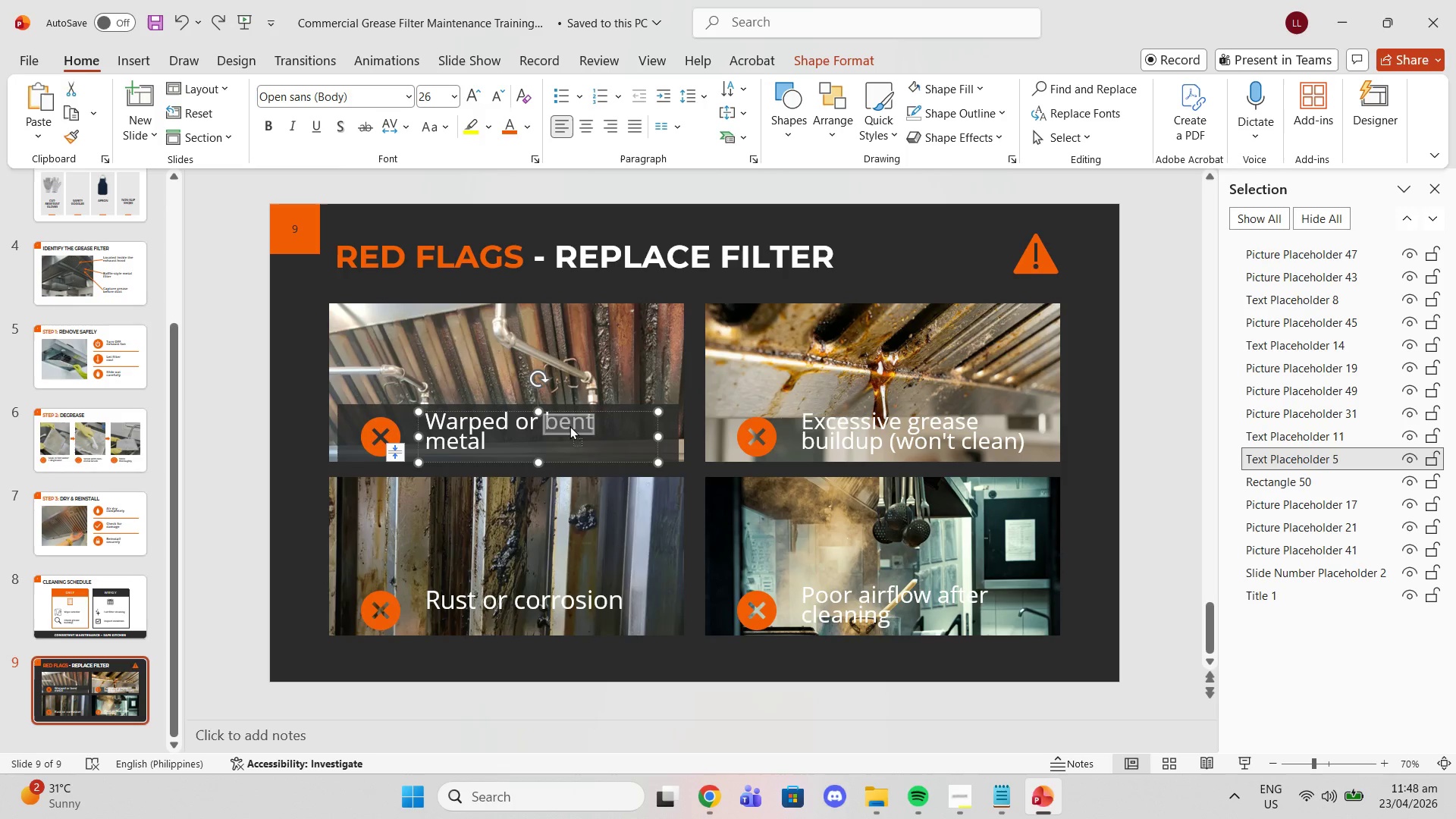 
double_click([570, 425])
 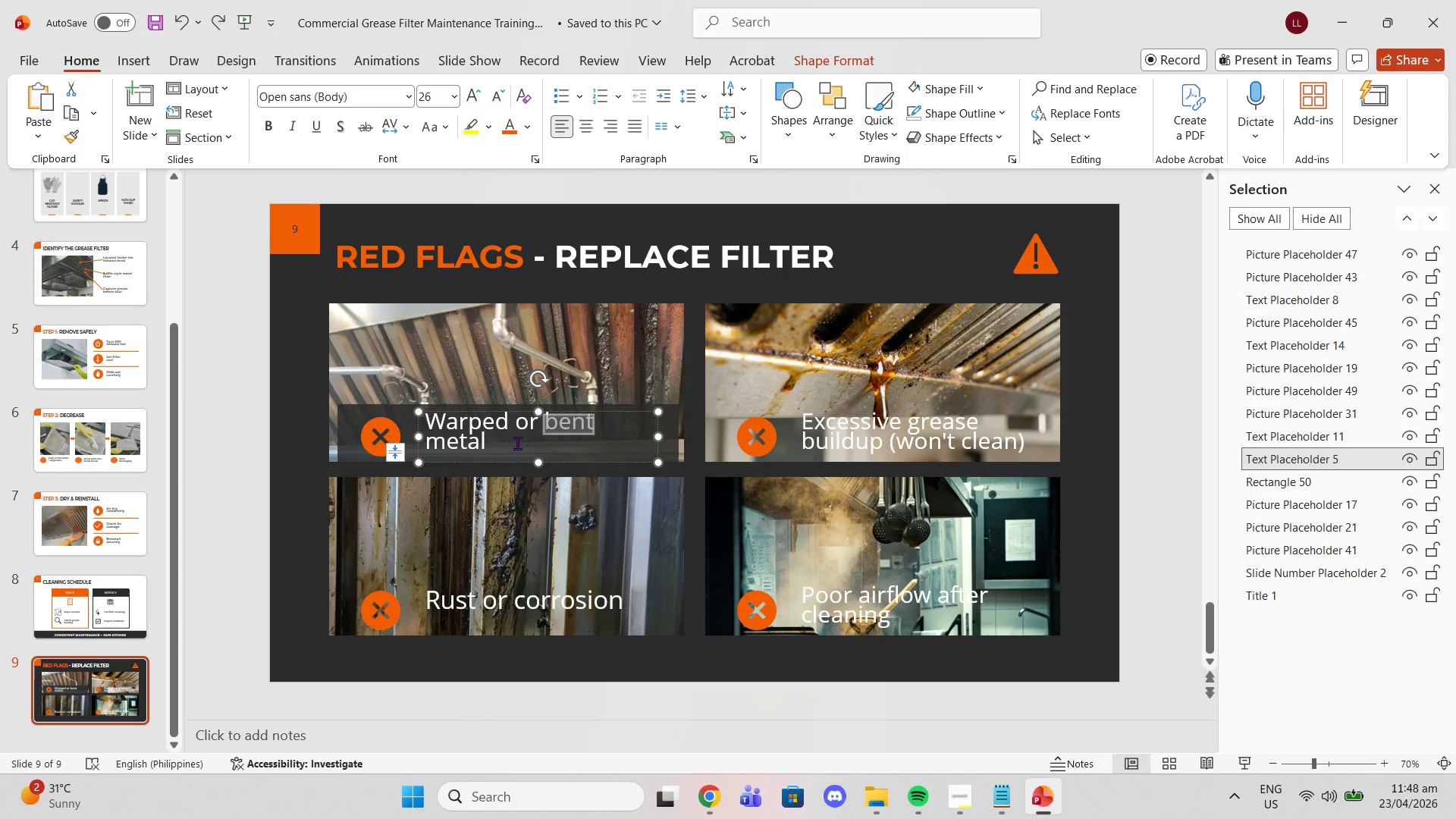 
double_click([517, 443])
 